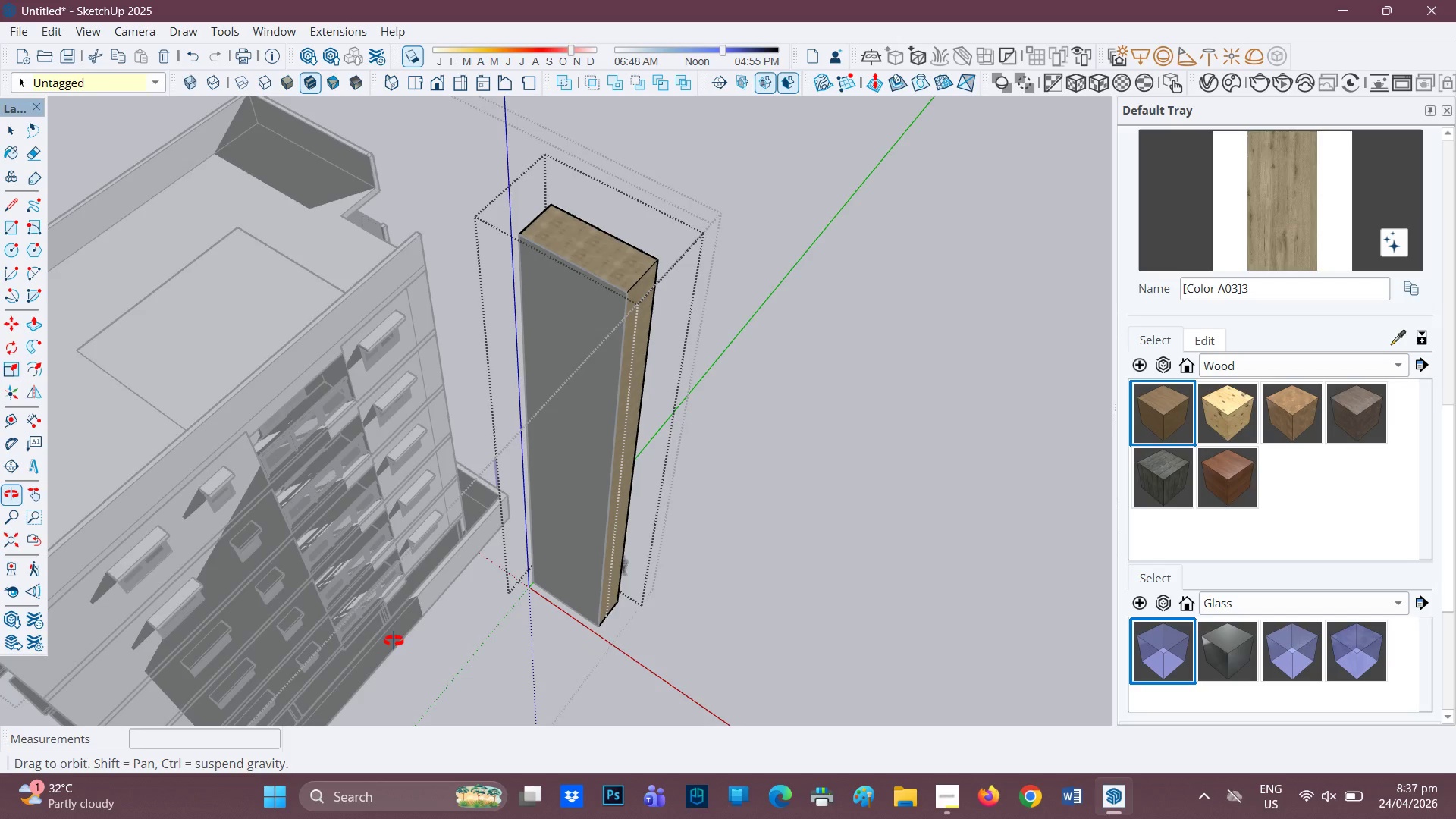 
left_click([613, 316])
 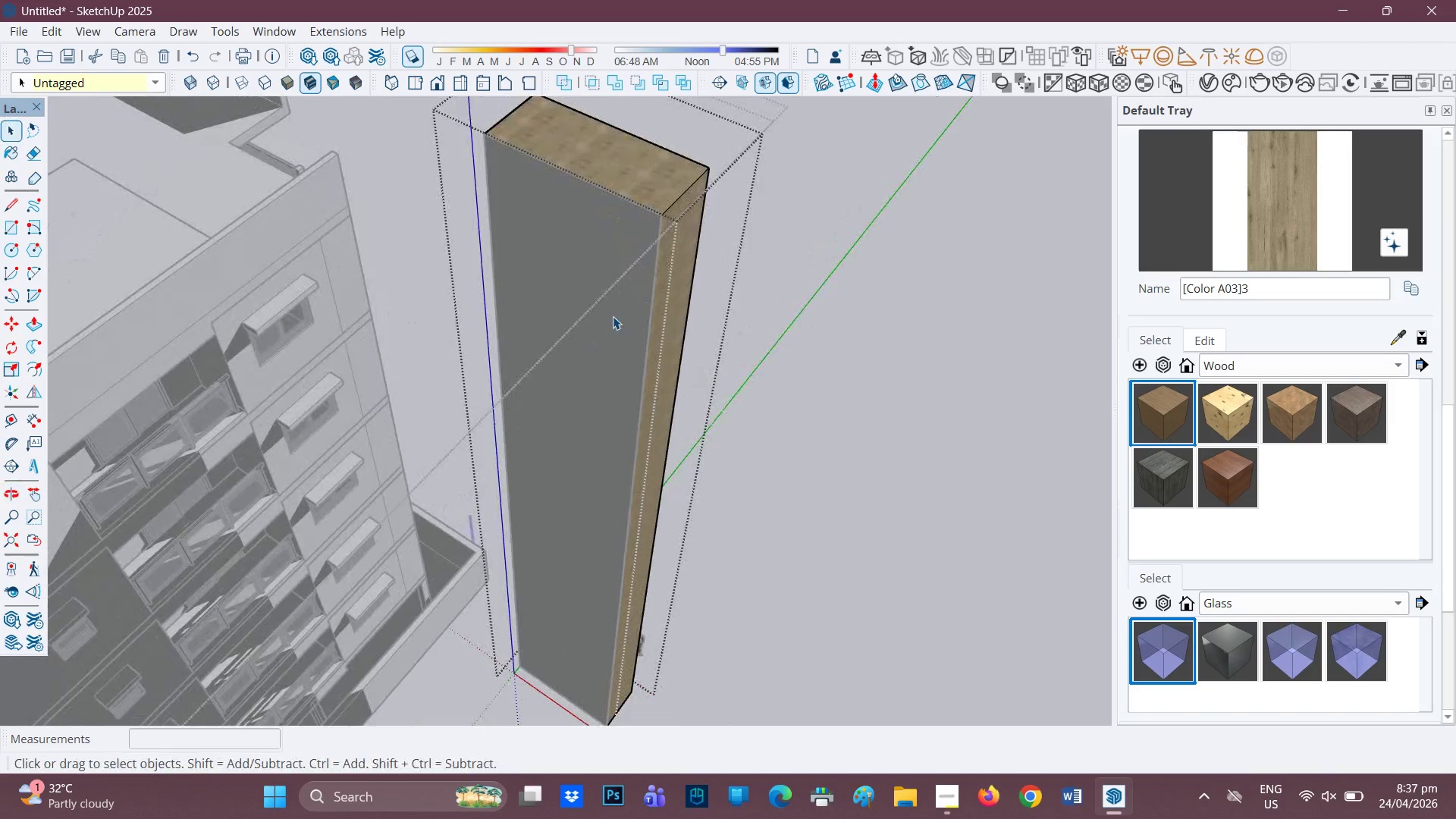 
scroll: coordinate [599, 339], scroll_direction: up, amount: 4.0
 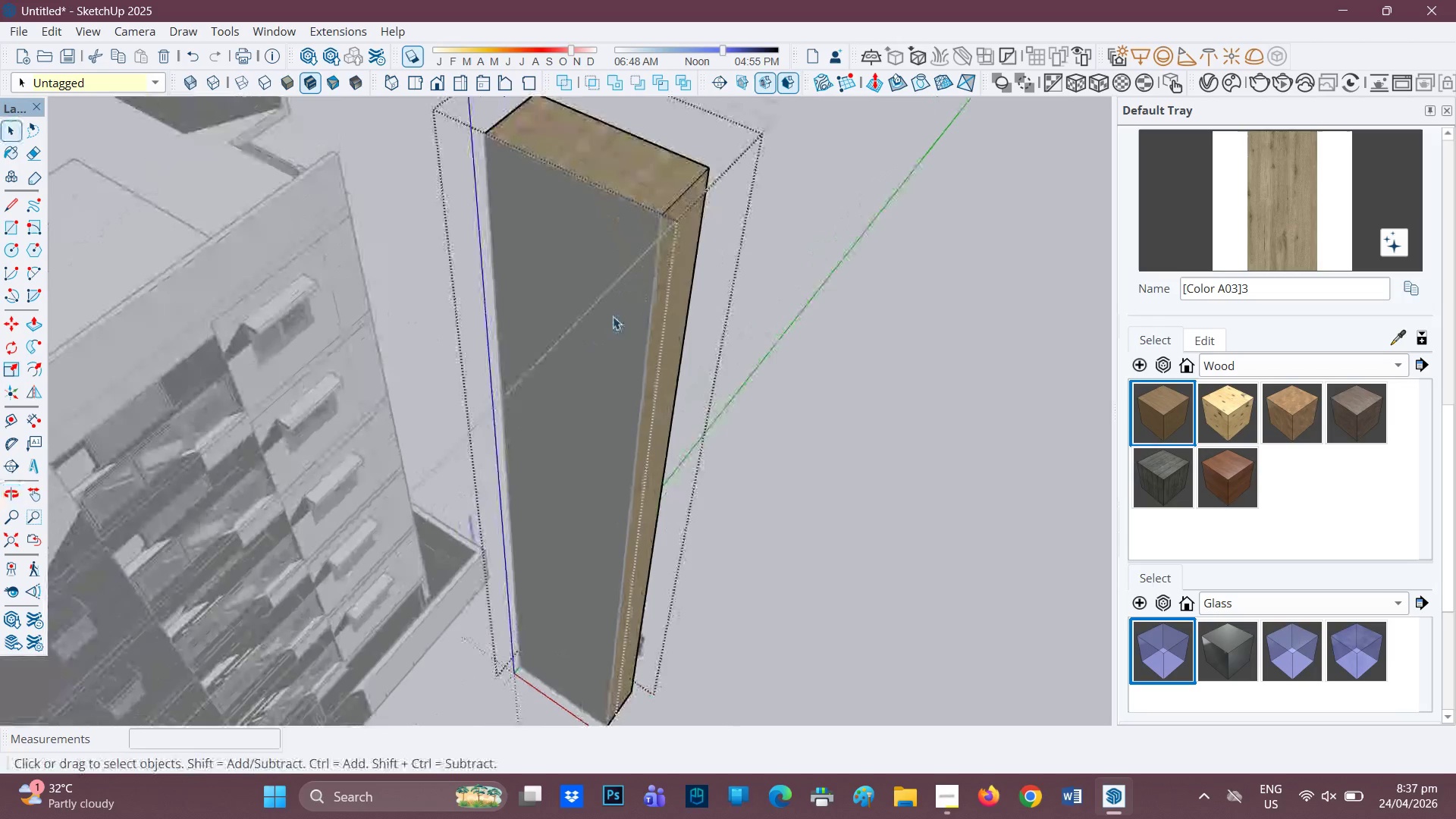 
double_click([613, 316])
 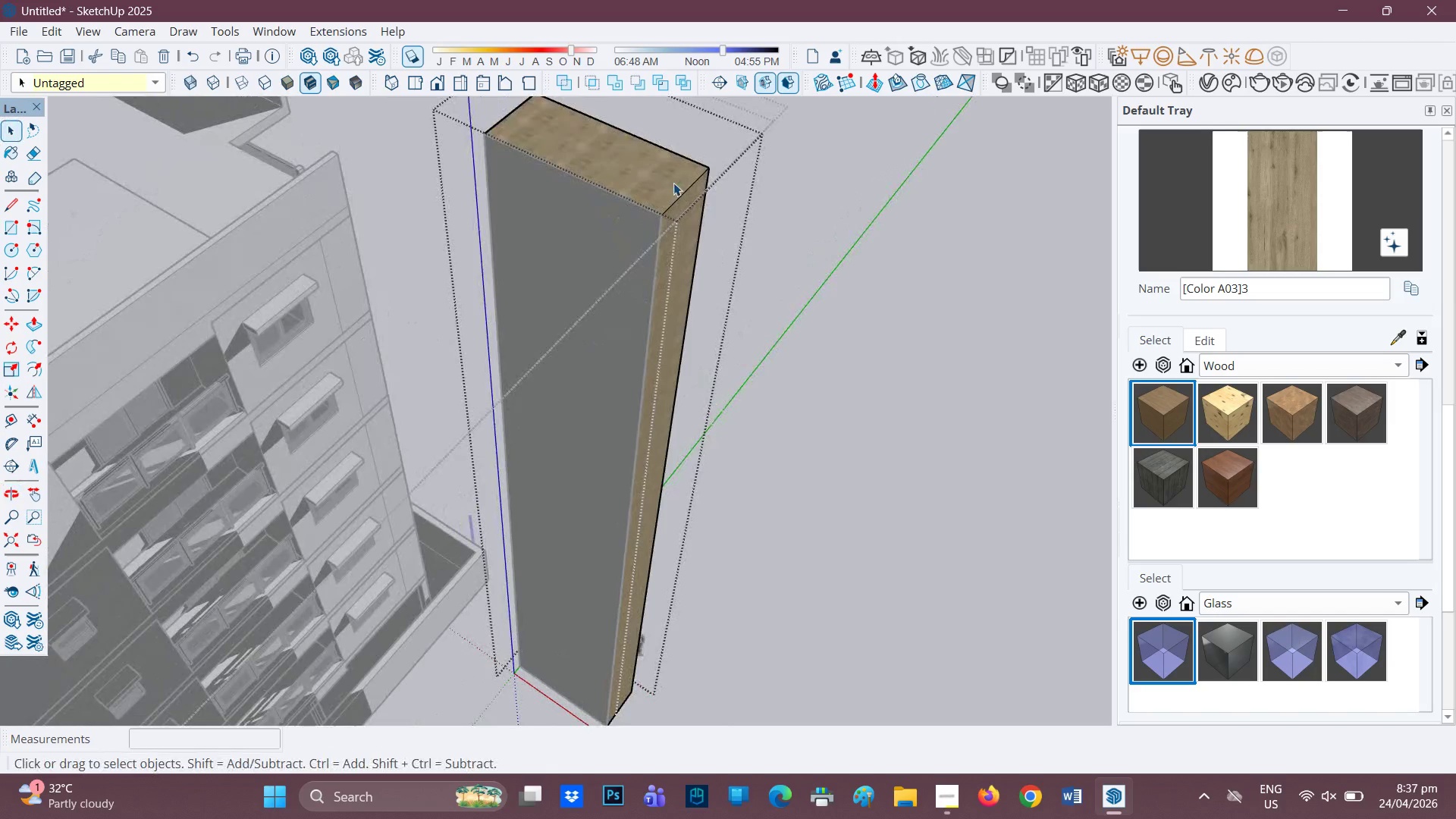 
left_click([673, 183])
 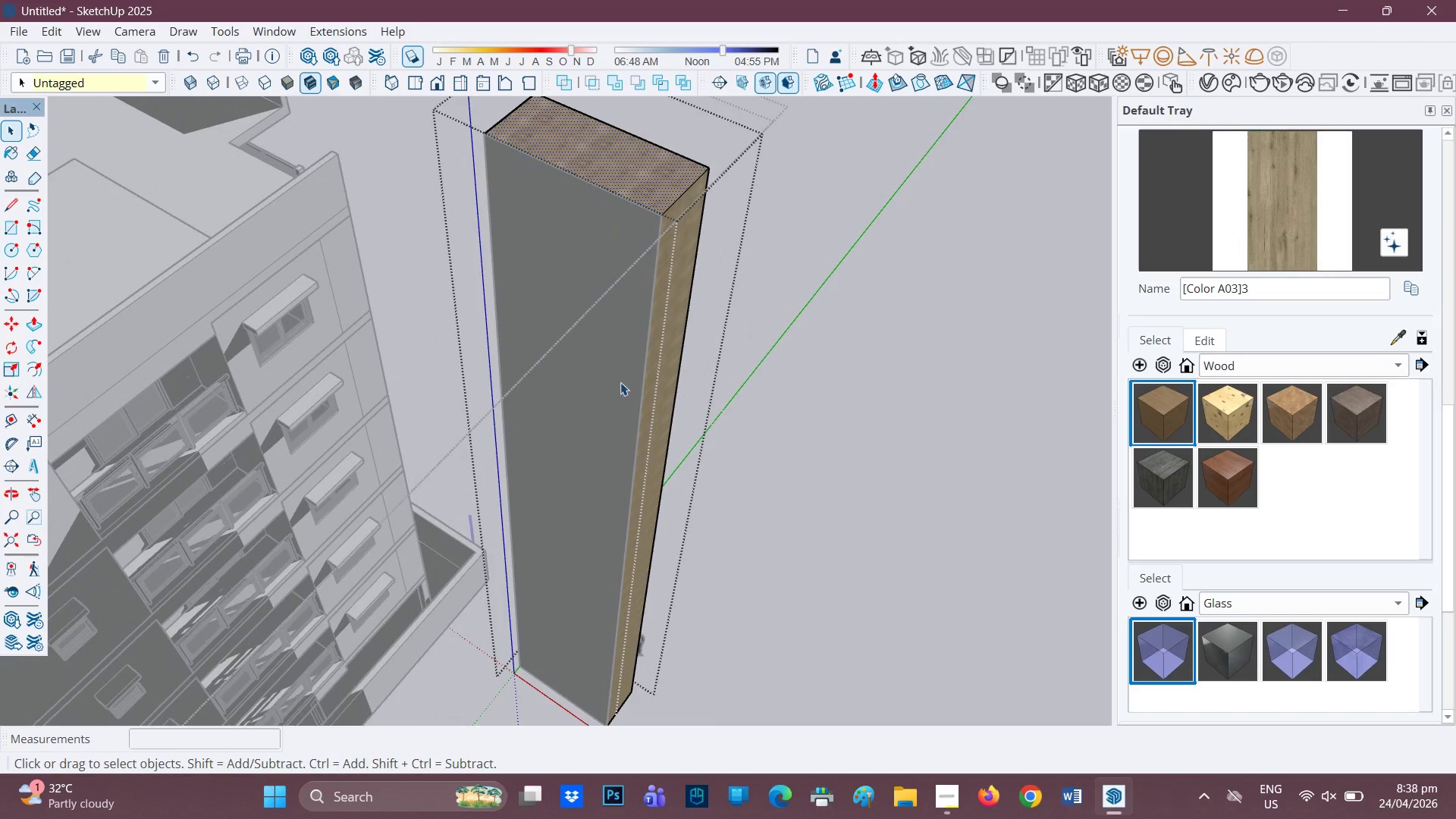 
double_click([620, 383])
 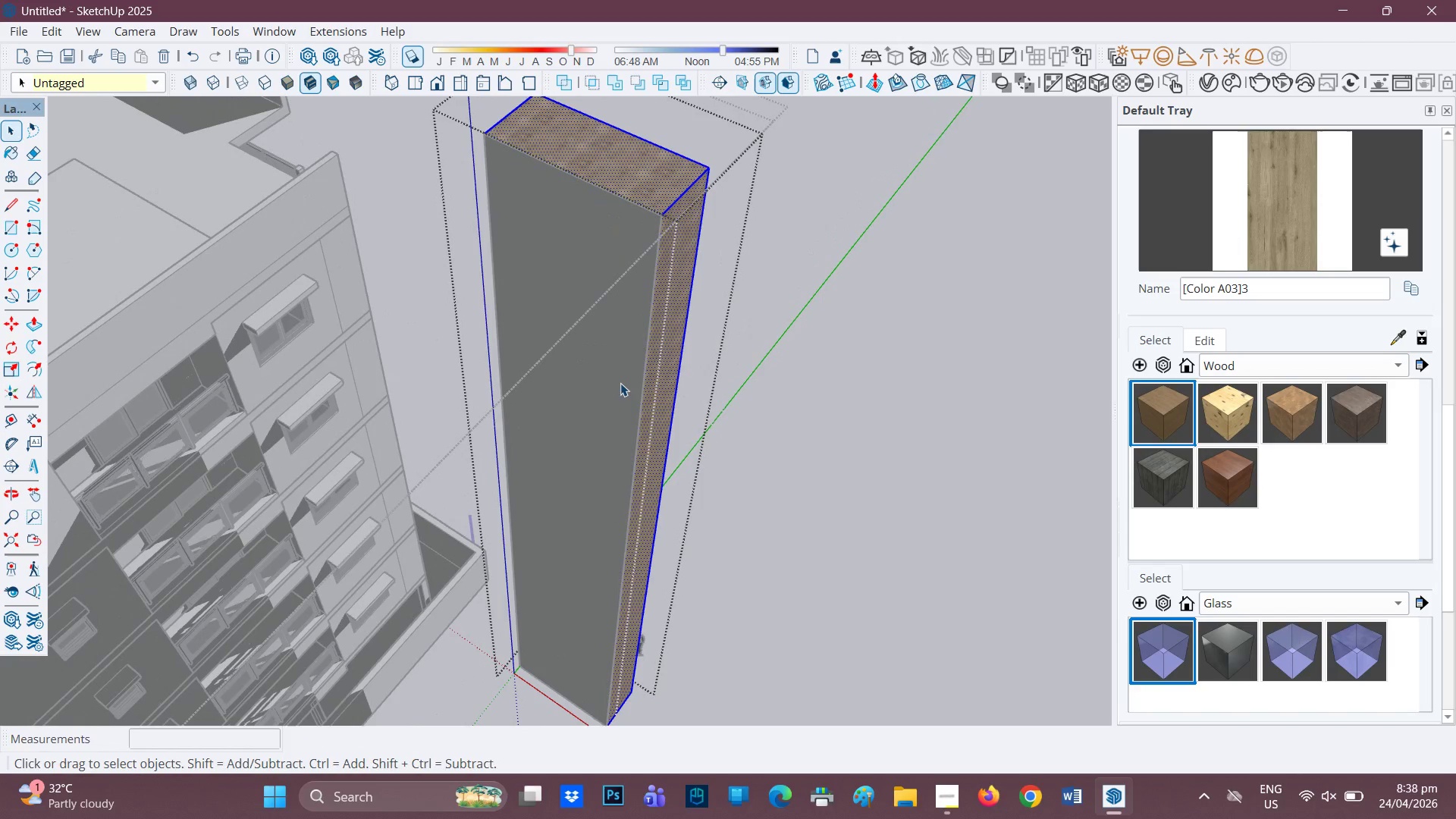 
triple_click([620, 383])
 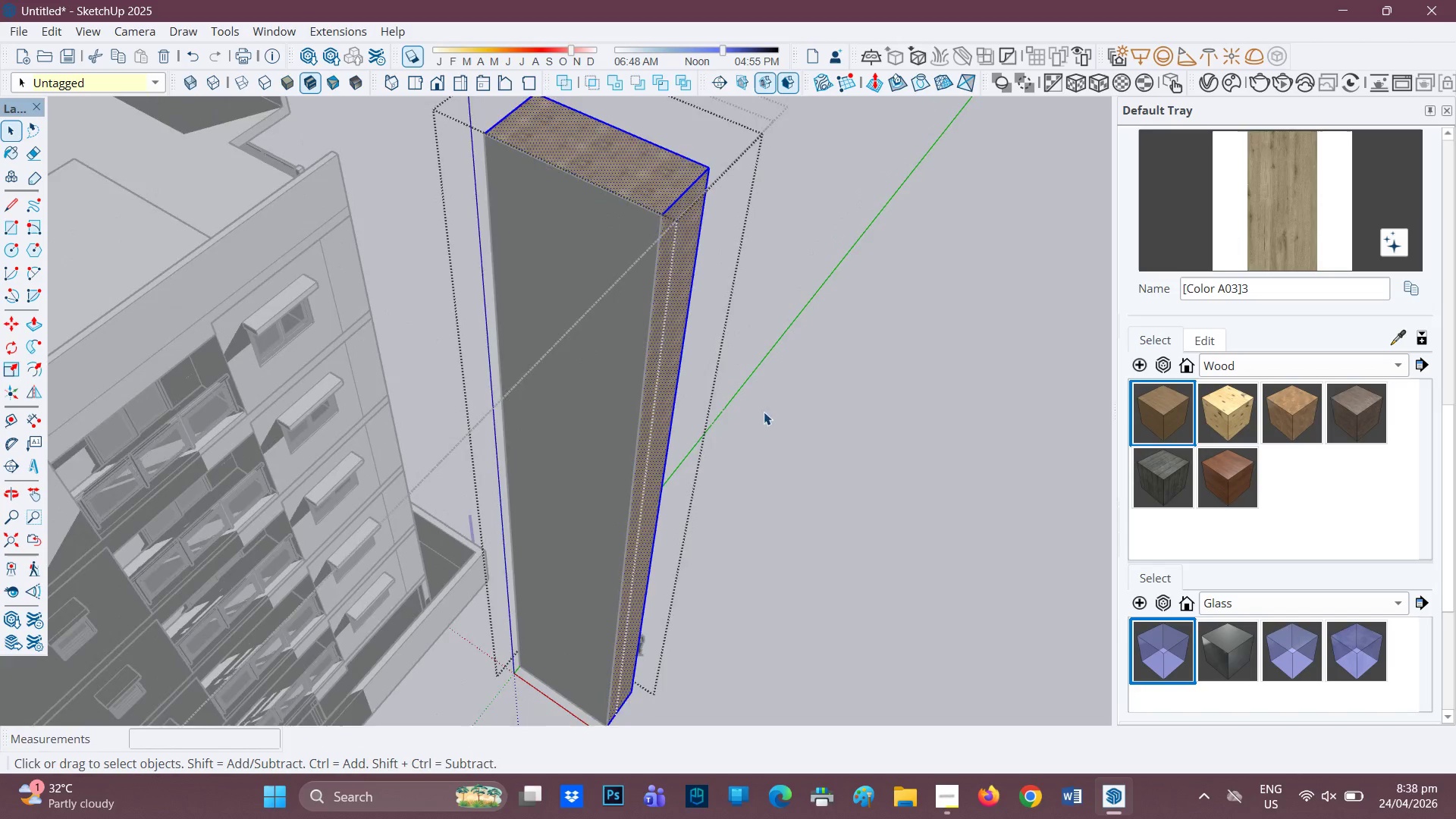 
left_click([950, 453])
 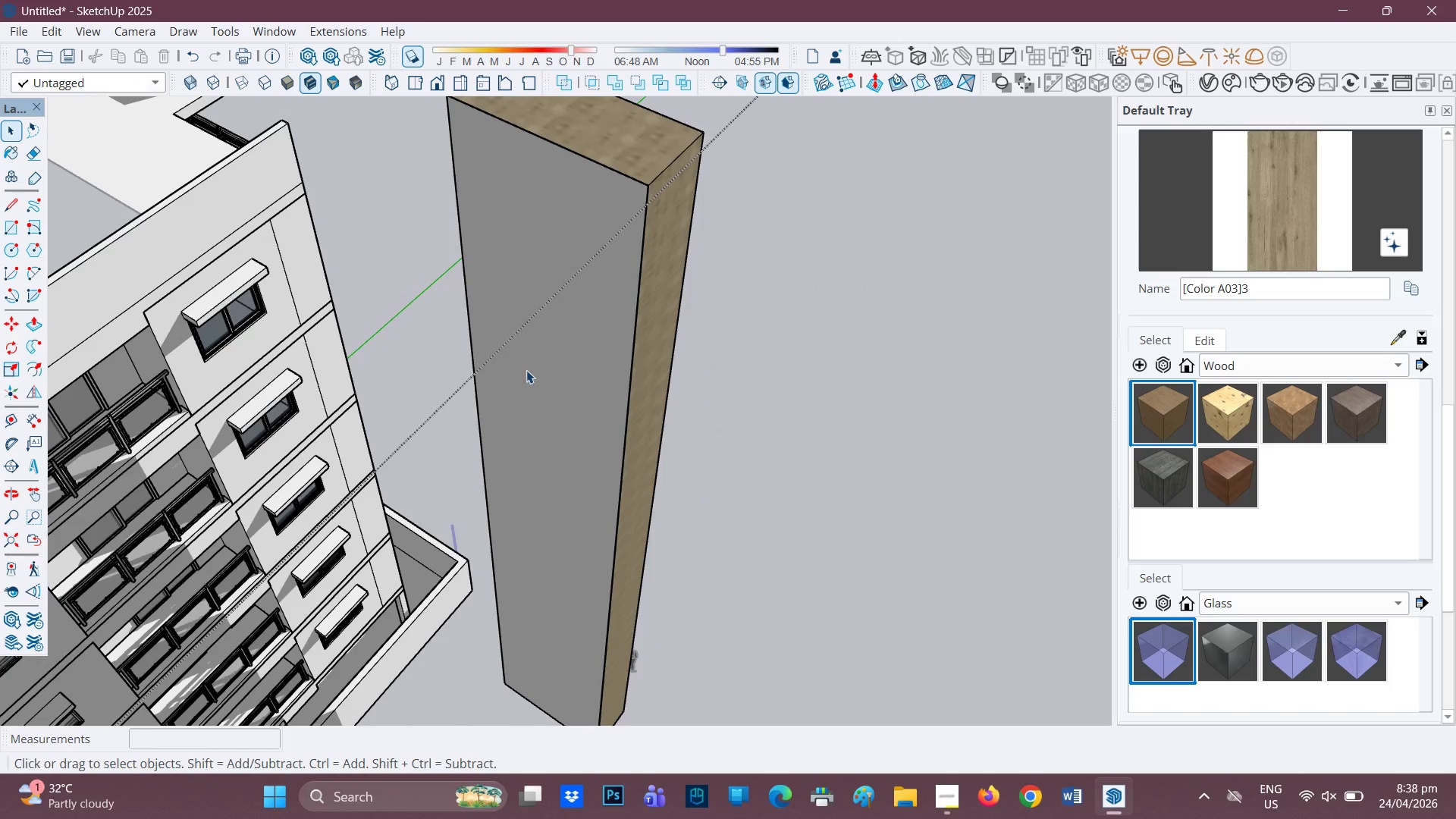 
scroll: coordinate [746, 408], scroll_direction: up, amount: 1.0
 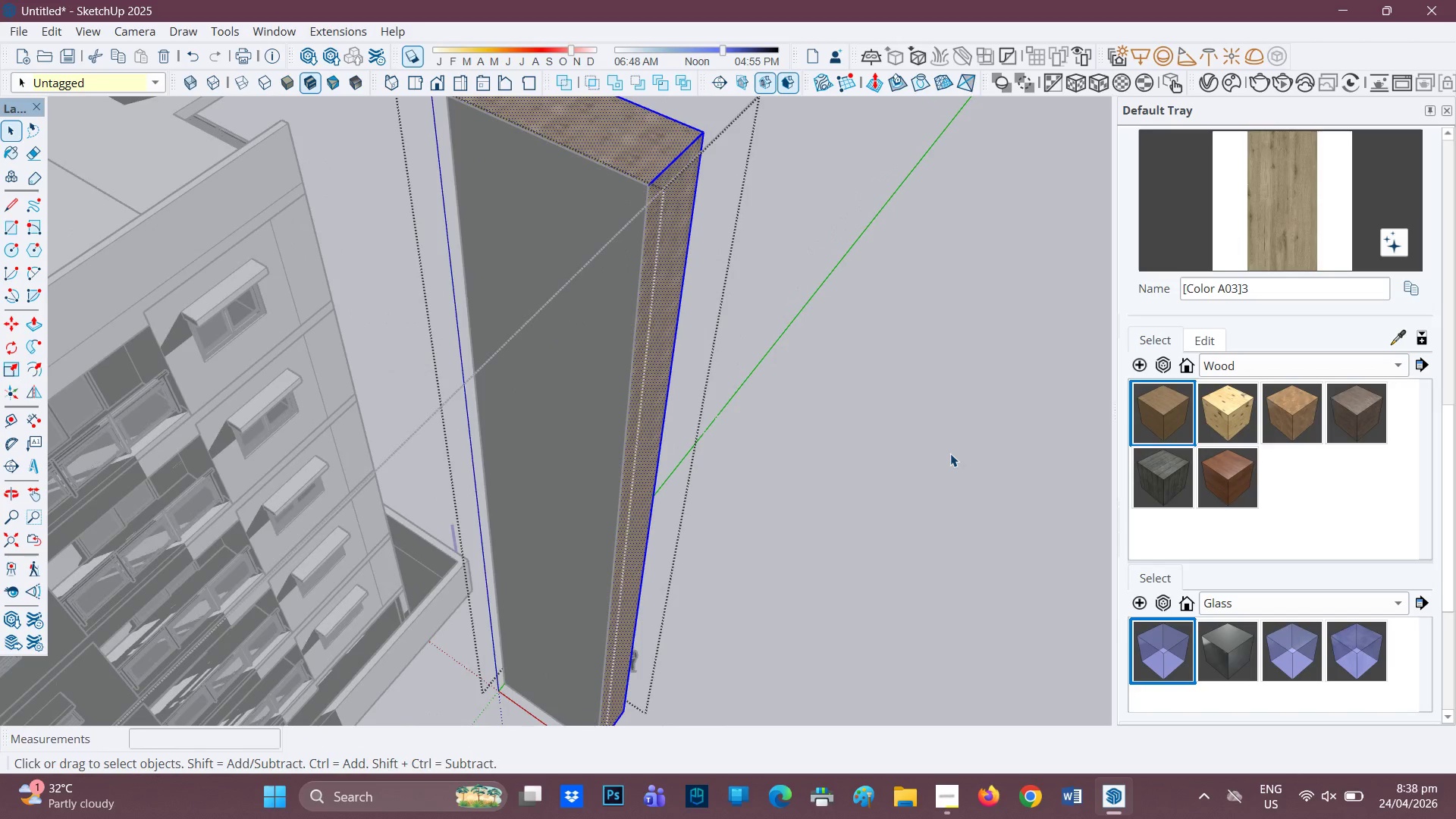 
left_click([568, 358])
 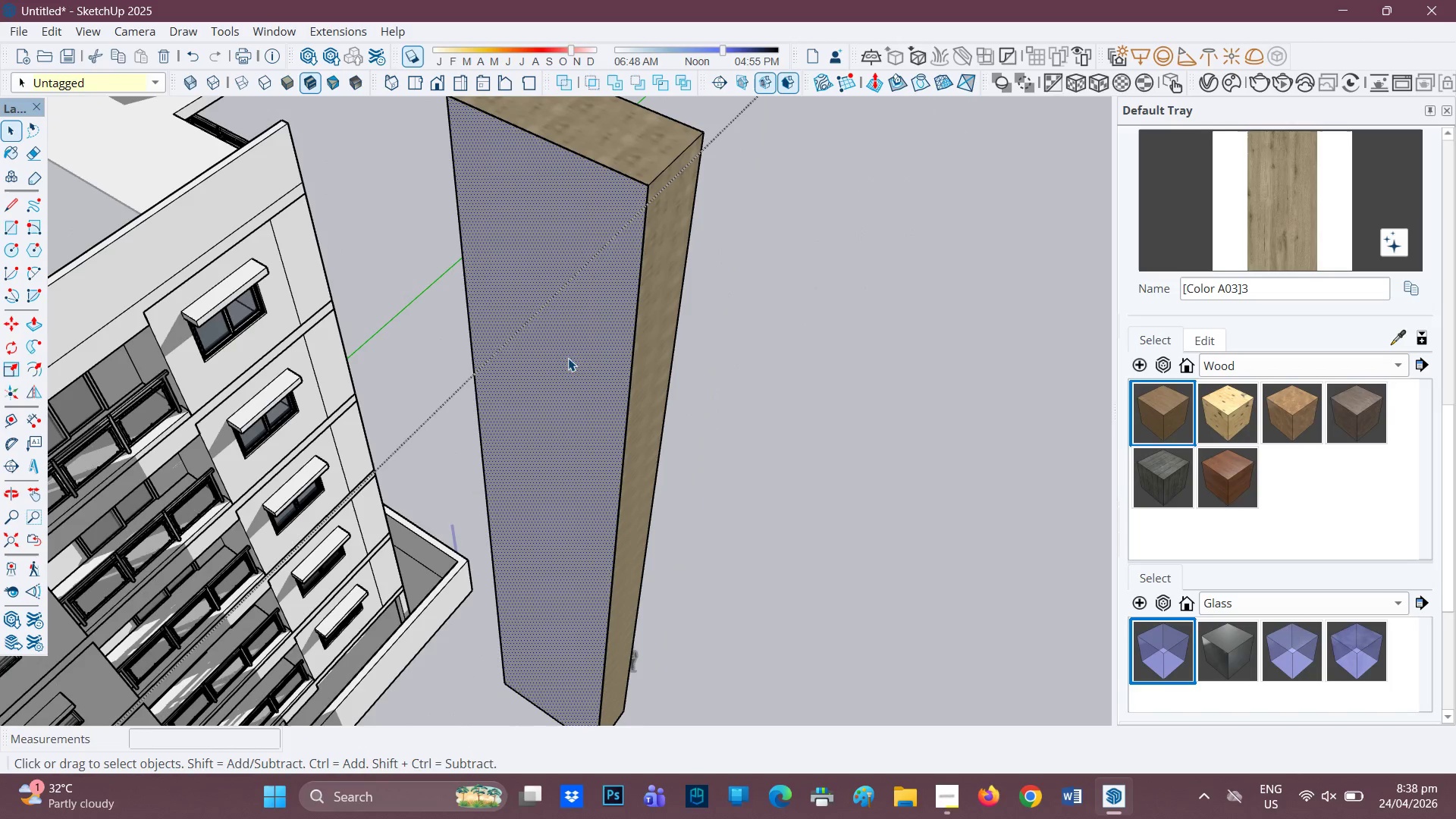 
left_click([568, 358])
 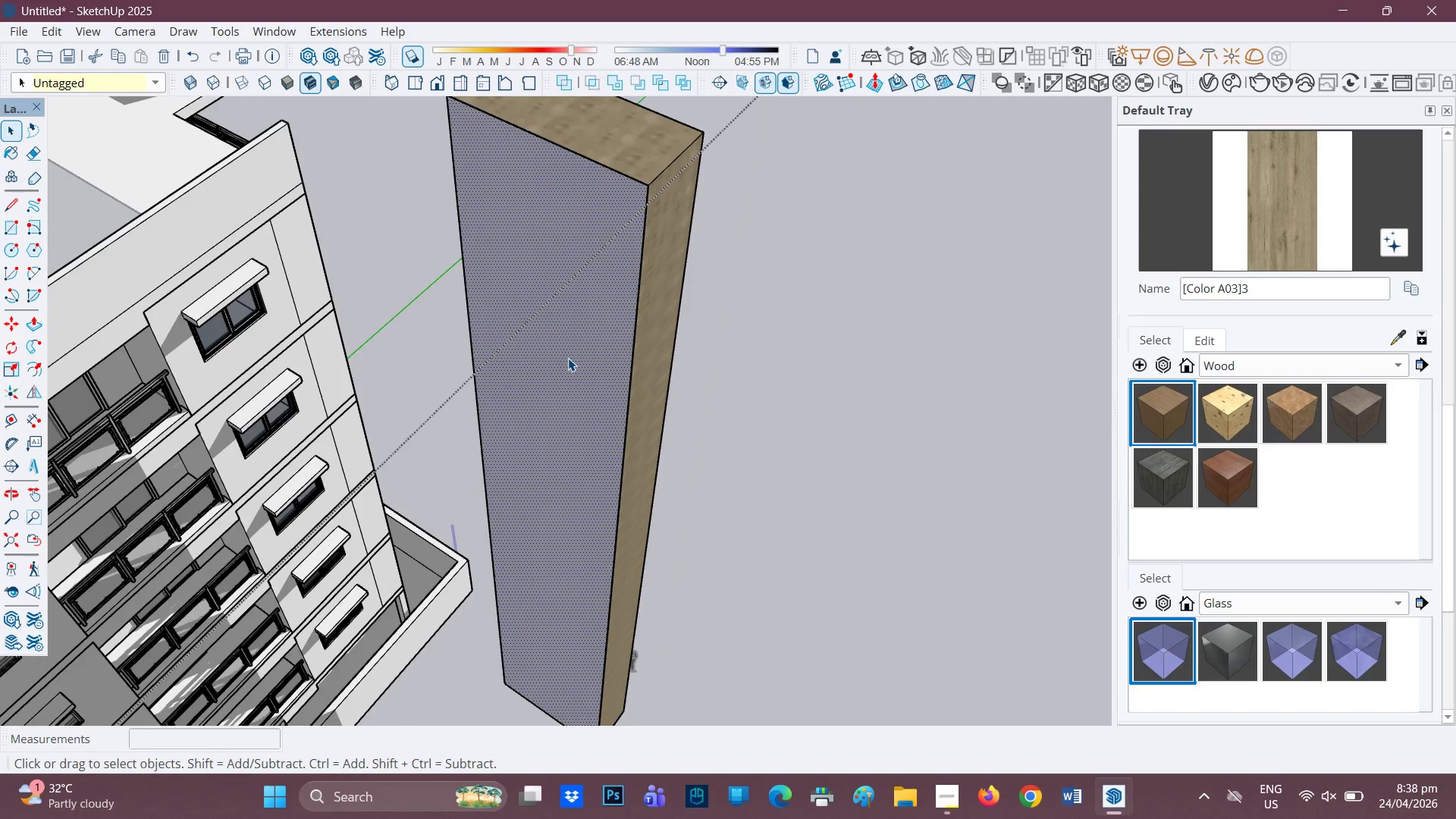 
left_click([568, 358])
 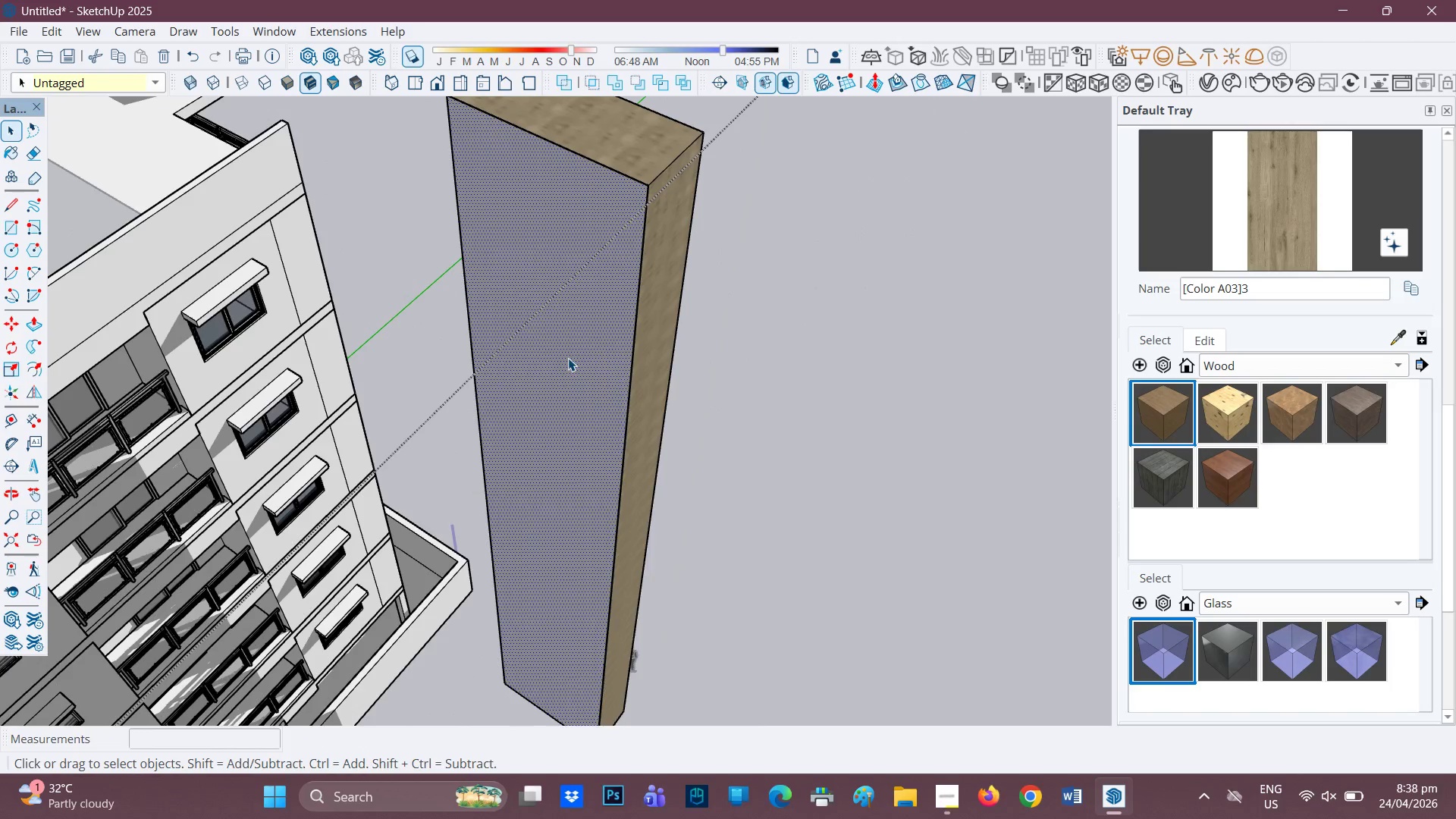 
right_click([568, 358])
 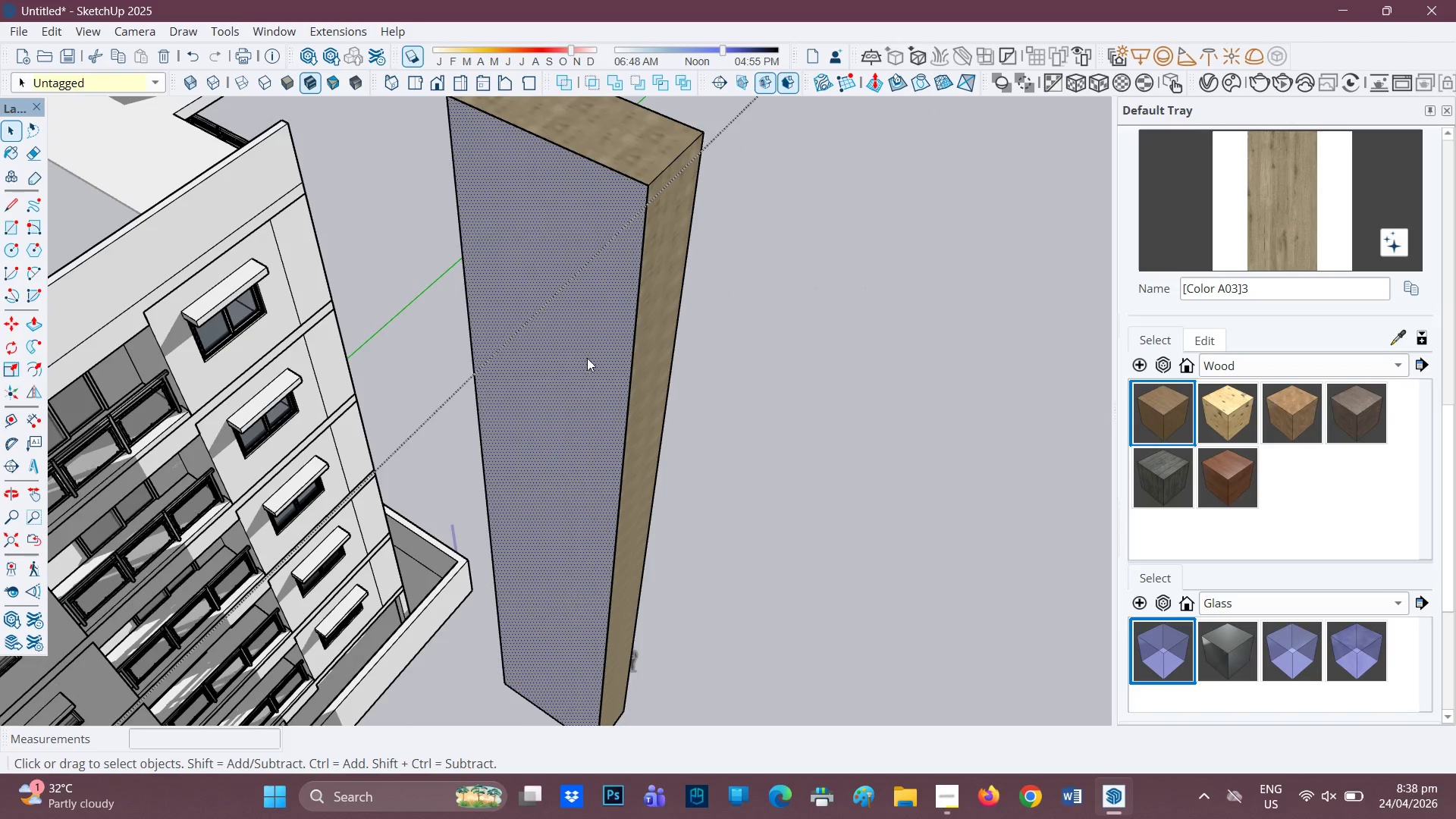 
scroll: coordinate [579, 460], scroll_direction: down, amount: 3.0
 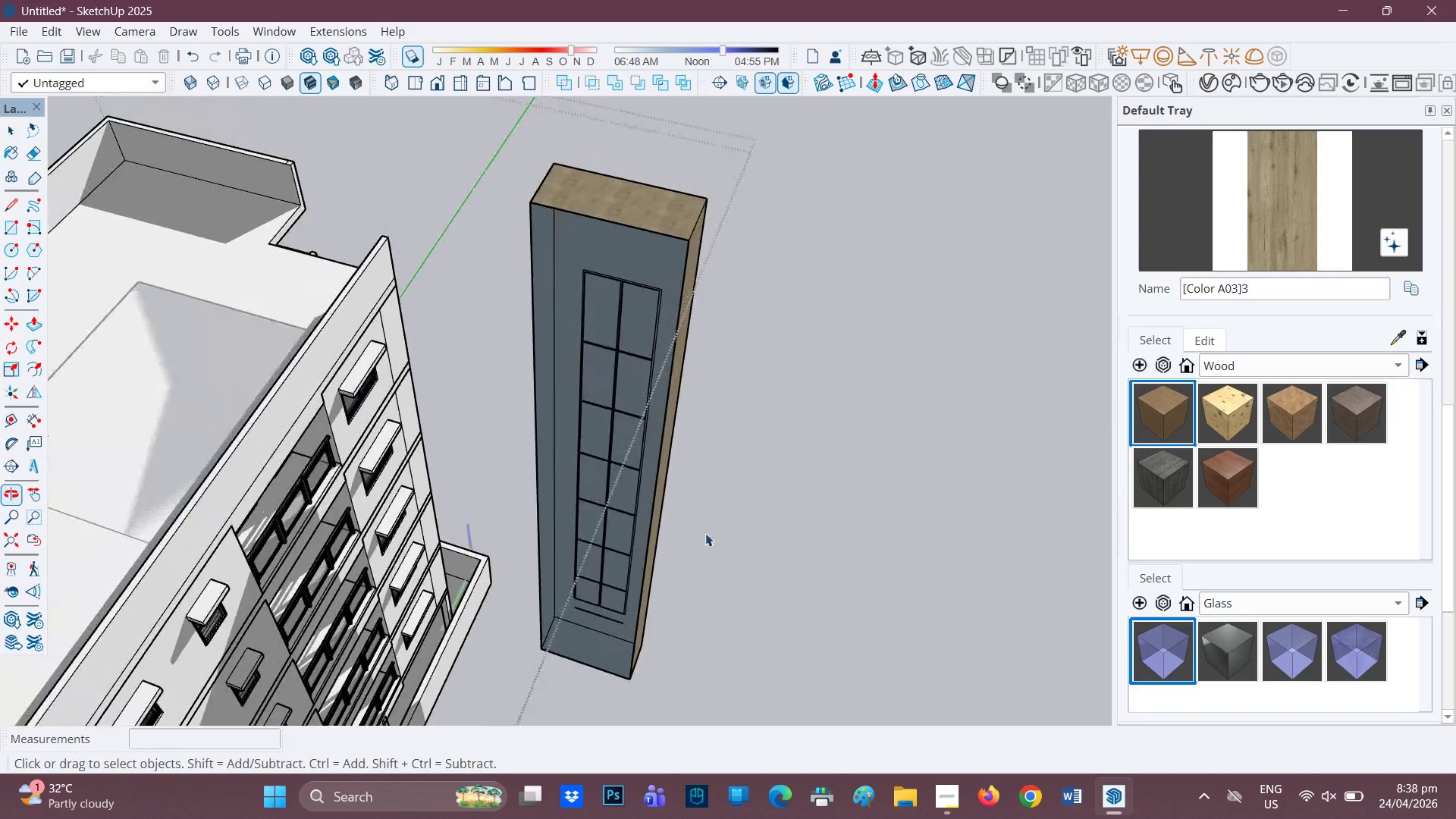 
scroll: coordinate [638, 570], scroll_direction: up, amount: 3.0
 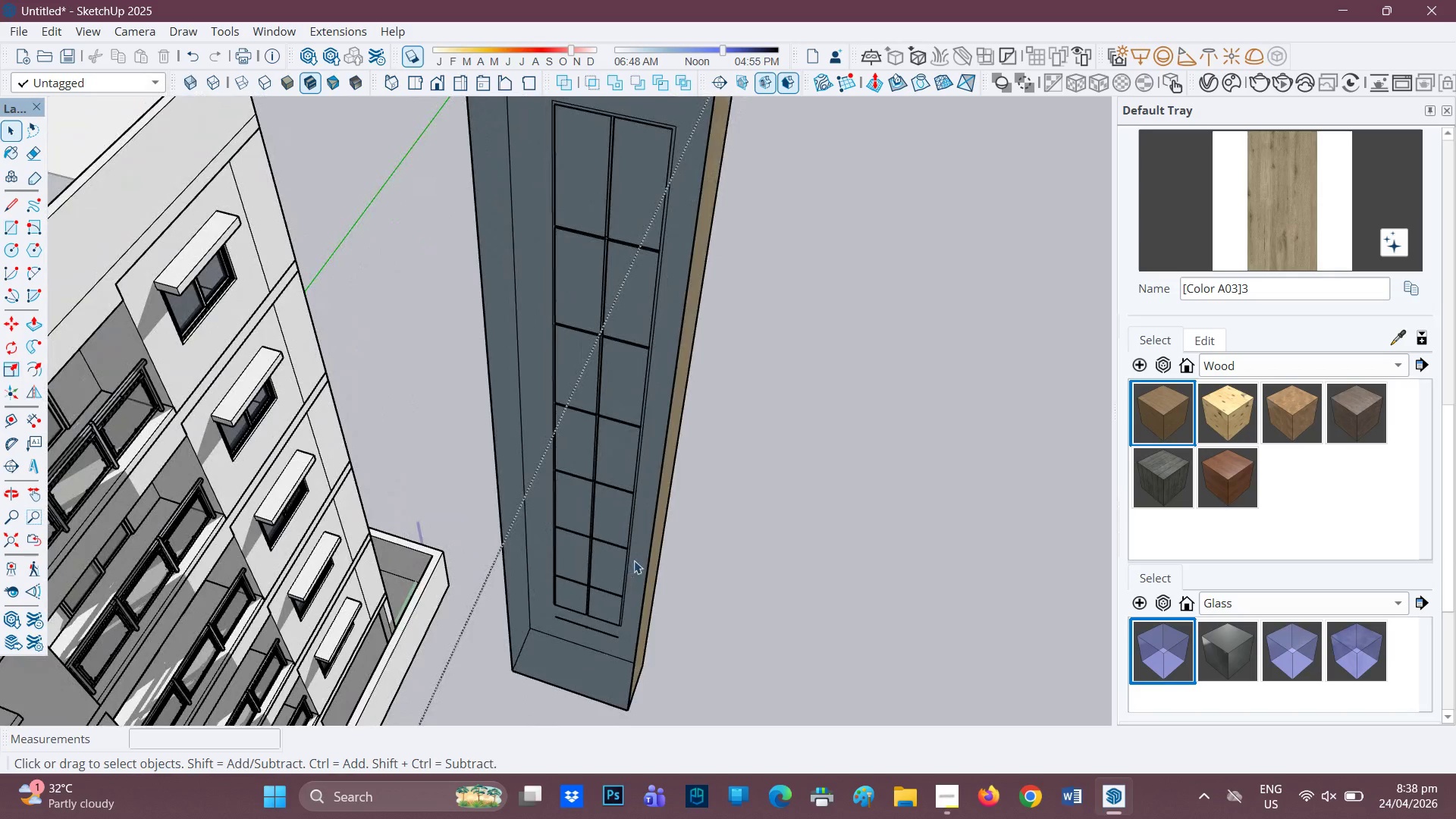 
key(Space)
 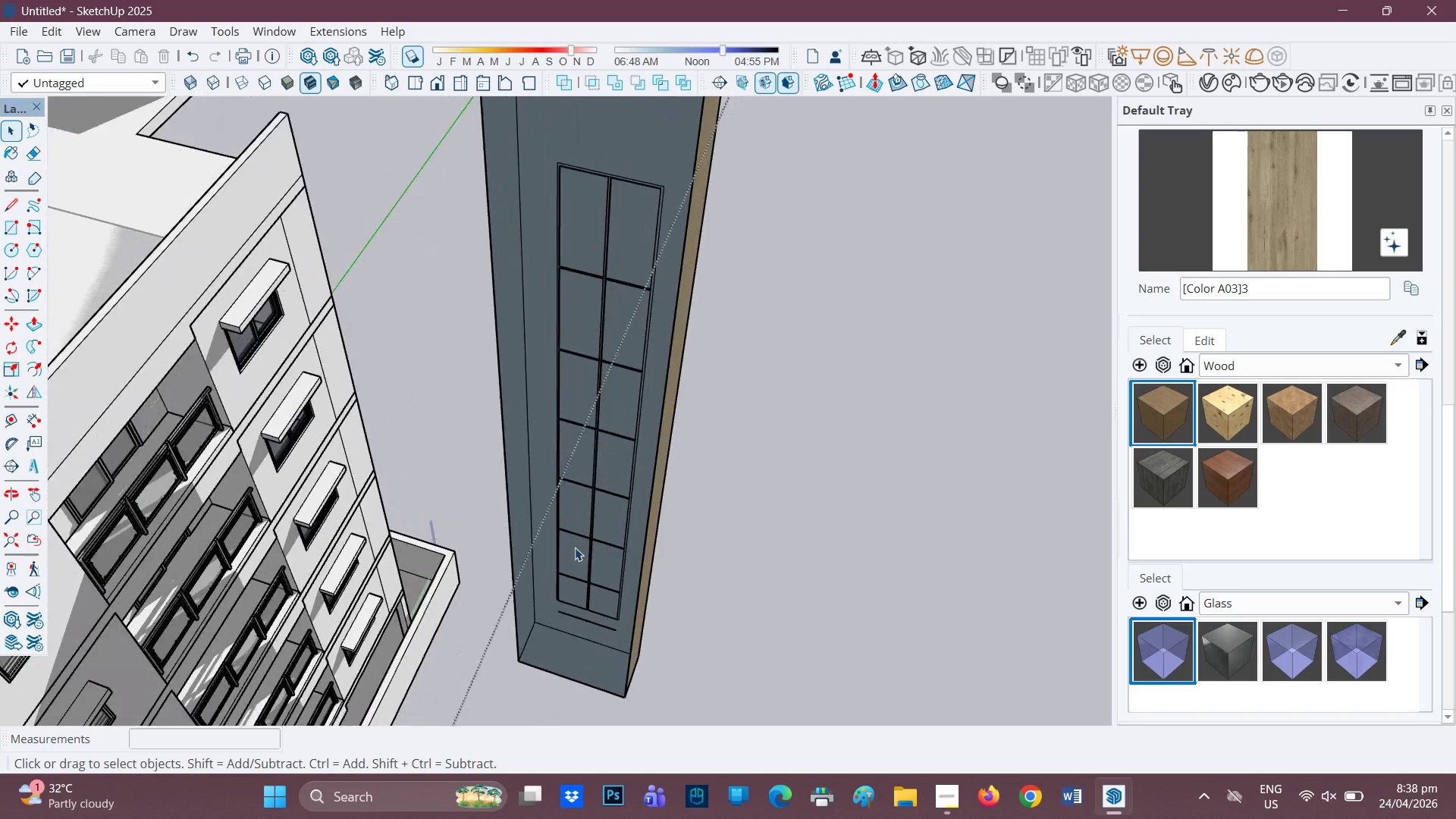 
key(Space)
 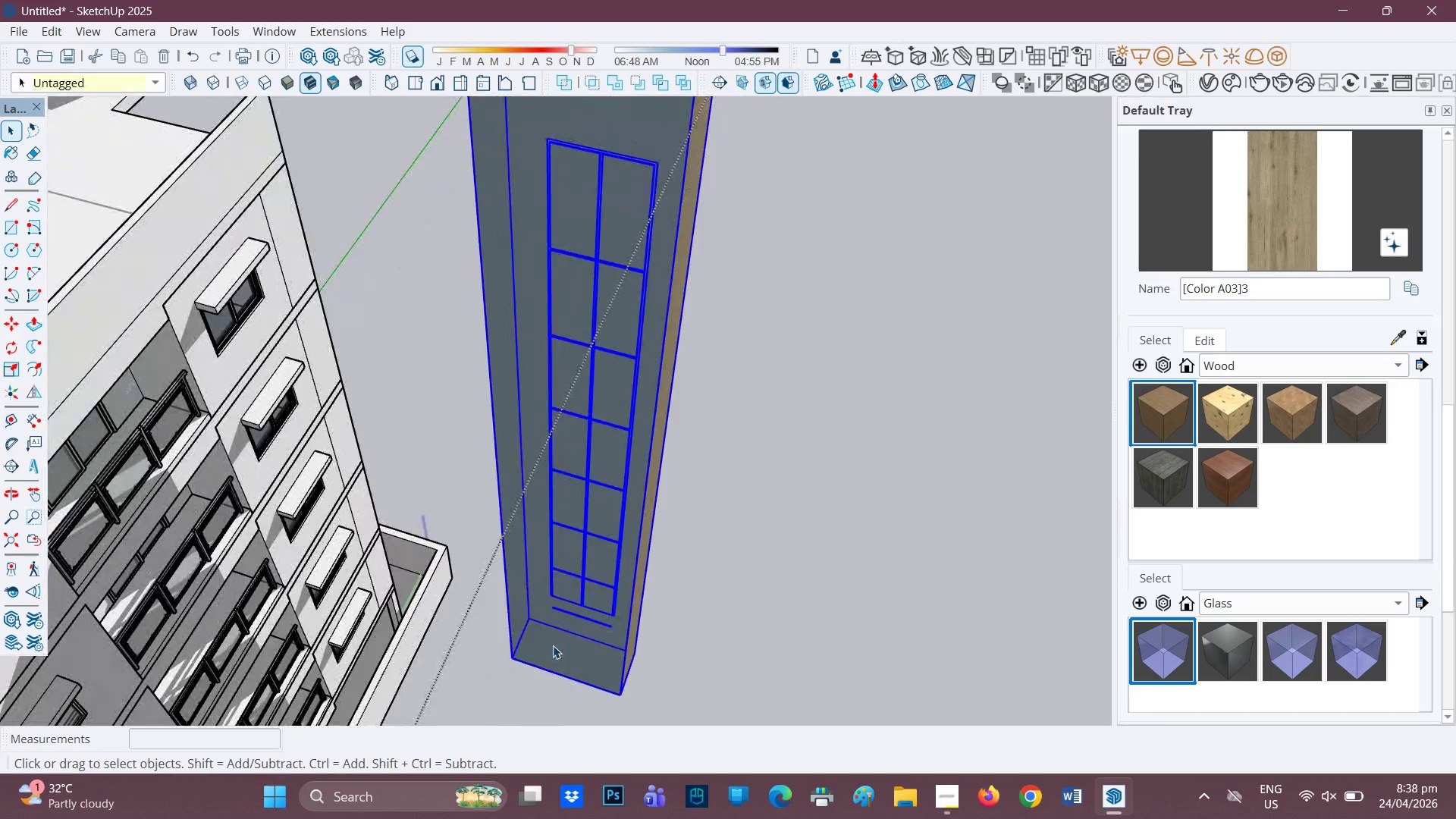 
scroll: coordinate [604, 575], scroll_direction: down, amount: 1.0
 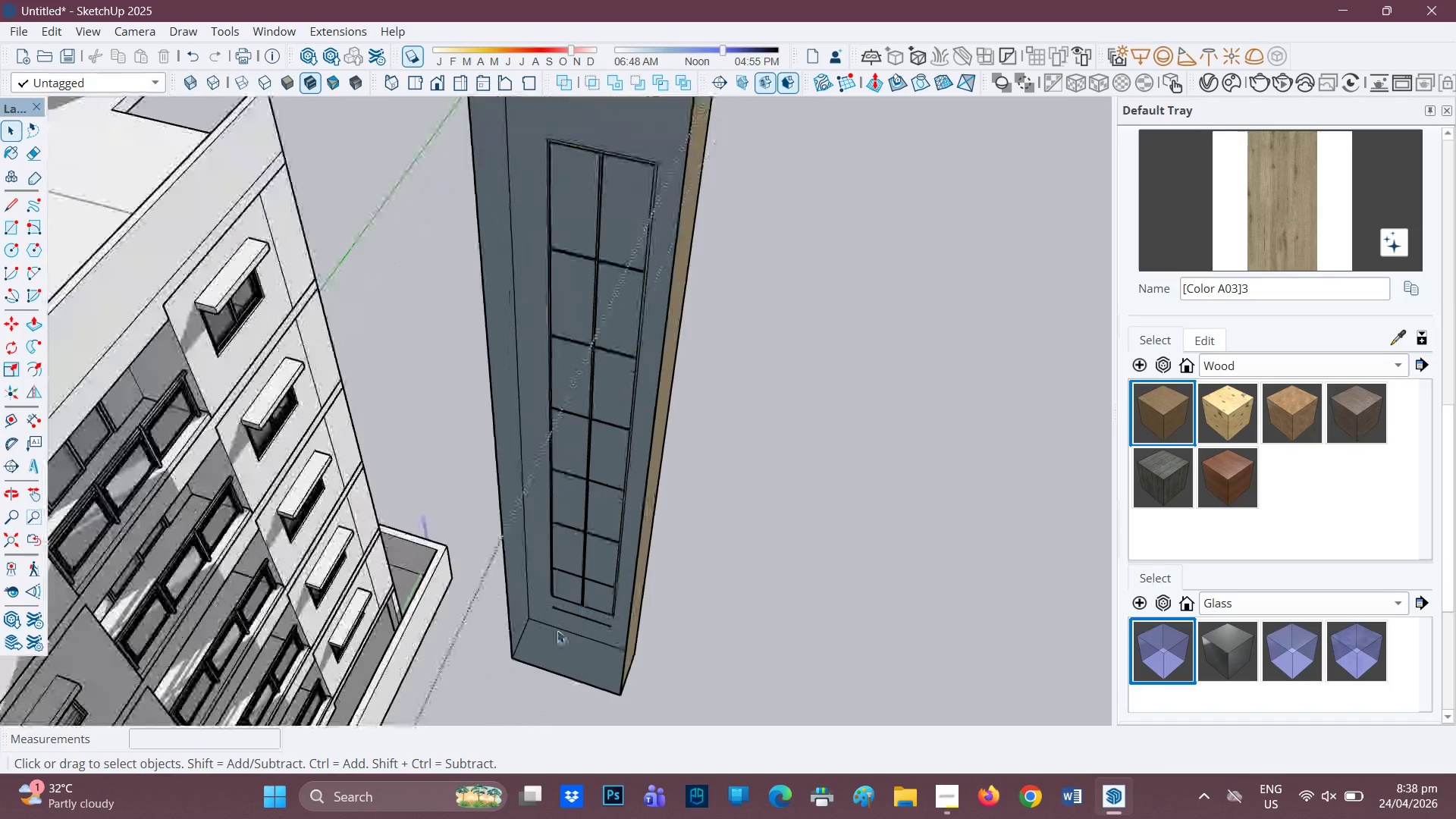 
double_click([553, 645])
 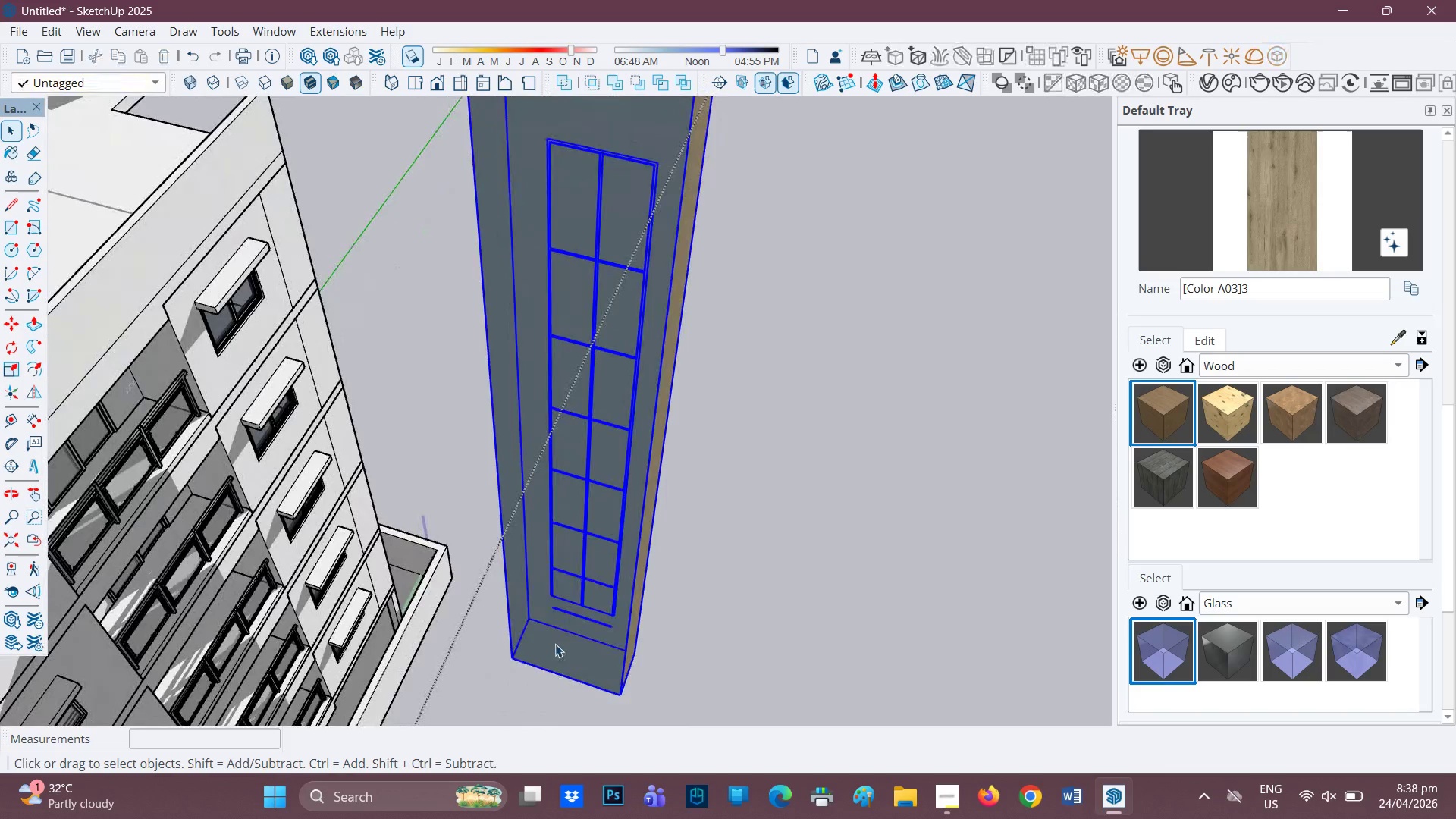 
double_click([555, 644])
 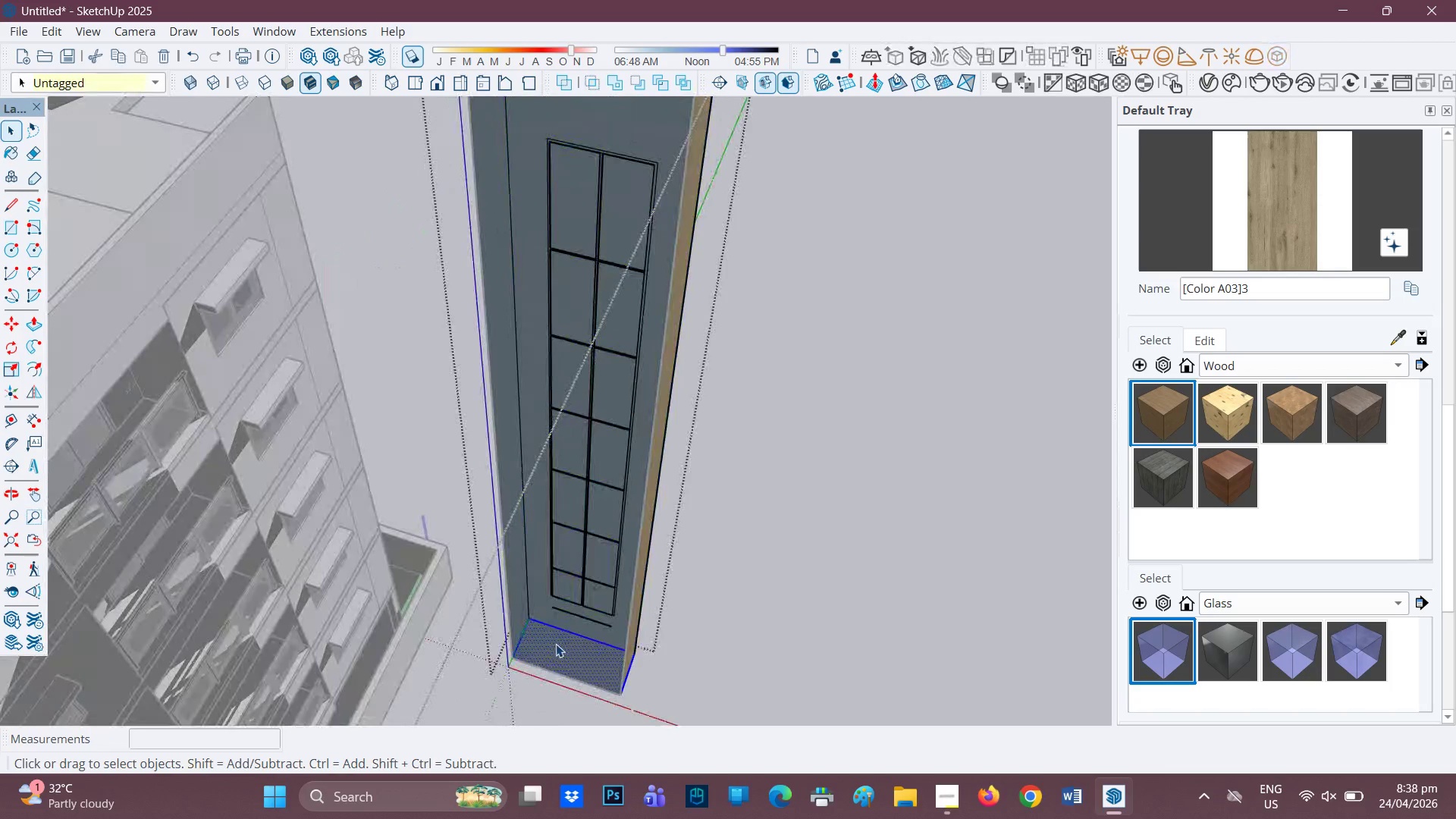 
scroll: coordinate [556, 644], scroll_direction: up, amount: 3.0
 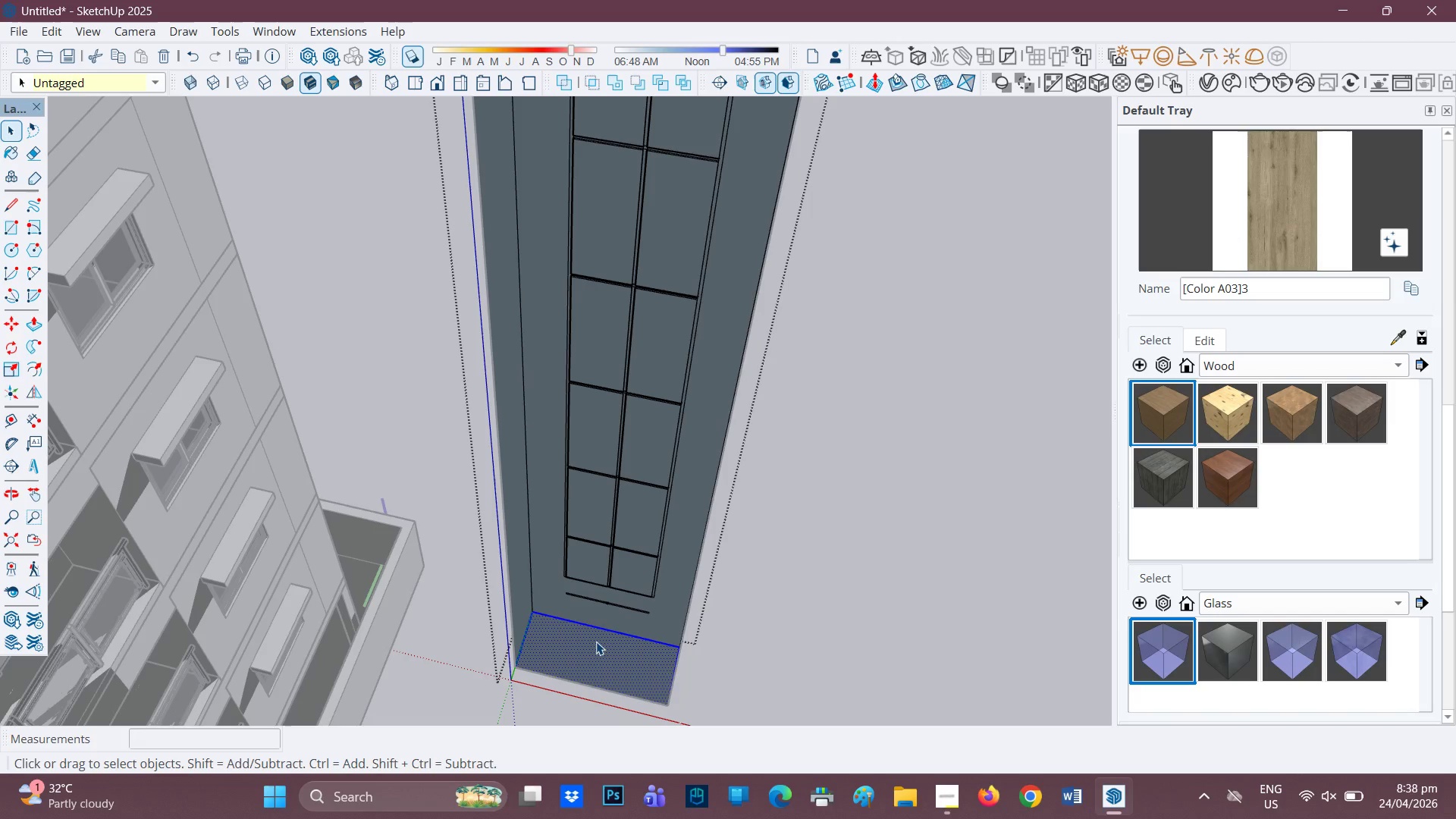 
key(F)
 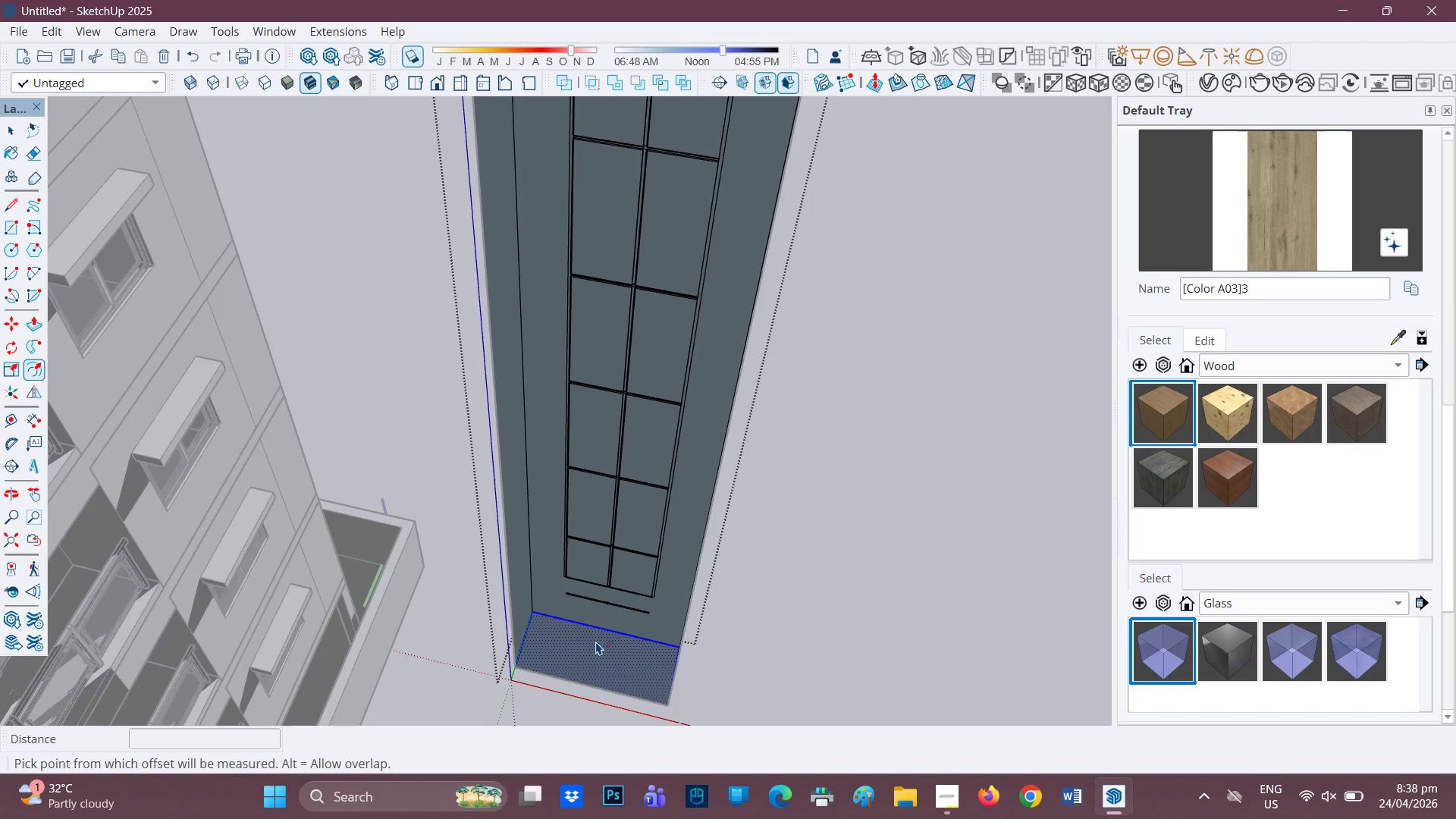 
left_click([596, 642])
 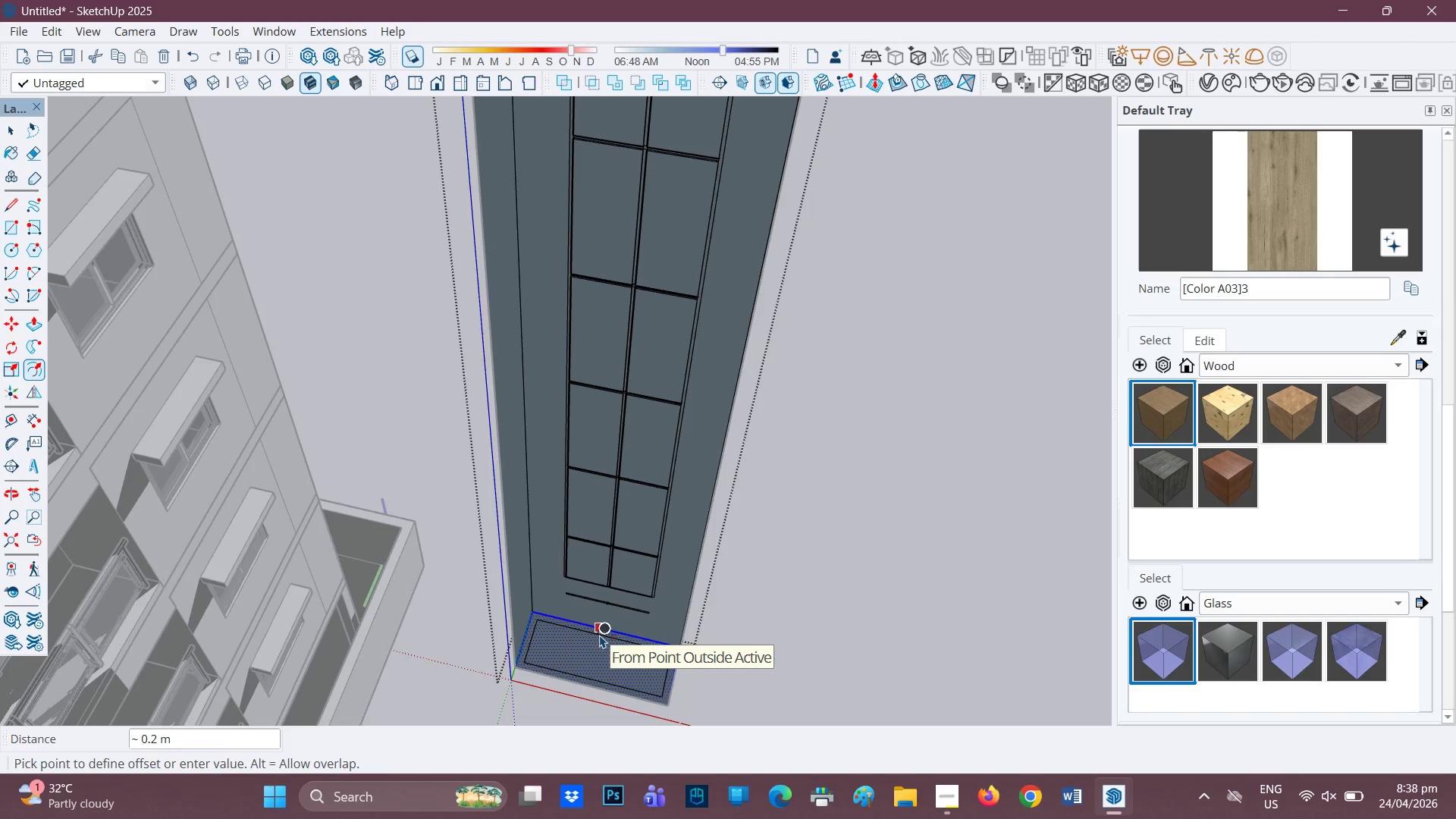 
key(0)
 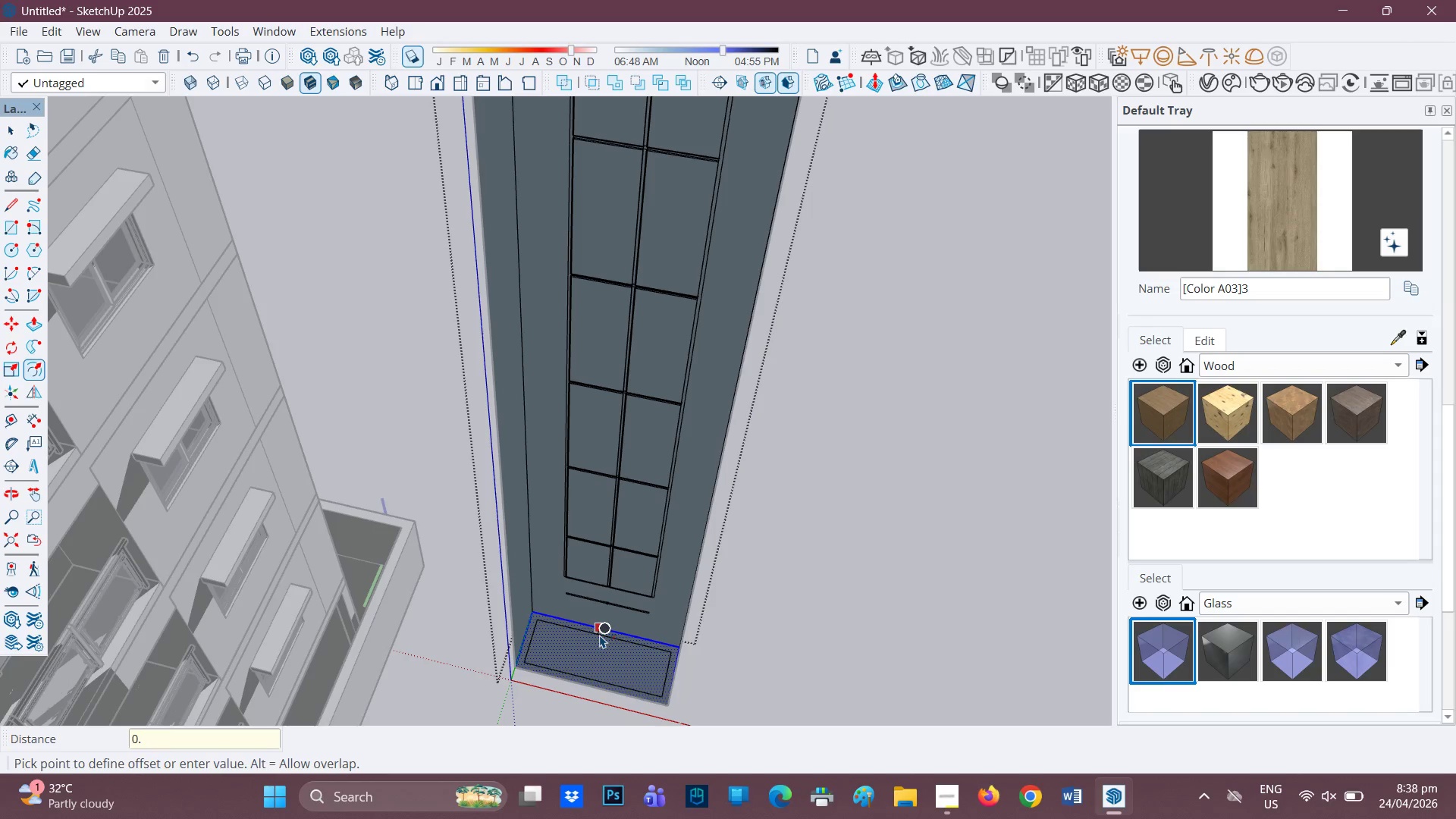 
key(Period)
 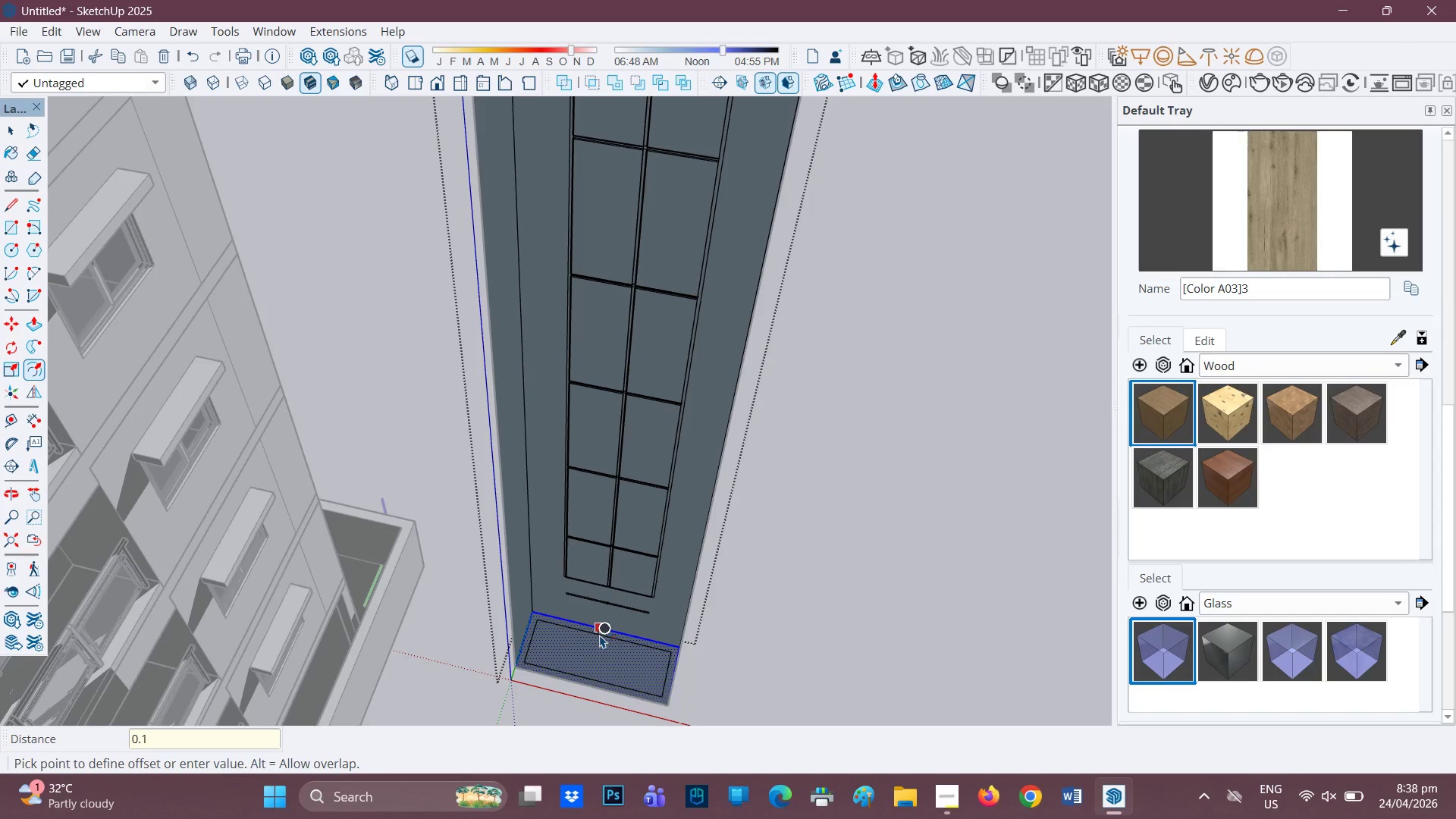 
key(1)
 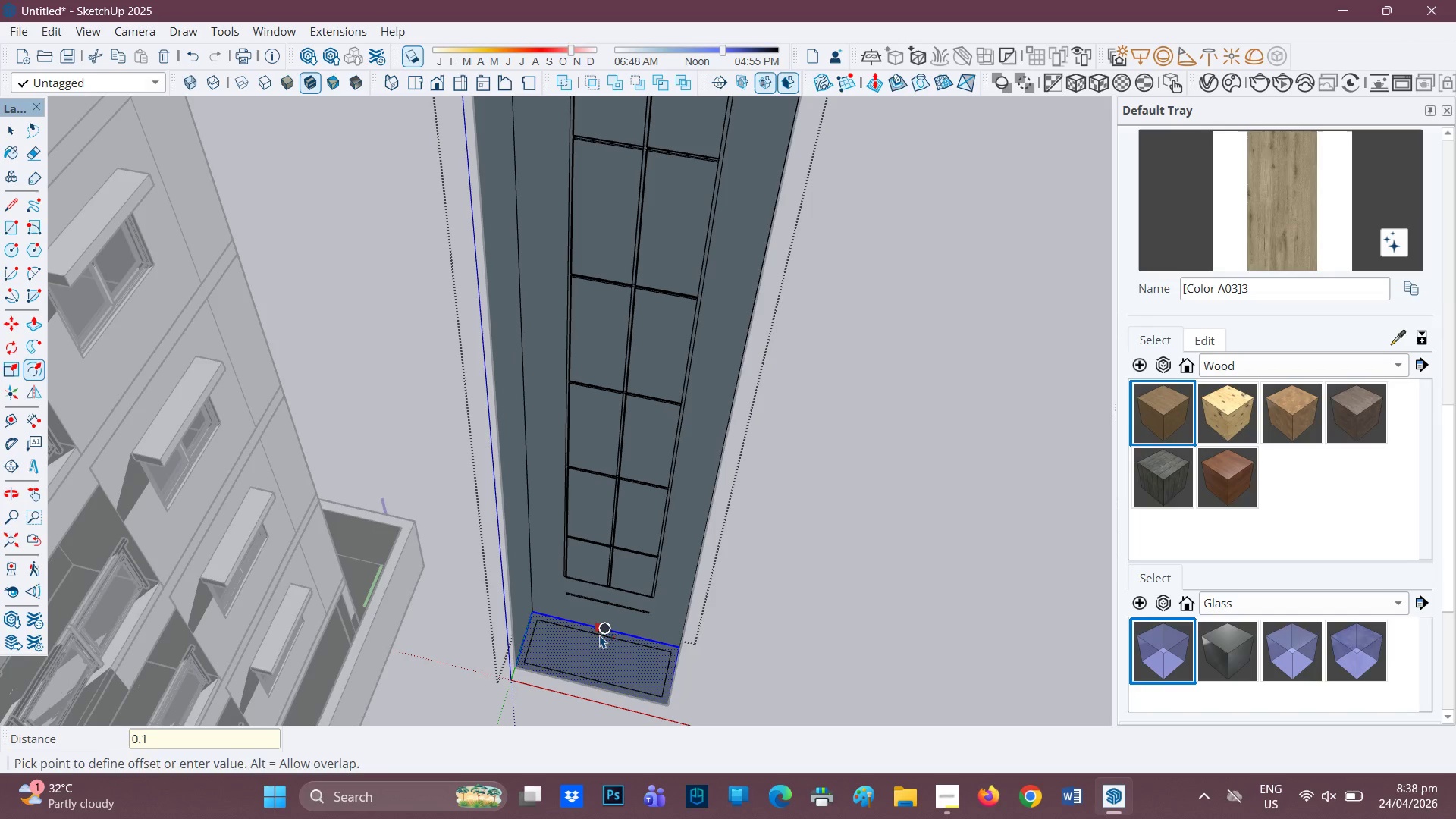 
key(Enter)
 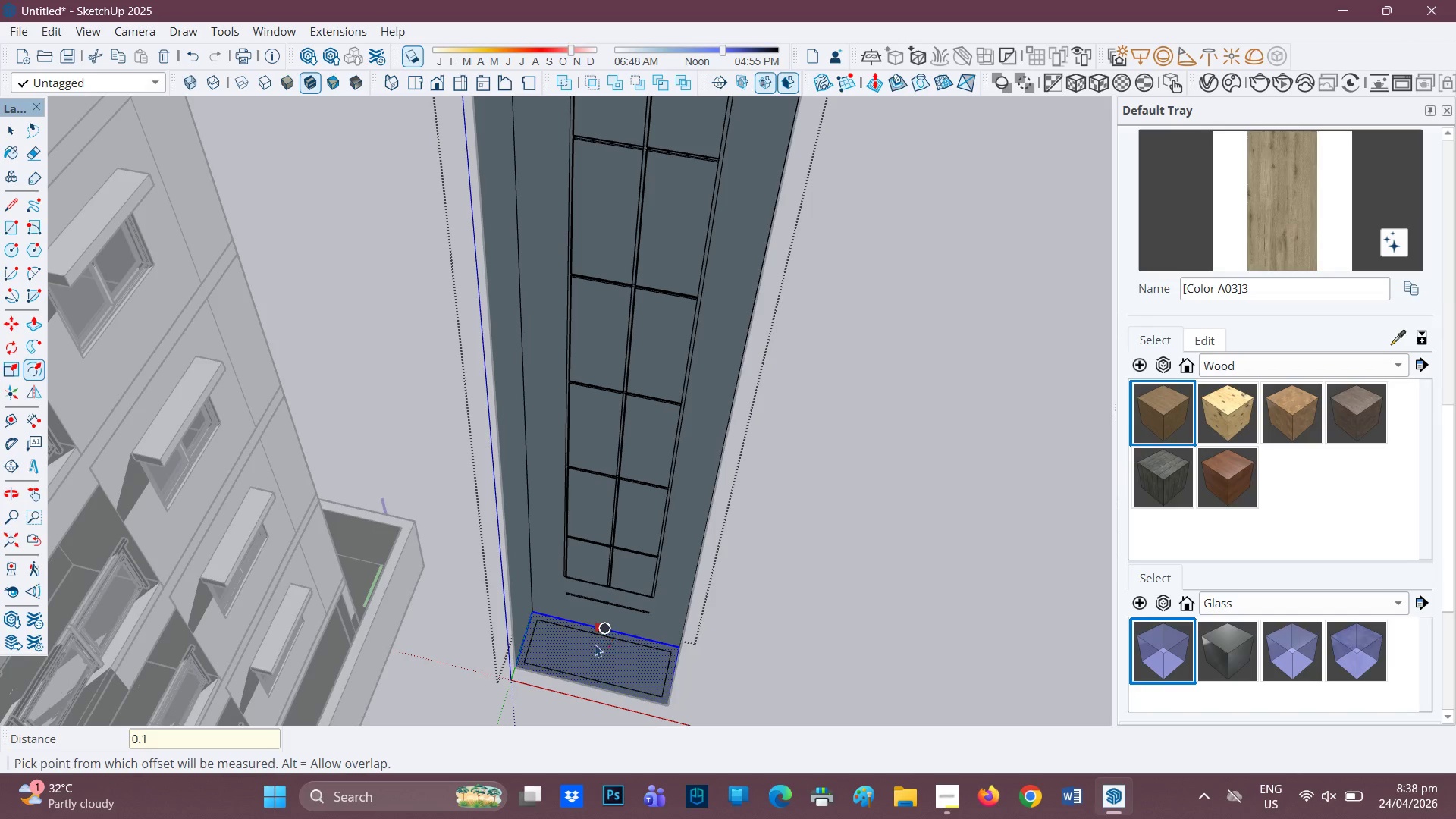 
scroll: coordinate [593, 646], scroll_direction: up, amount: 2.0
 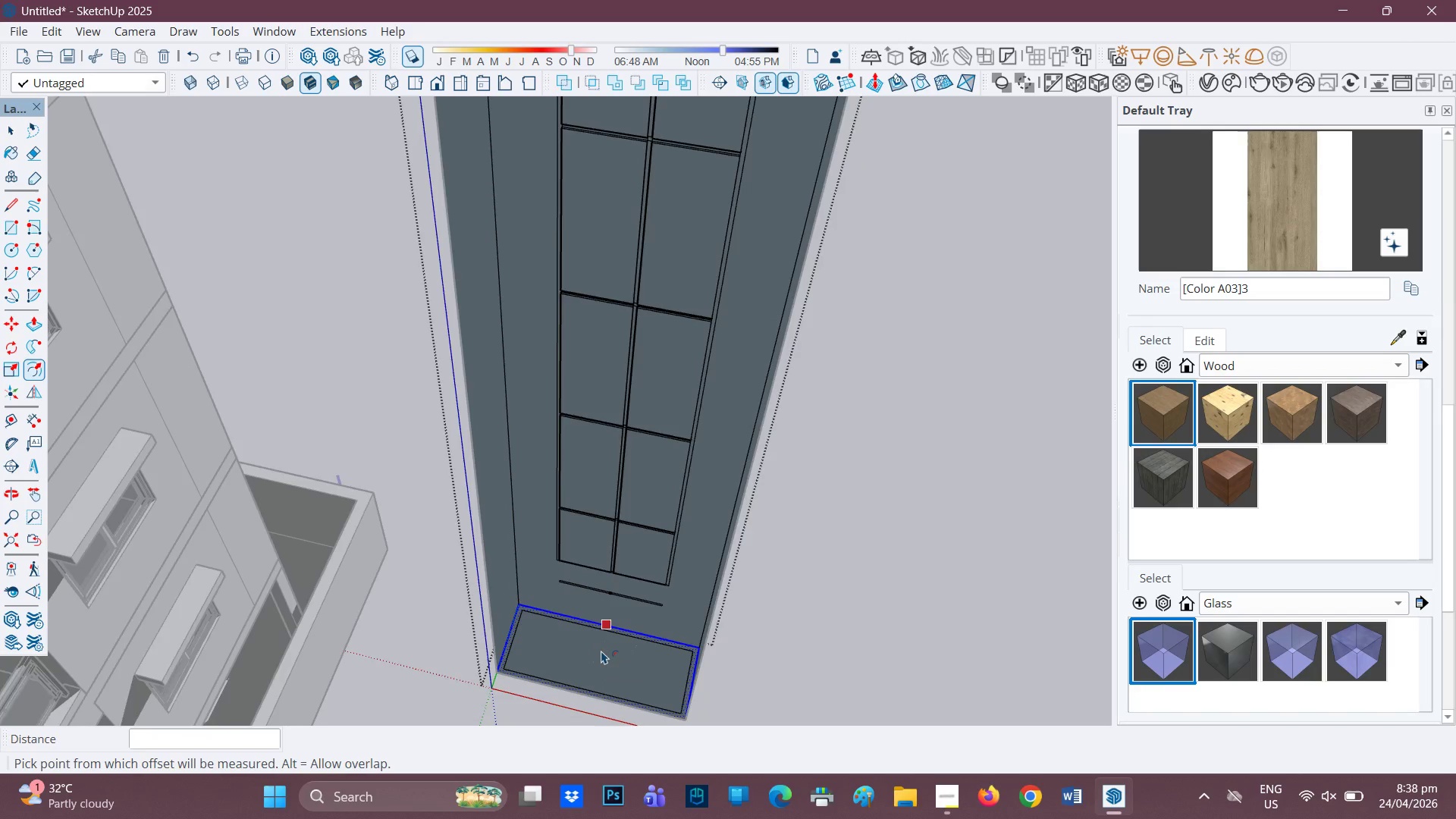 
key(Space)
 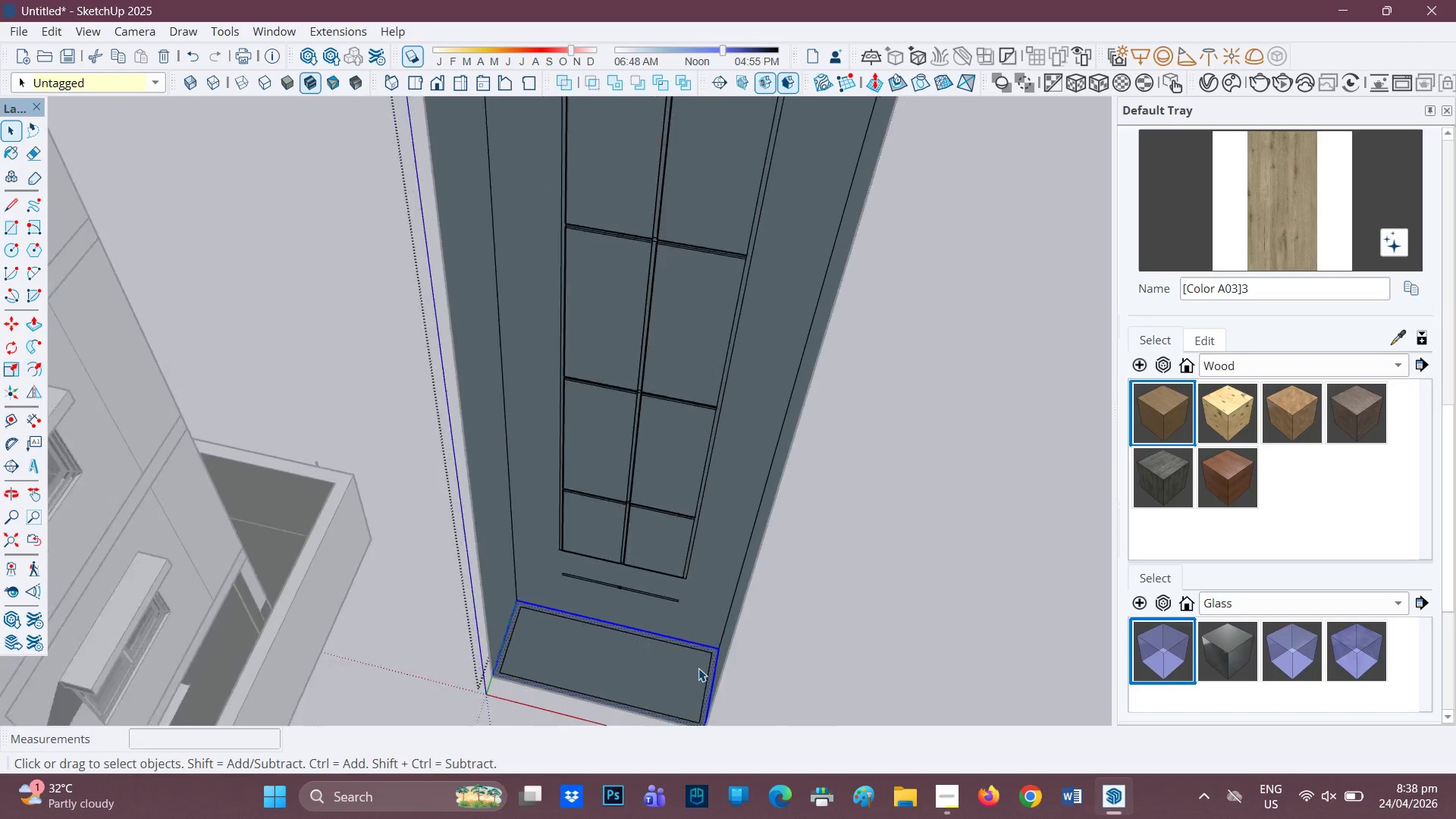 
scroll: coordinate [604, 651], scroll_direction: up, amount: 2.0
 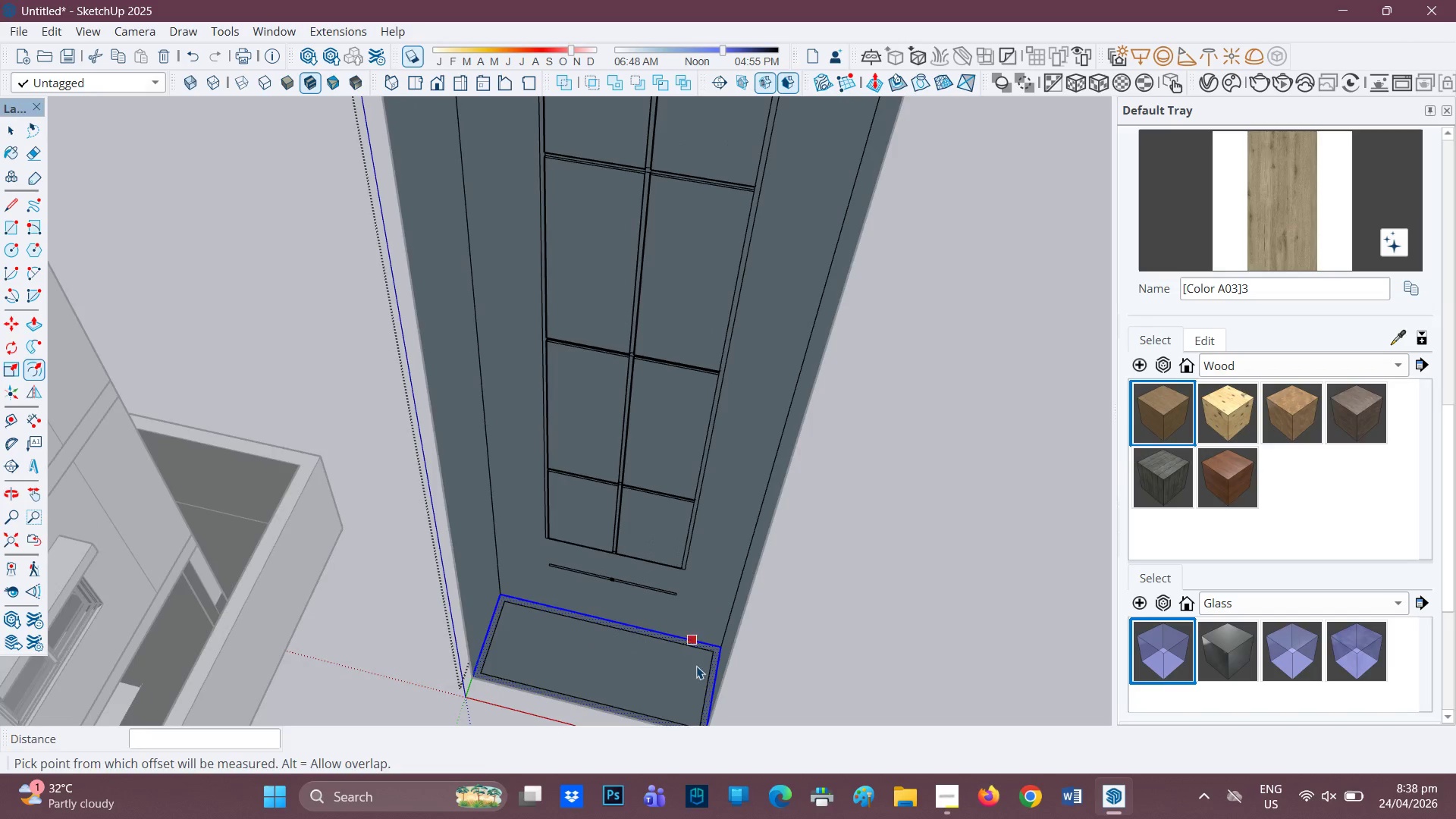 
scroll: coordinate [710, 673], scroll_direction: down, amount: 3.0
 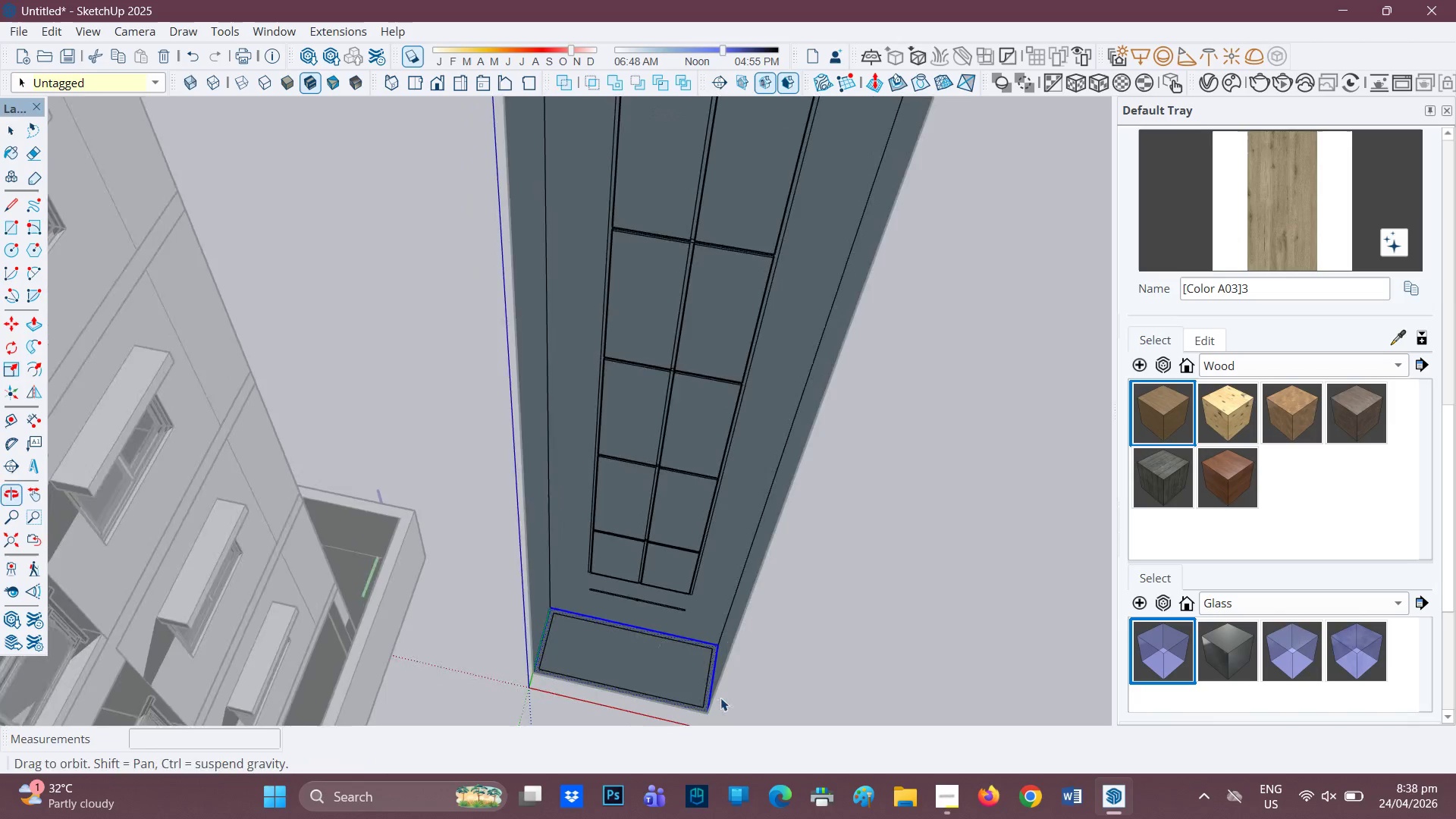 
key(P)
 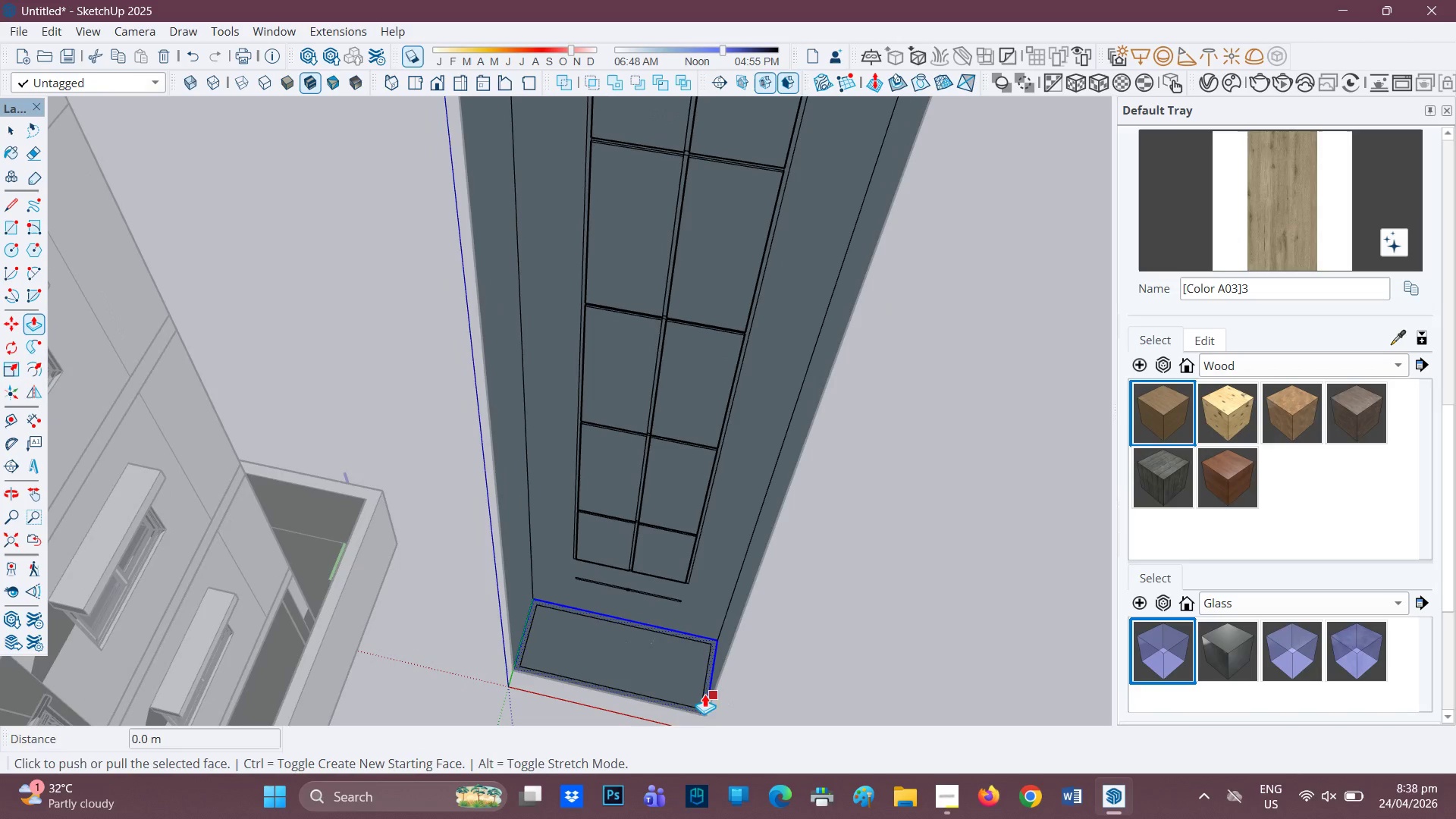 
scroll: coordinate [719, 695], scroll_direction: up, amount: 2.0
 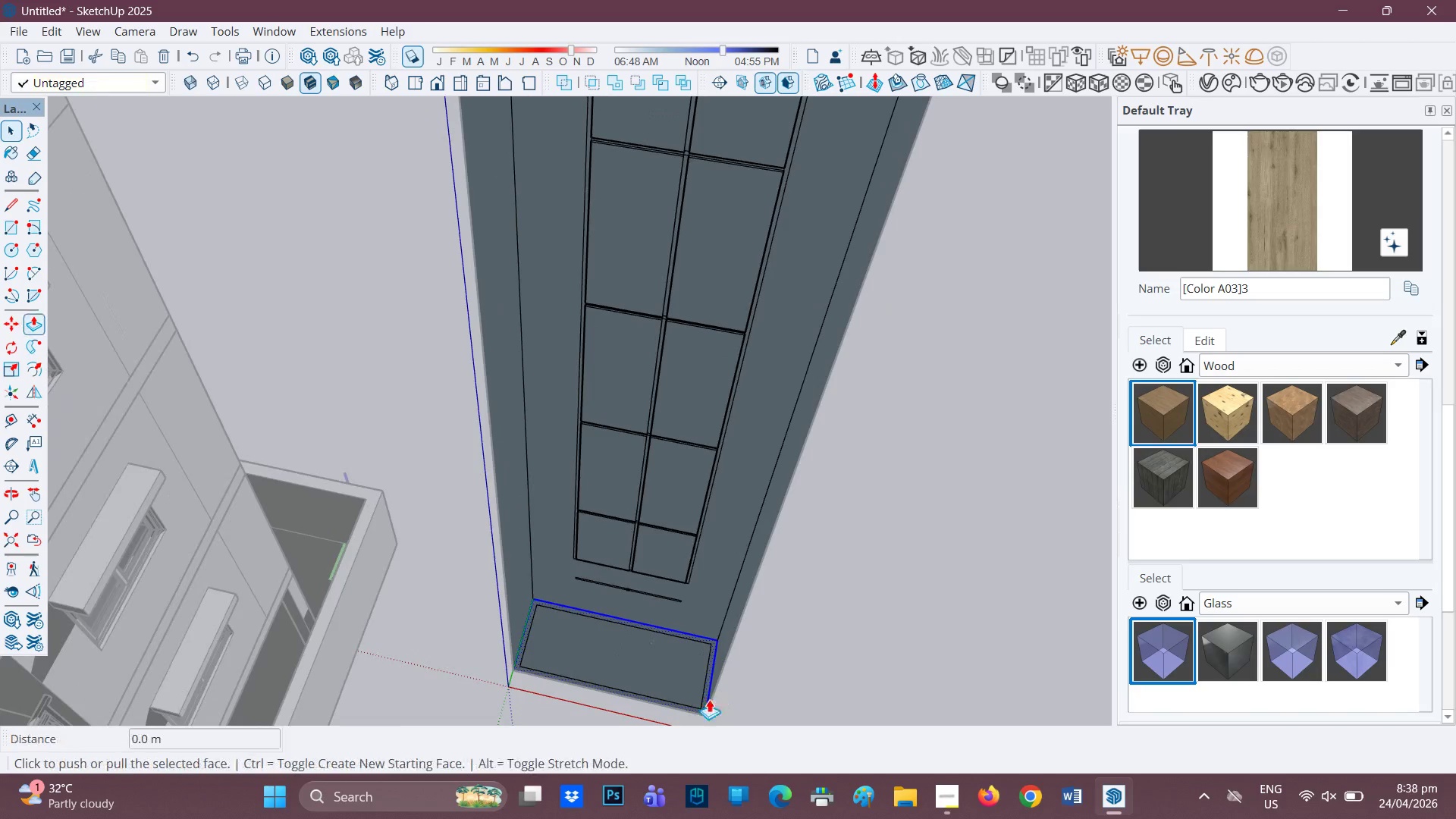 
key(Space)
 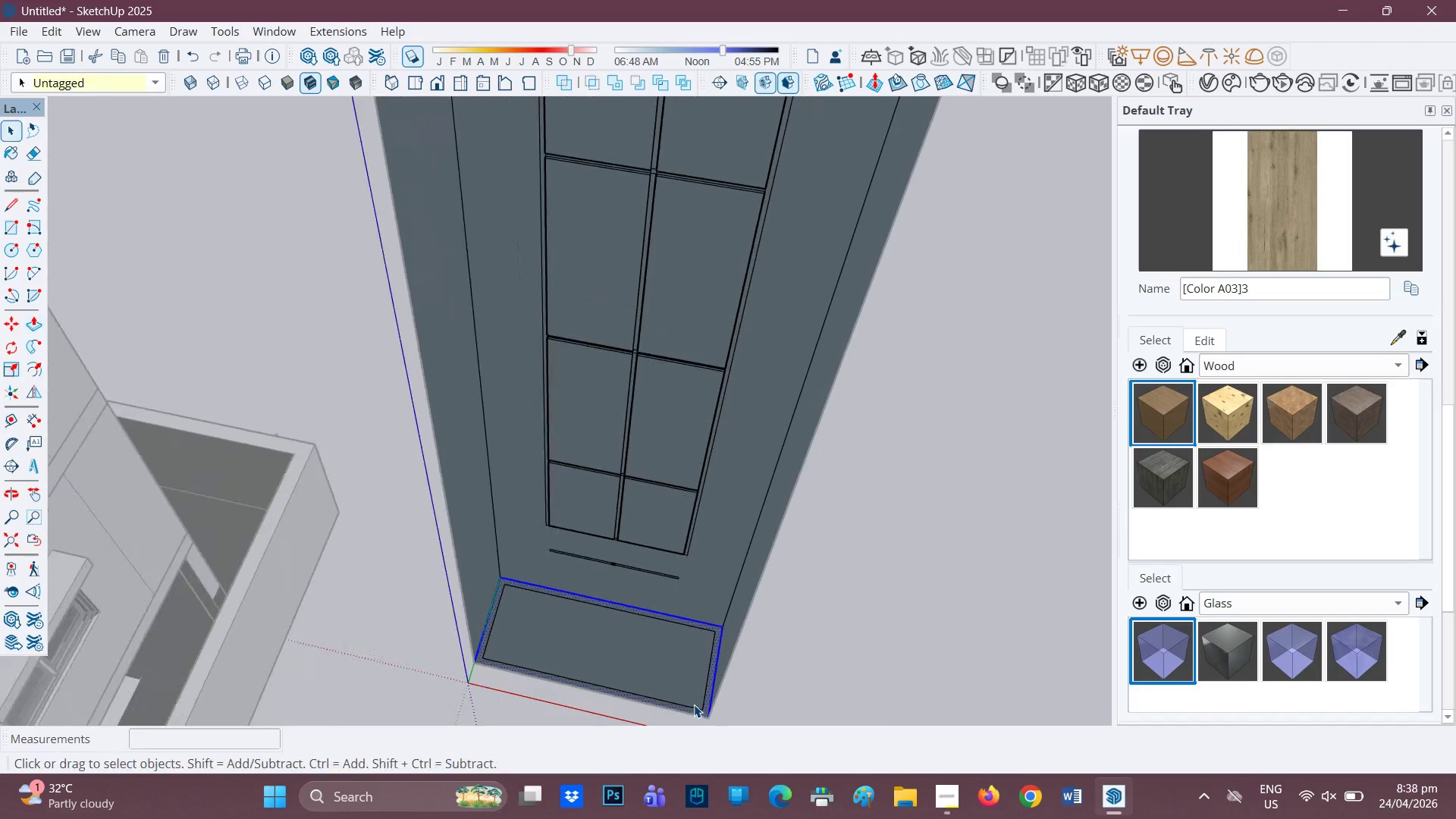 
scroll: coordinate [714, 698], scroll_direction: up, amount: 4.0
 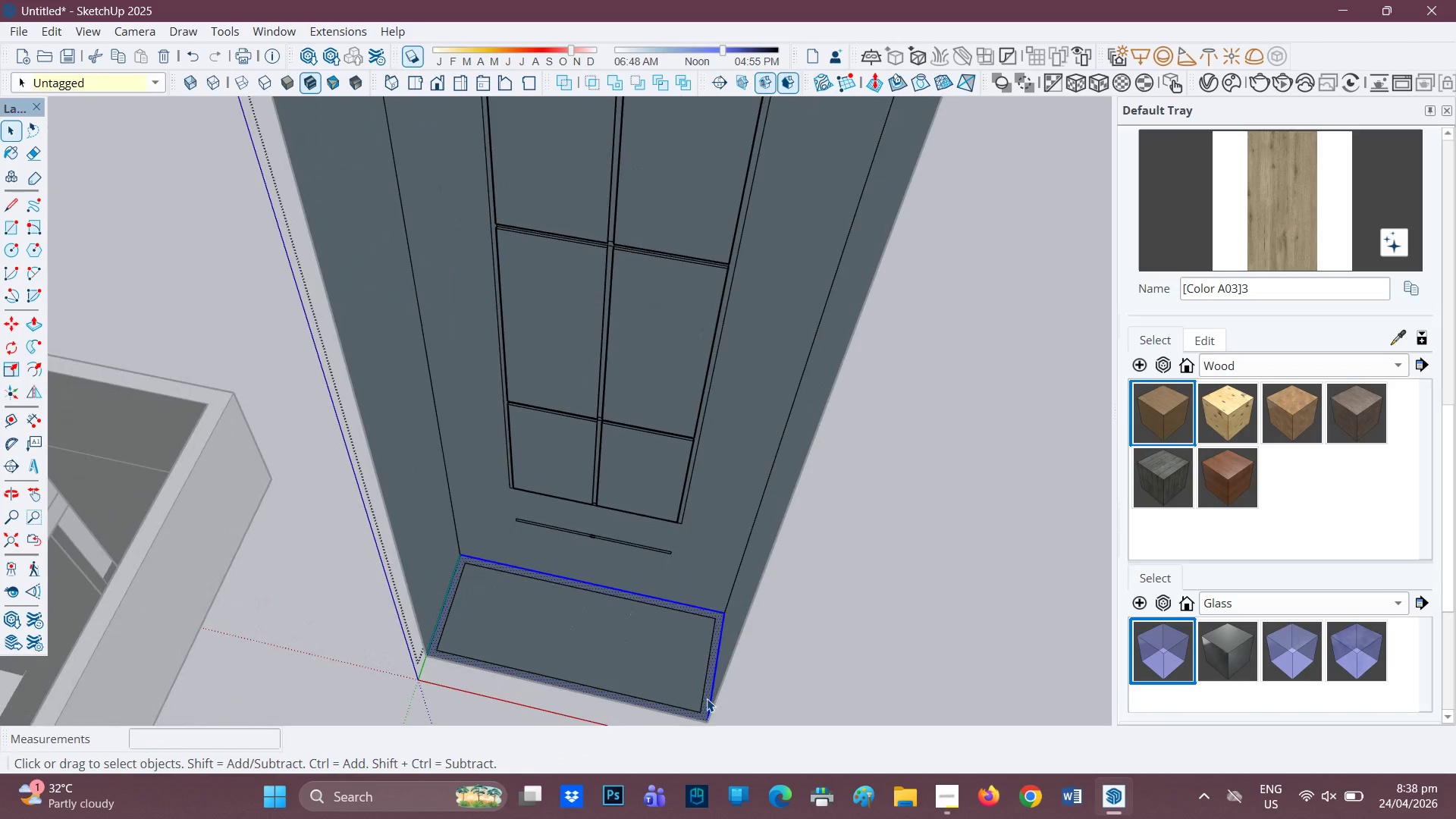 
key(P)
 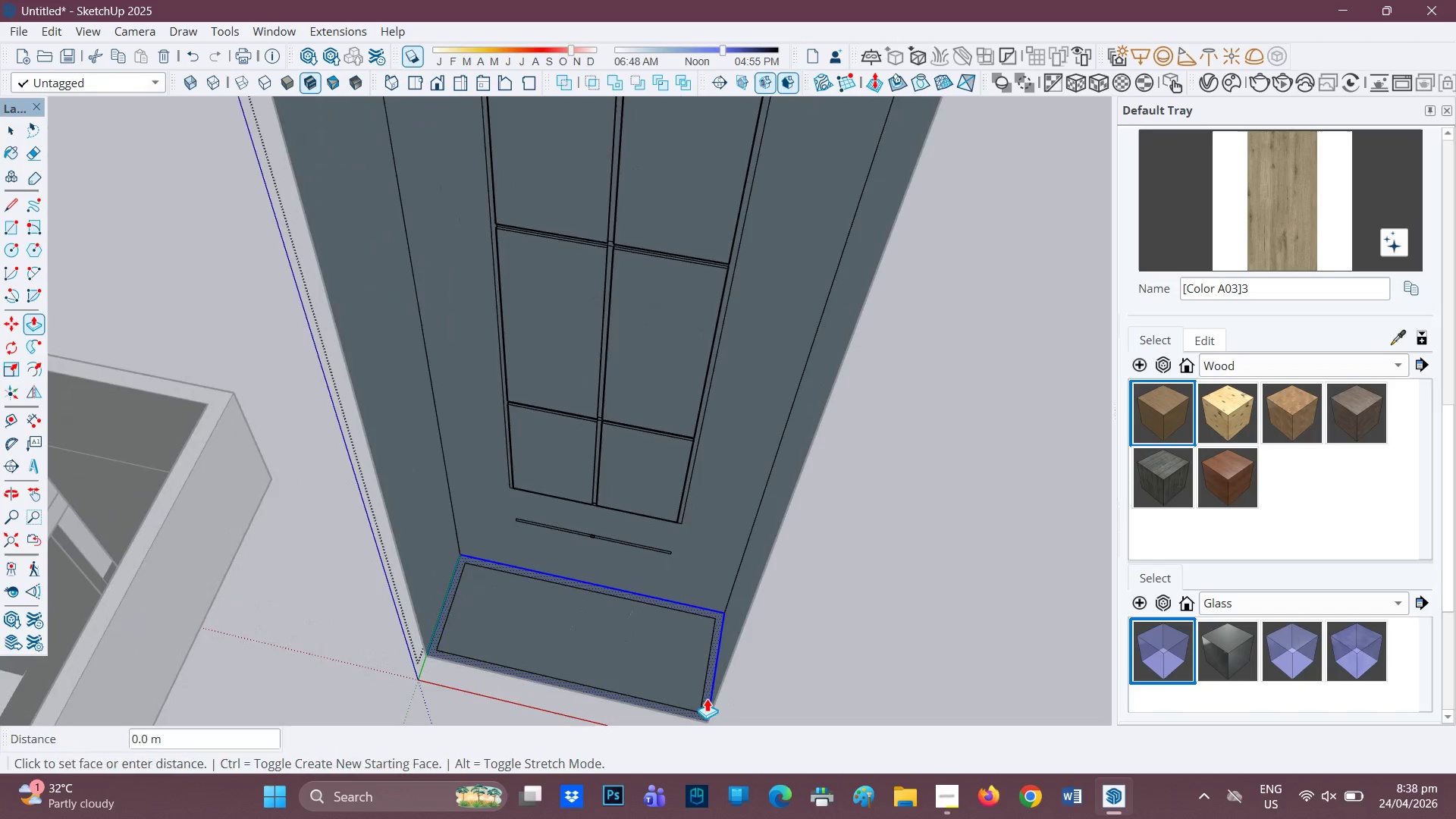 
left_click([707, 698])
 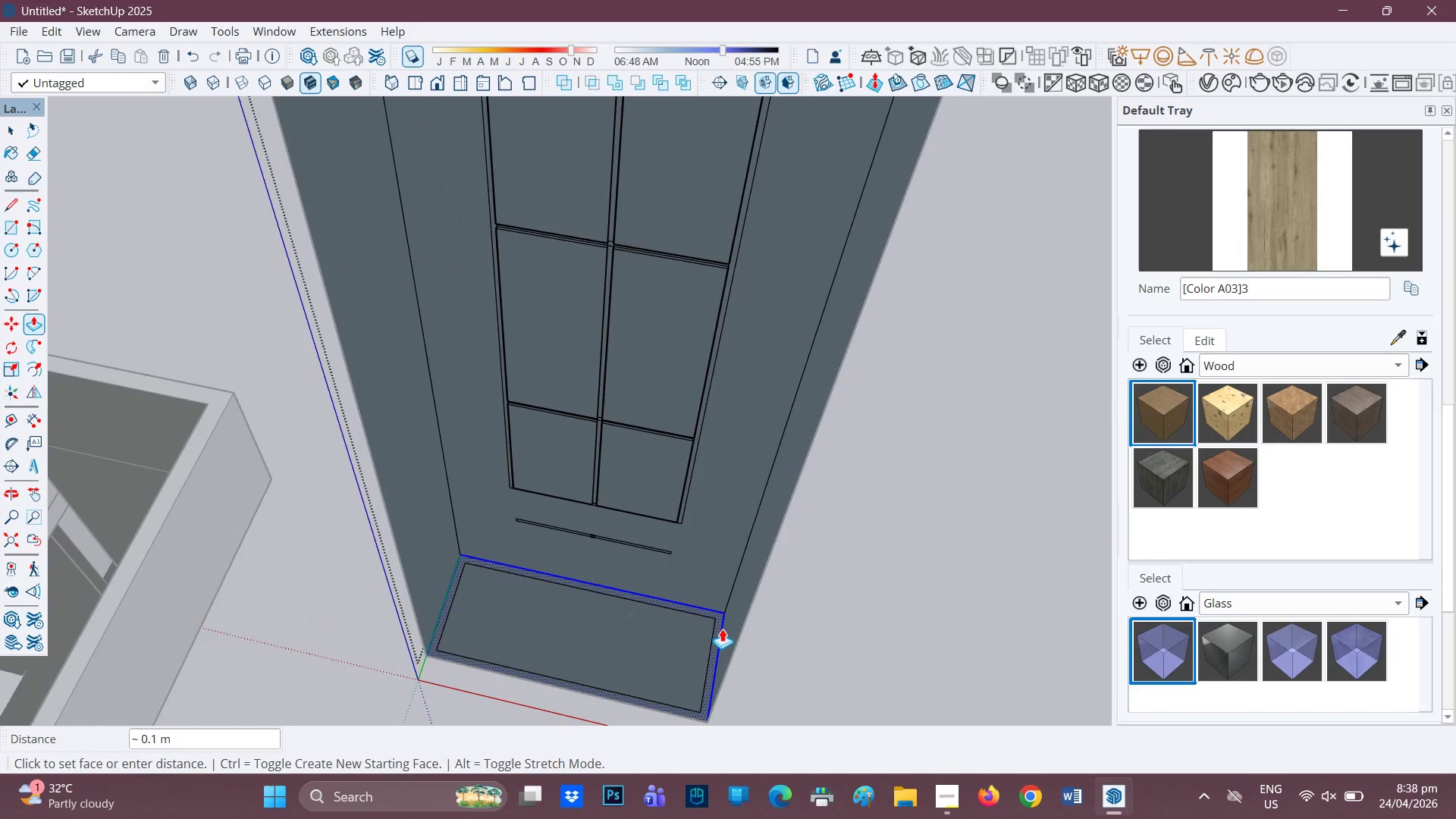 
scroll: coordinate [692, 620], scroll_direction: down, amount: 3.0
 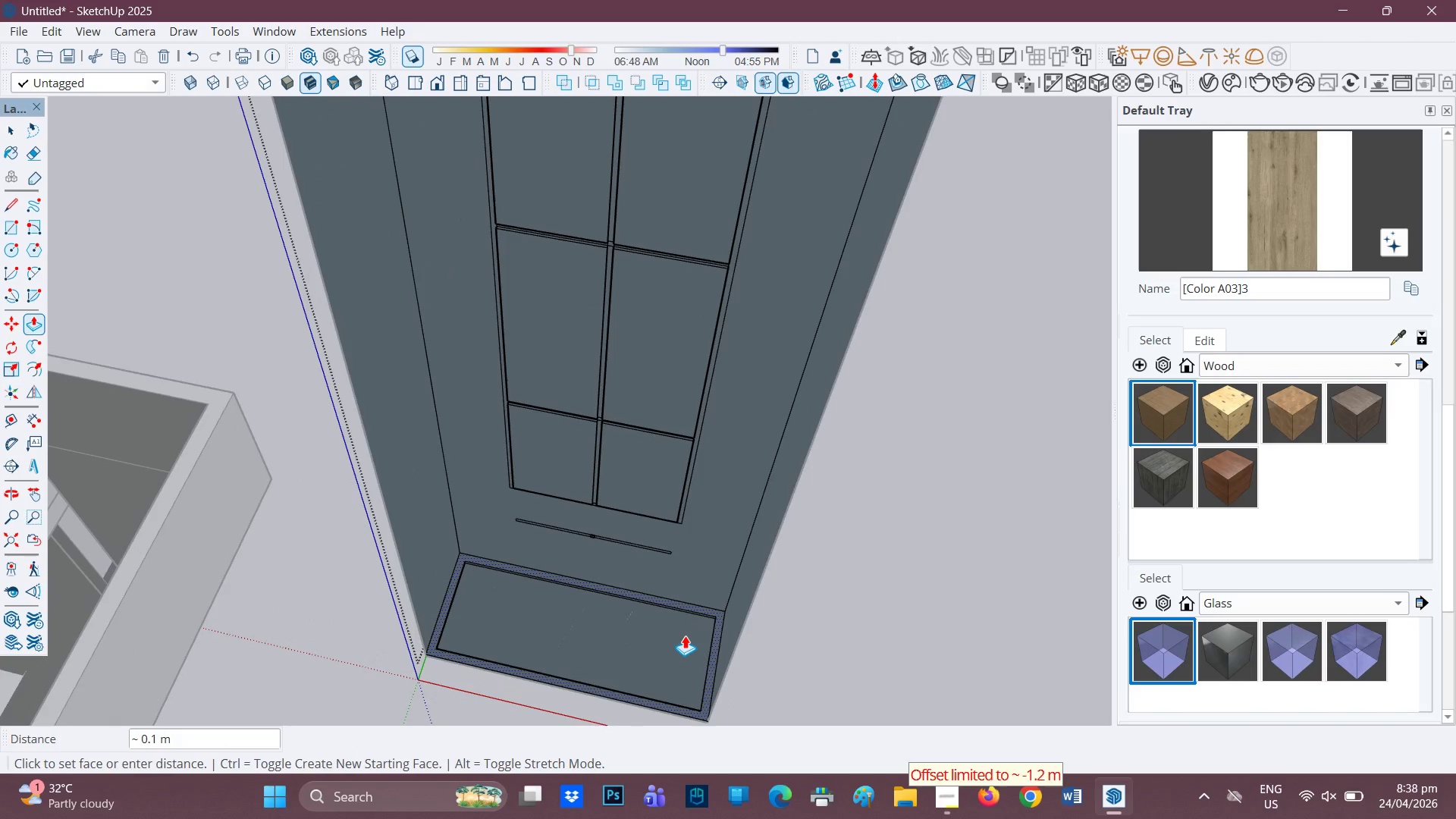 
scroll: coordinate [693, 626], scroll_direction: up, amount: 5.0
 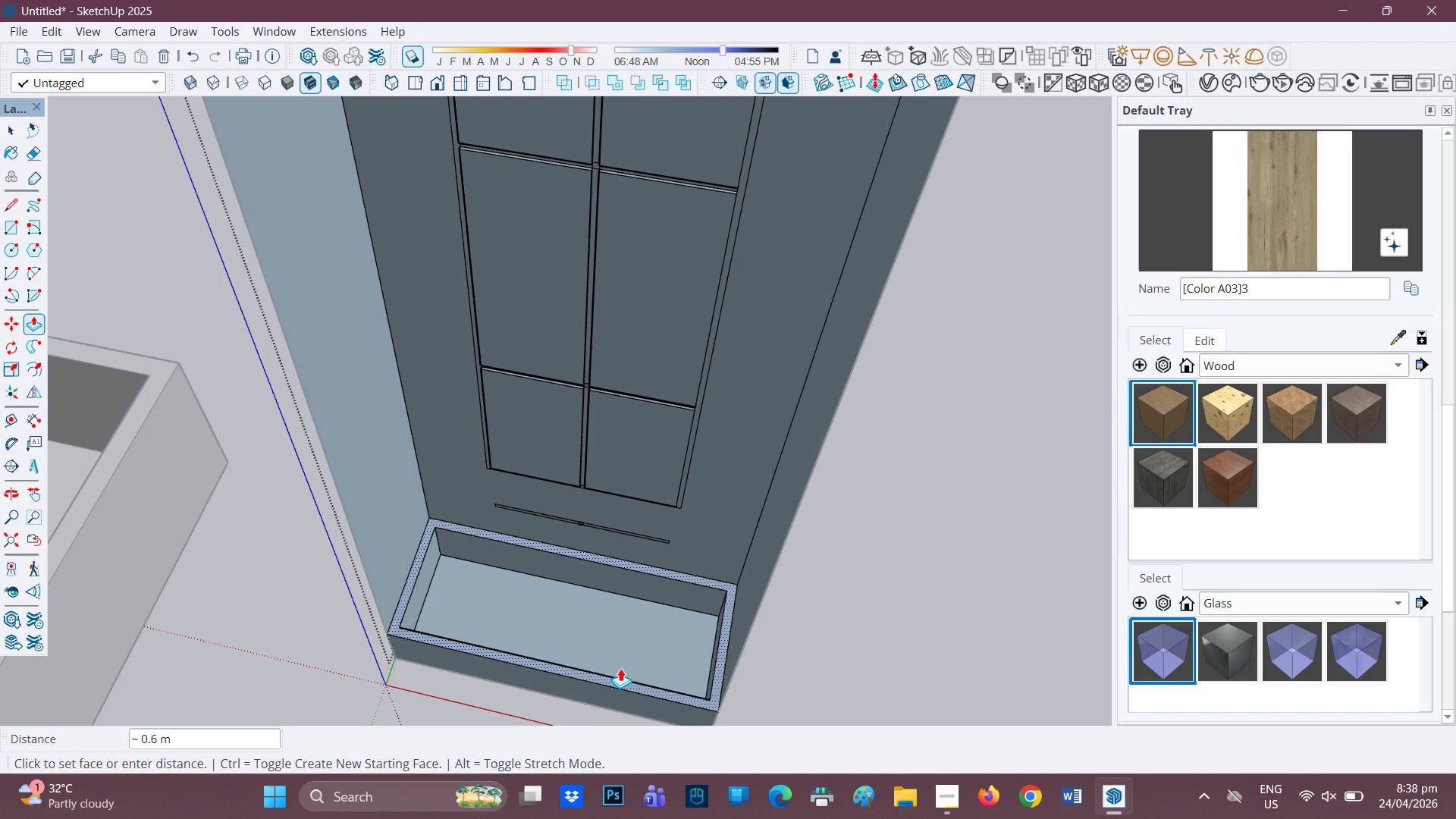 
left_click([620, 667])
 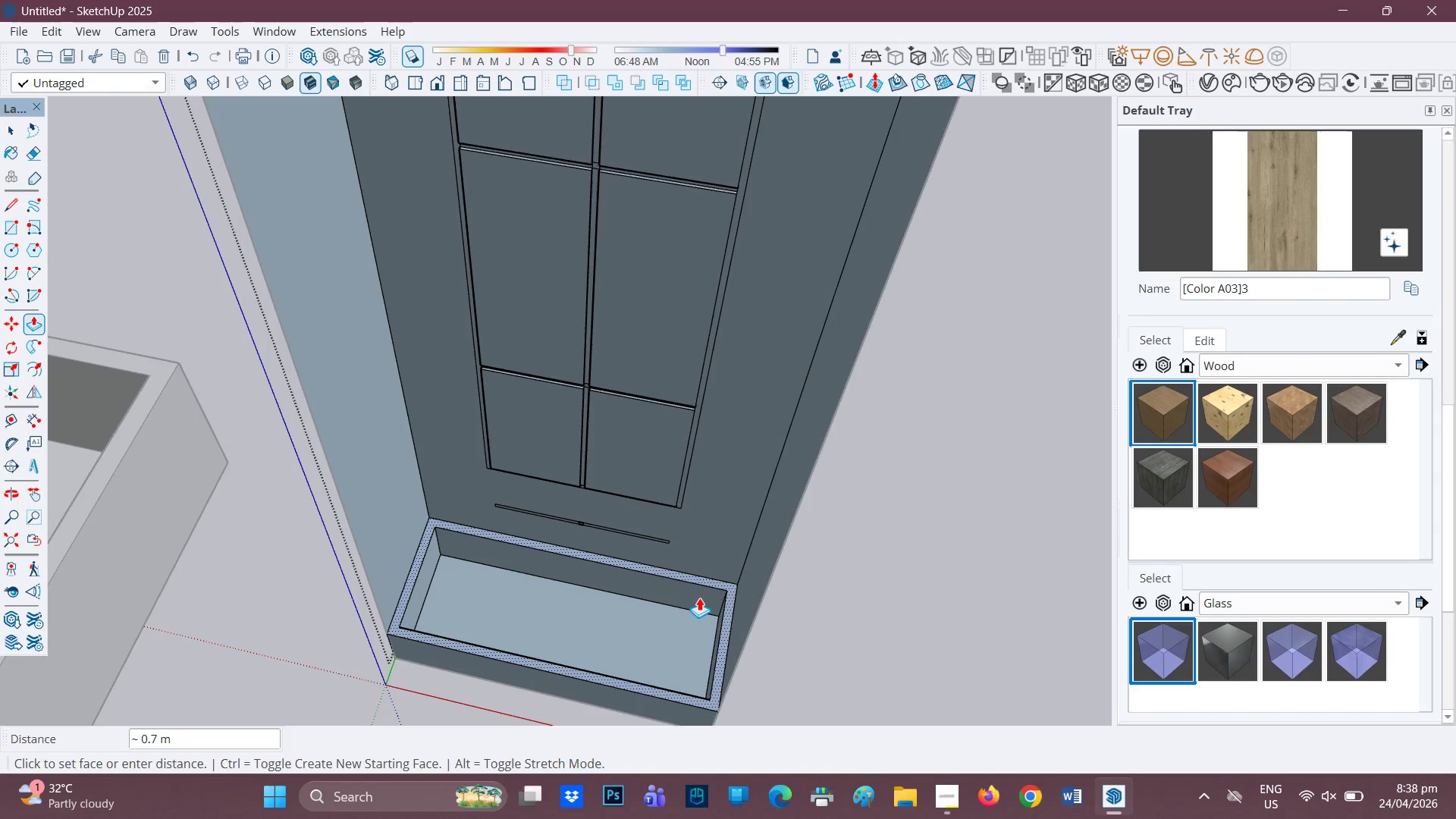 
scroll: coordinate [698, 600], scroll_direction: up, amount: 2.0
 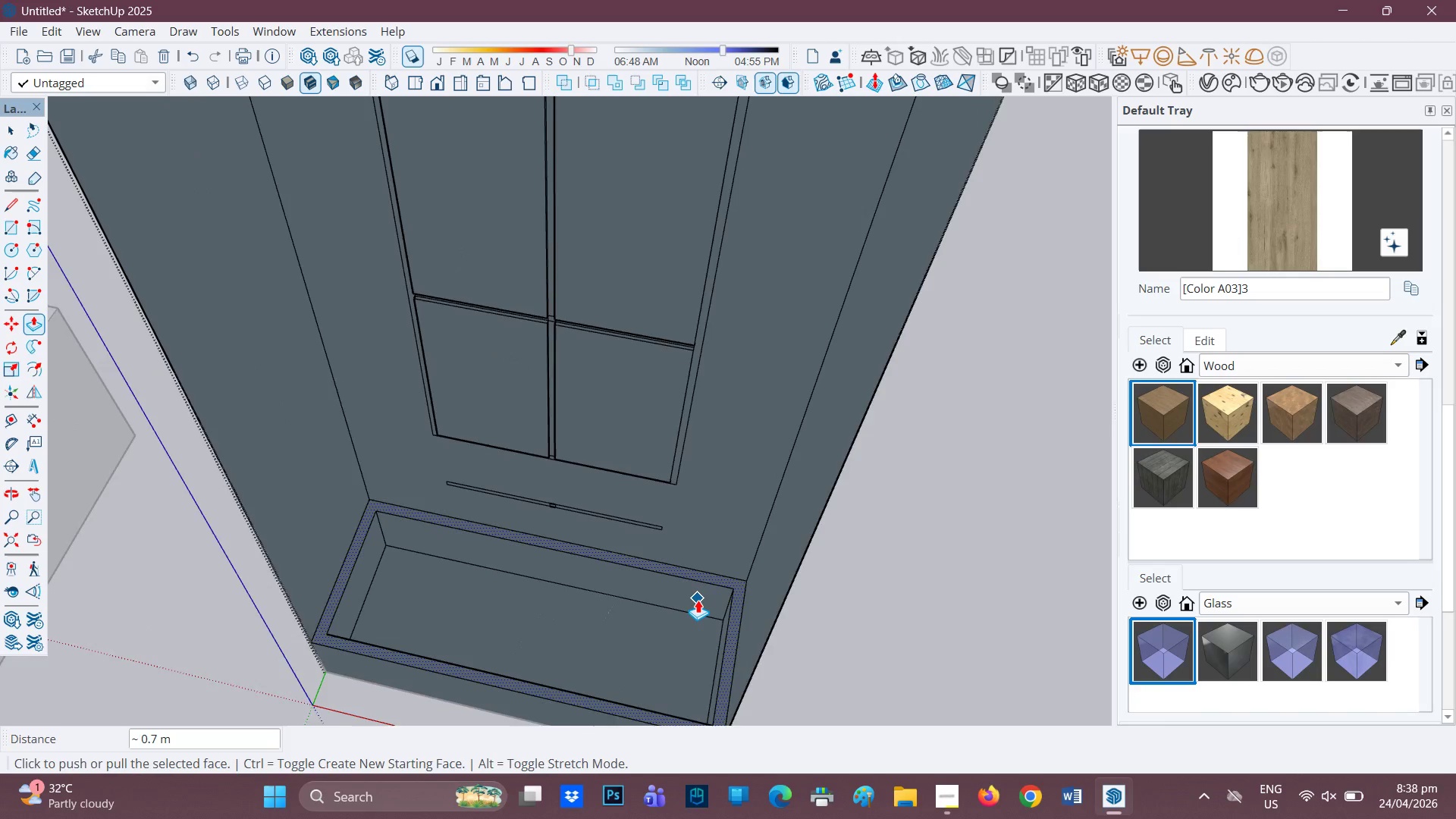 
scroll: coordinate [691, 615], scroll_direction: down, amount: 4.0
 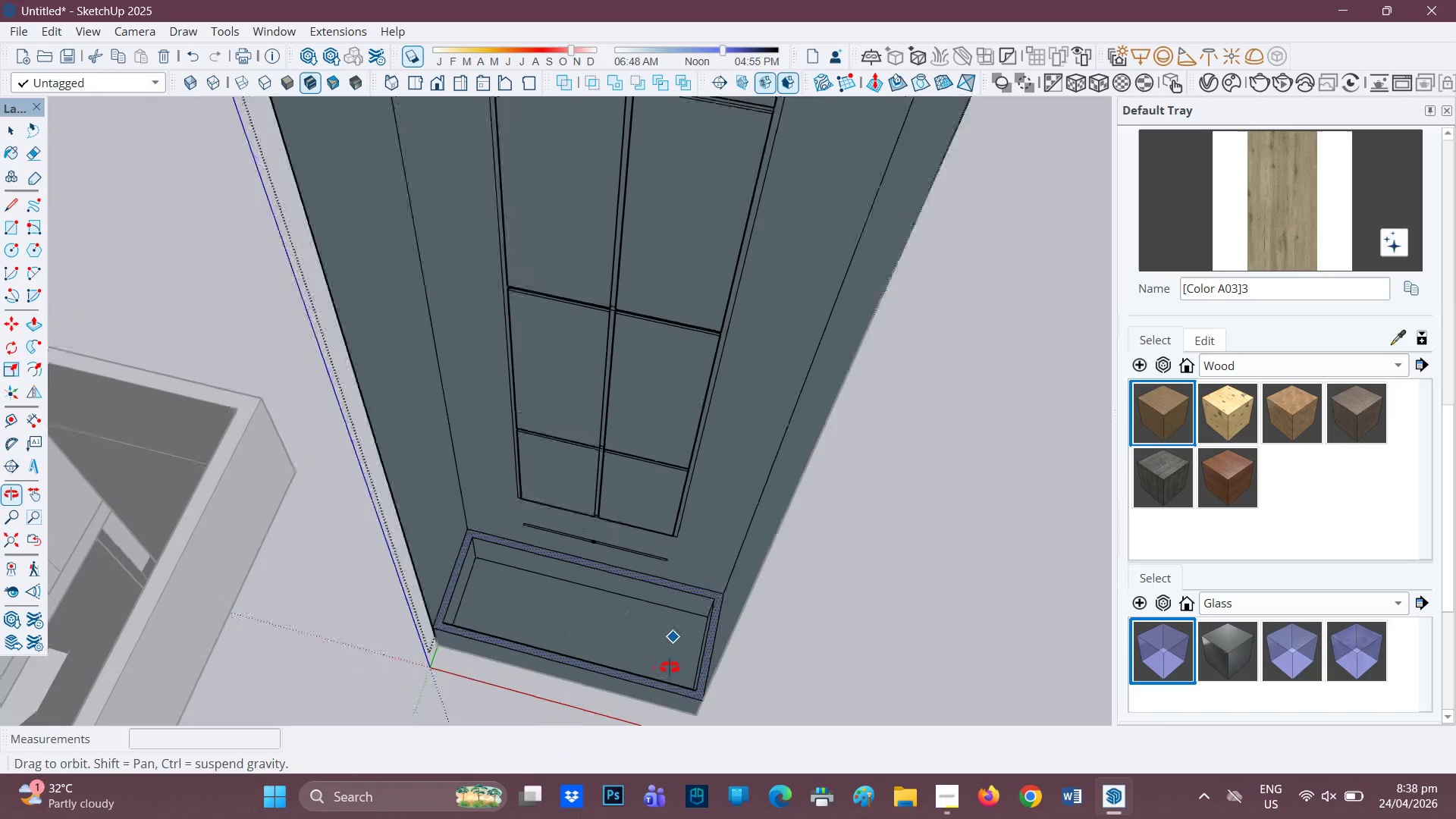 
key(L)
 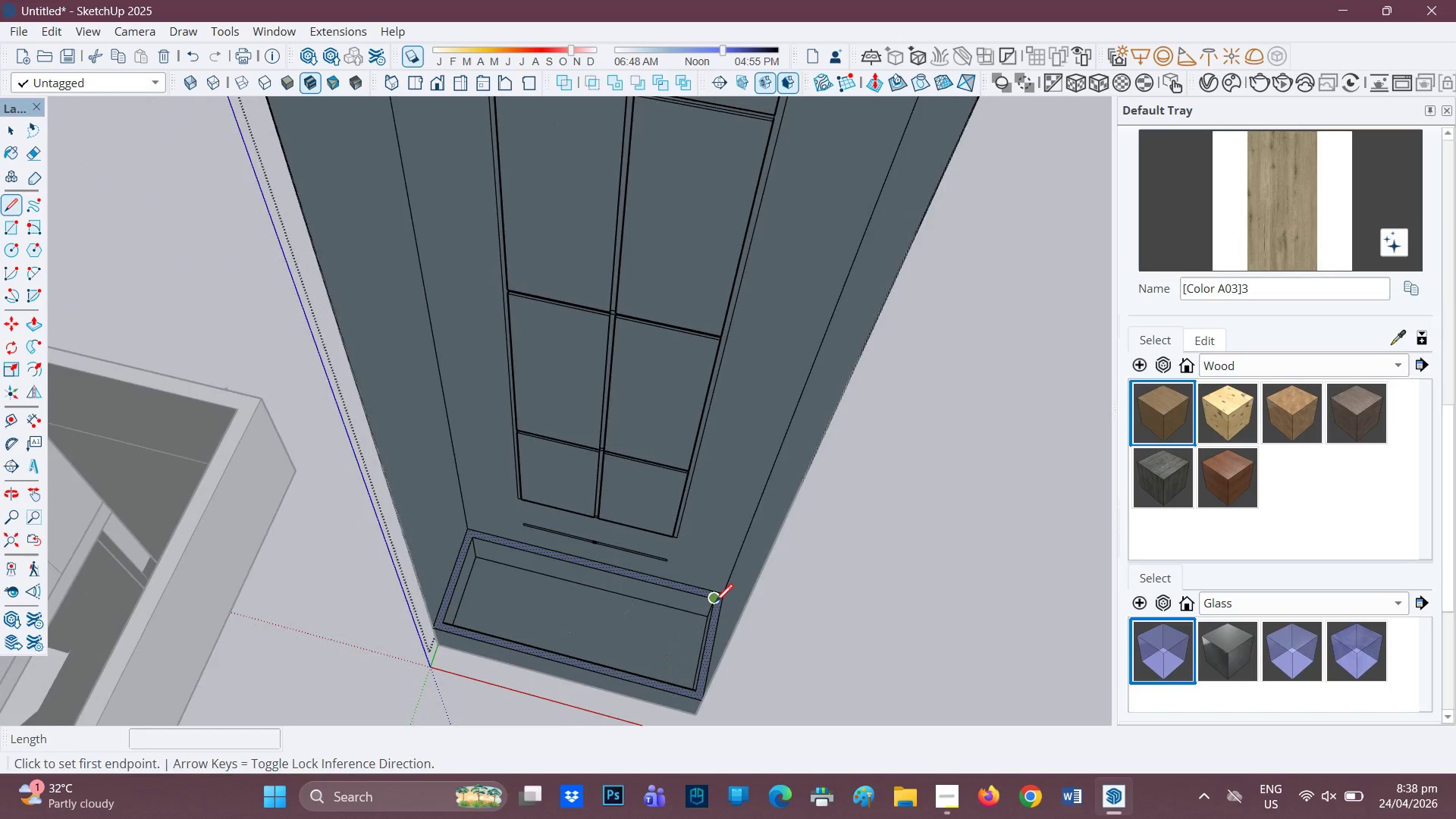 
left_click([715, 604])
 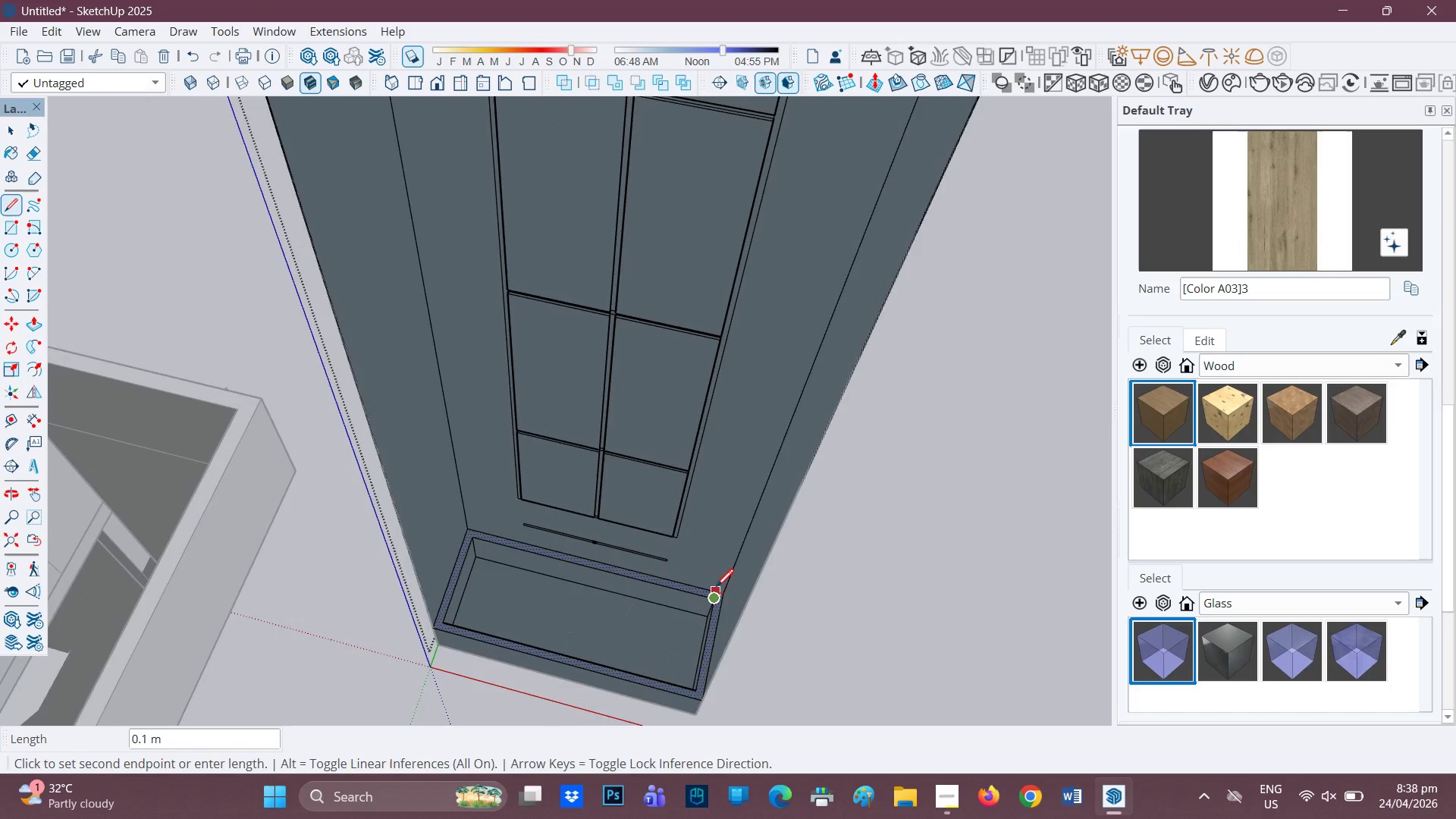 
scroll: coordinate [714, 596], scroll_direction: up, amount: 2.0
 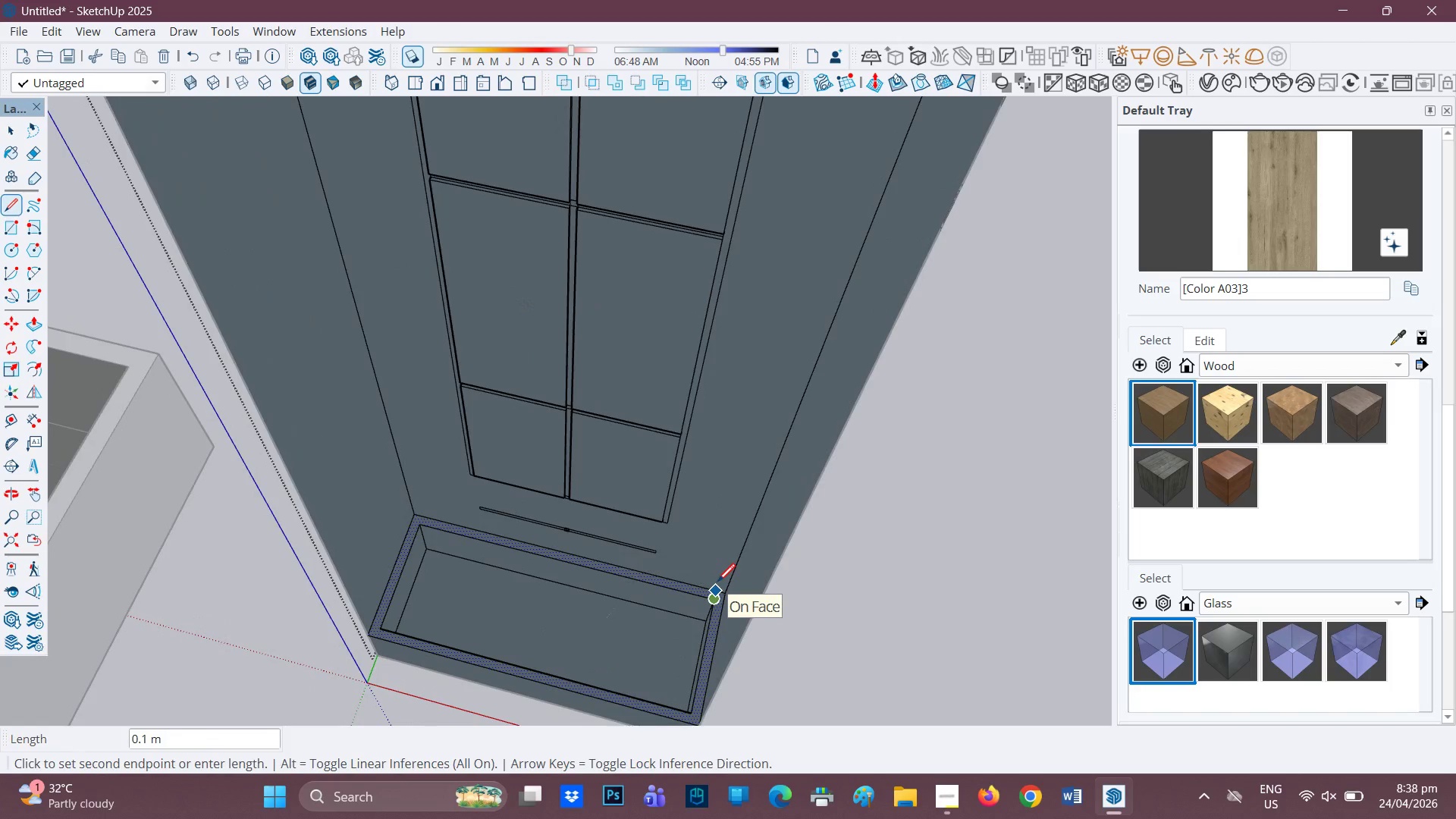 
left_click([717, 583])
 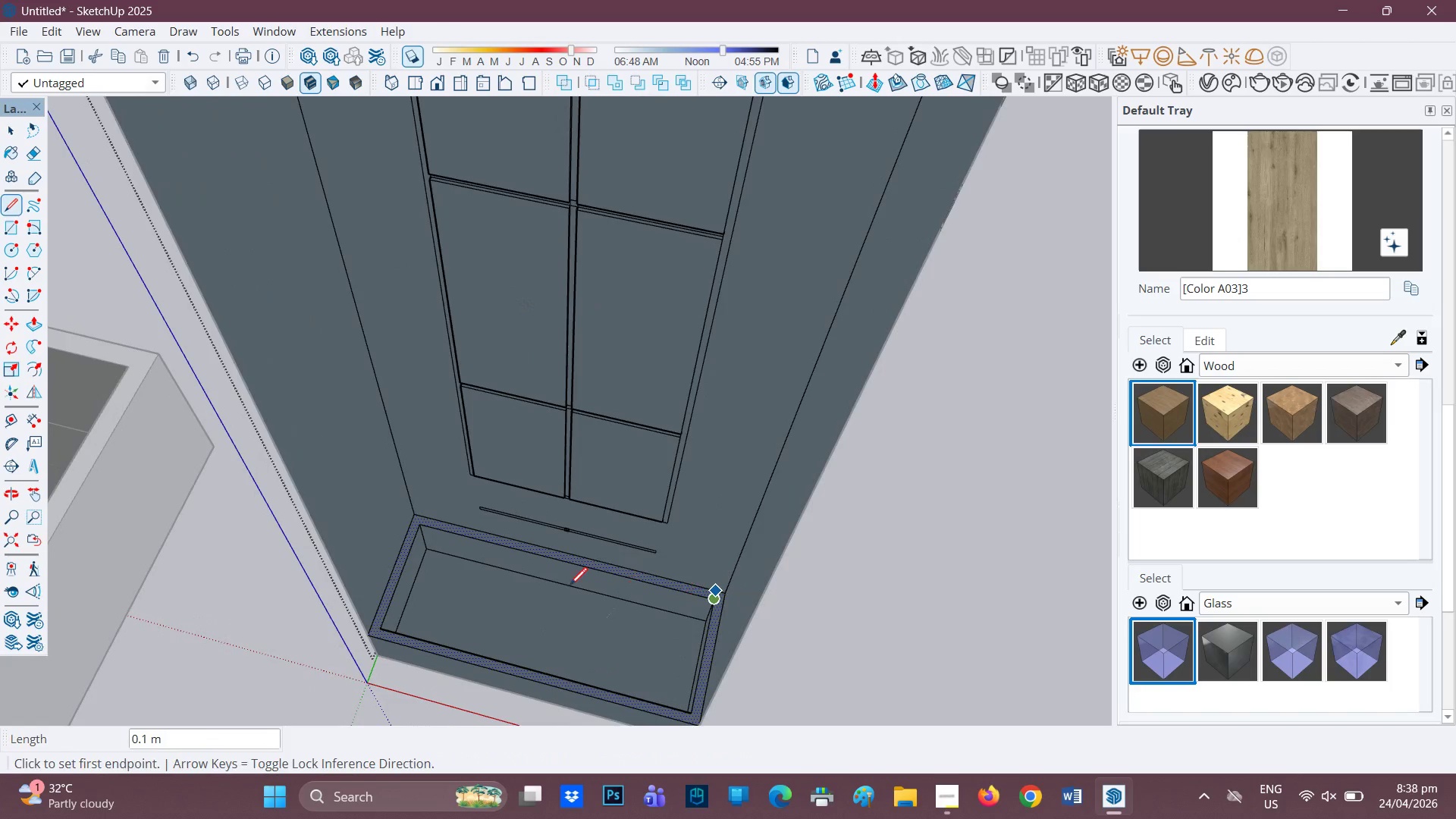 
scroll: coordinate [610, 593], scroll_direction: up, amount: 1.0
 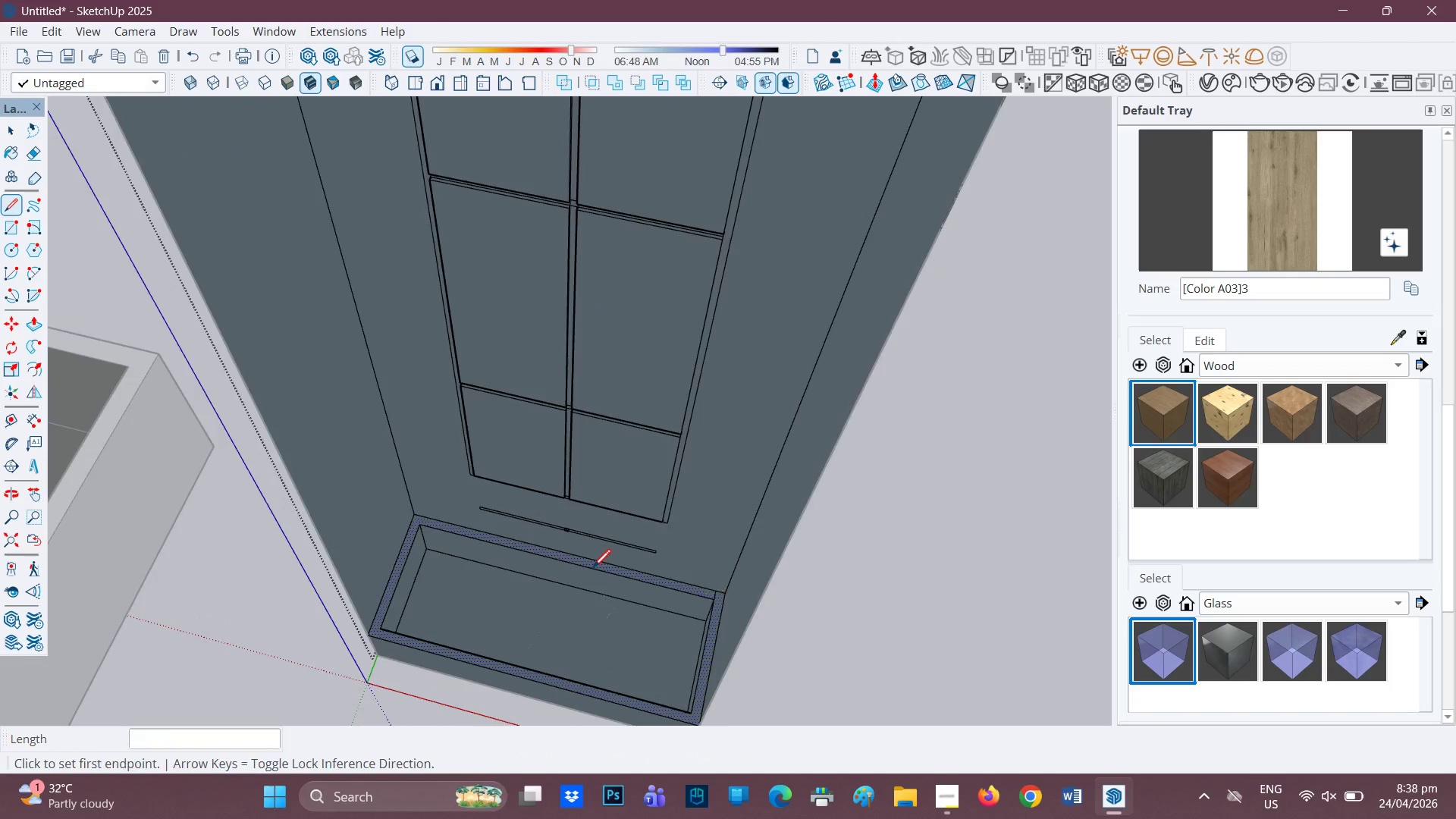 
key(Space)
 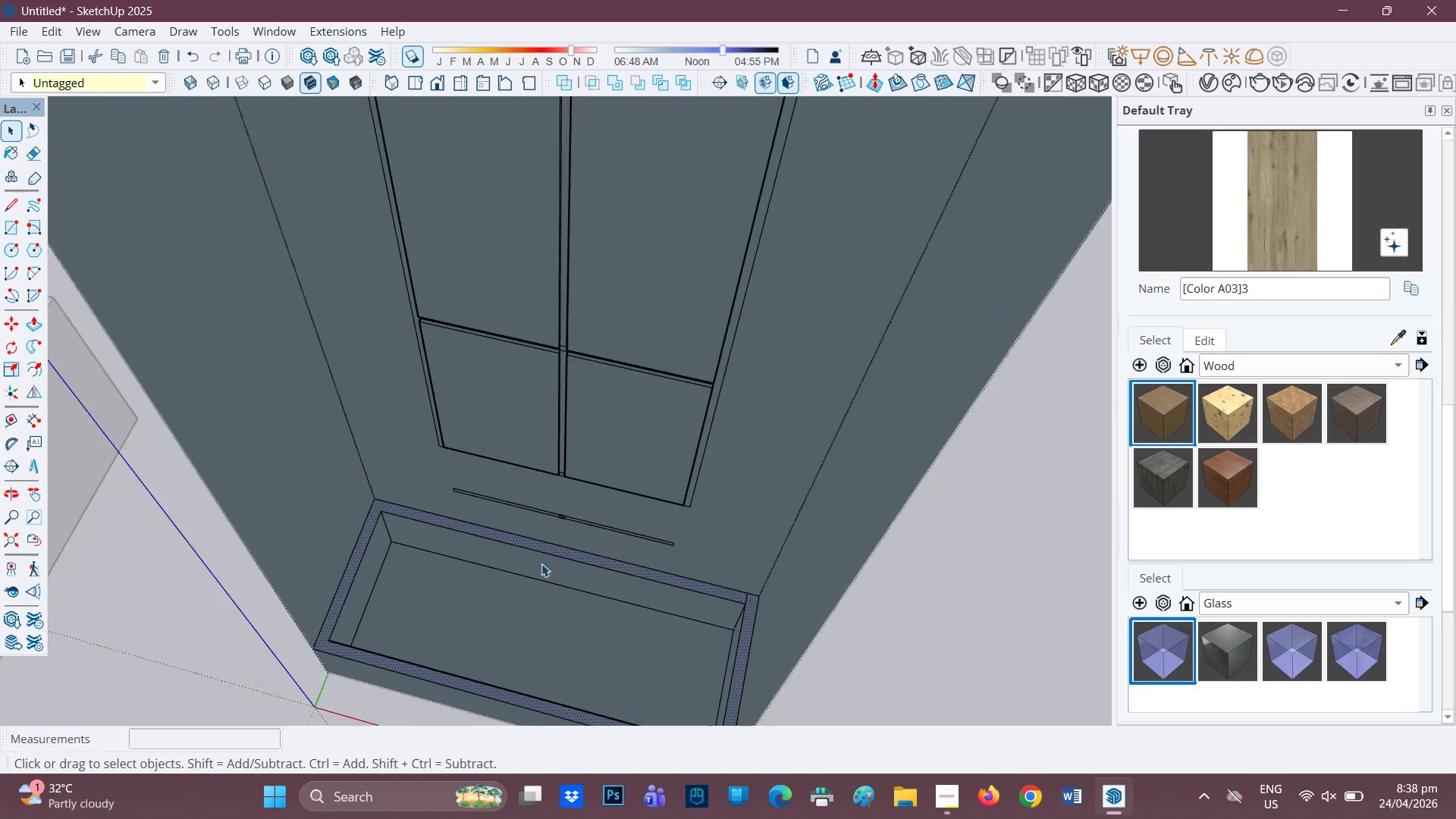 
key(L)
 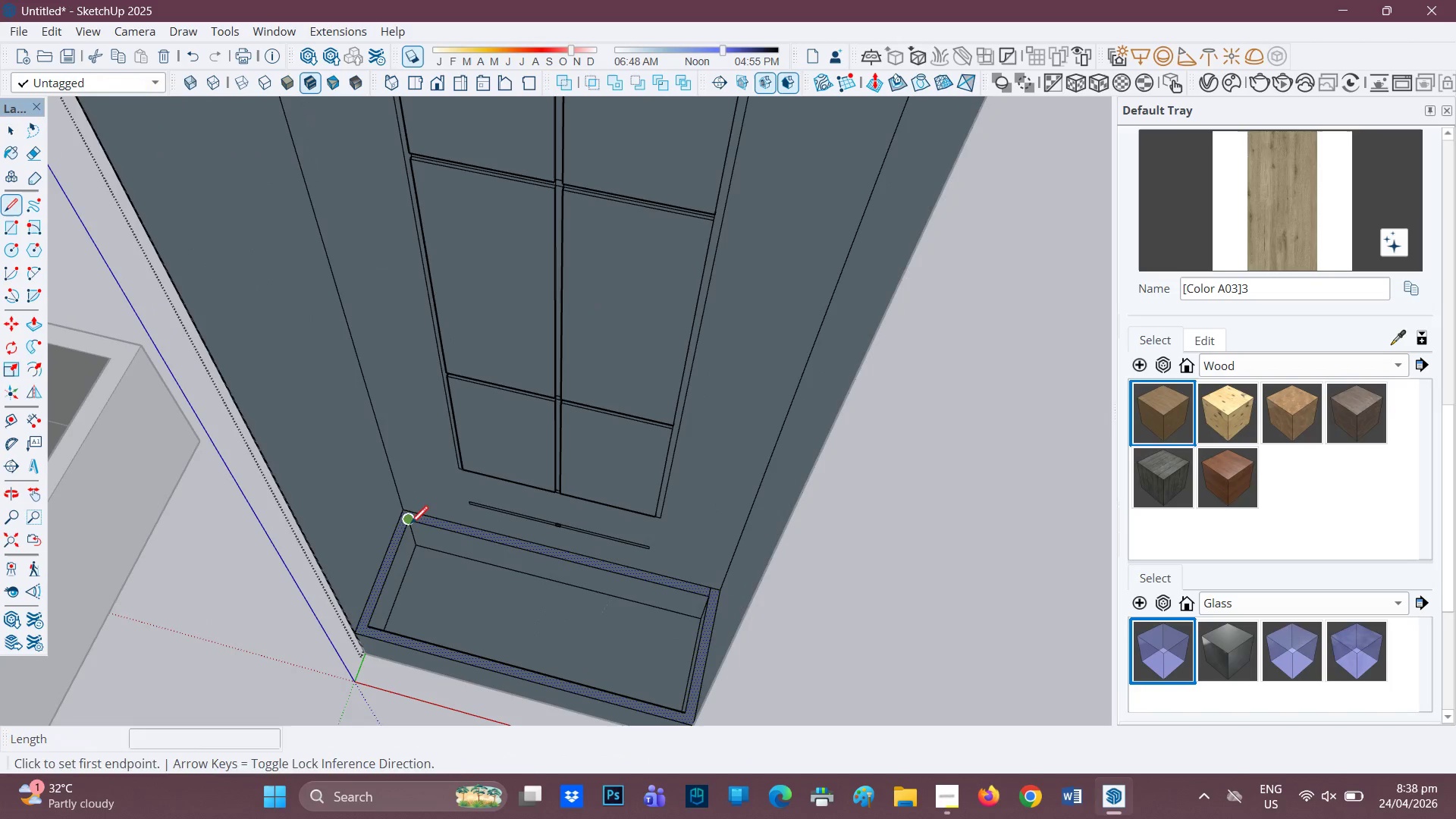 
scroll: coordinate [541, 563], scroll_direction: down, amount: 1.0
 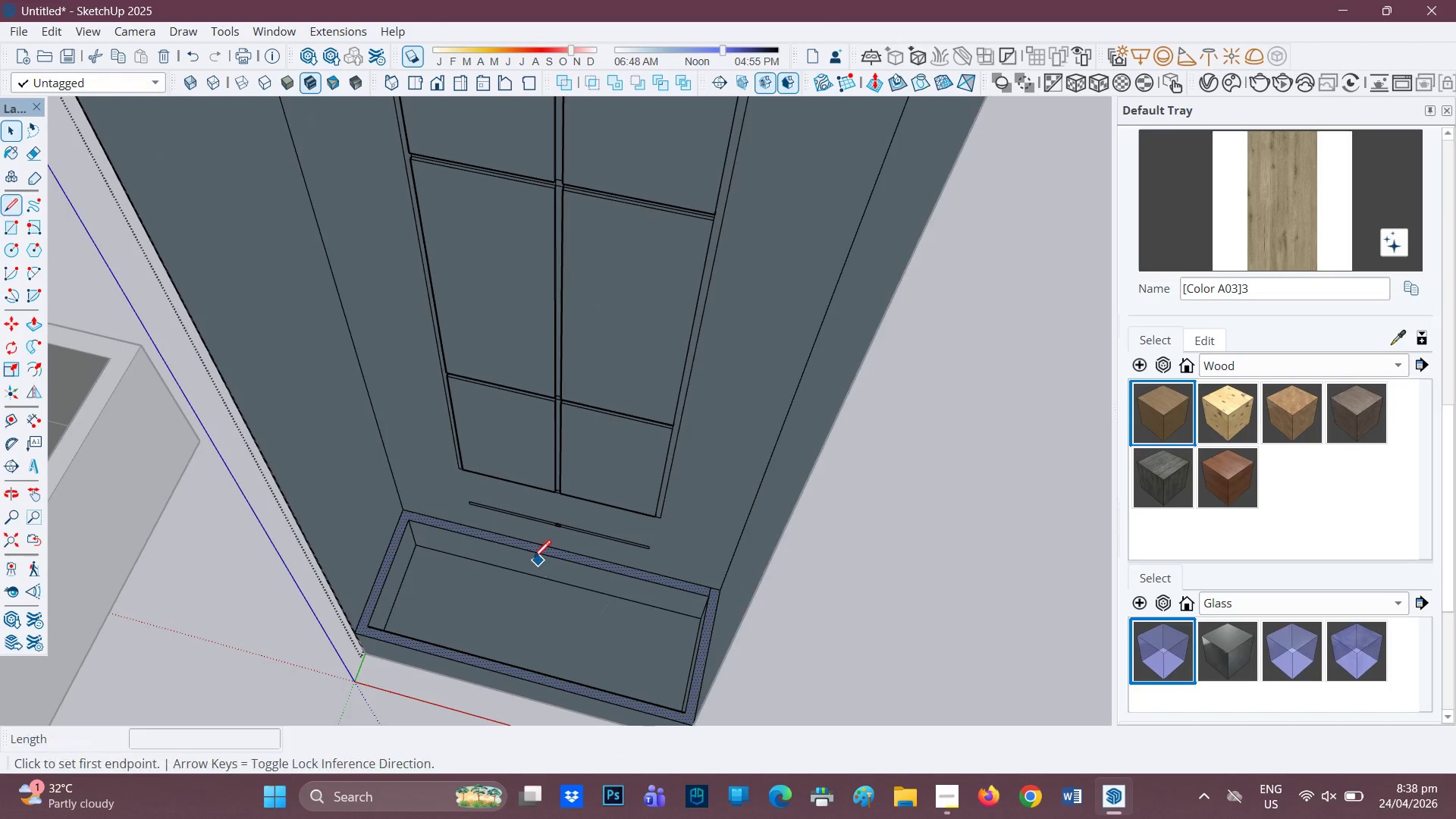 
left_click([410, 526])
 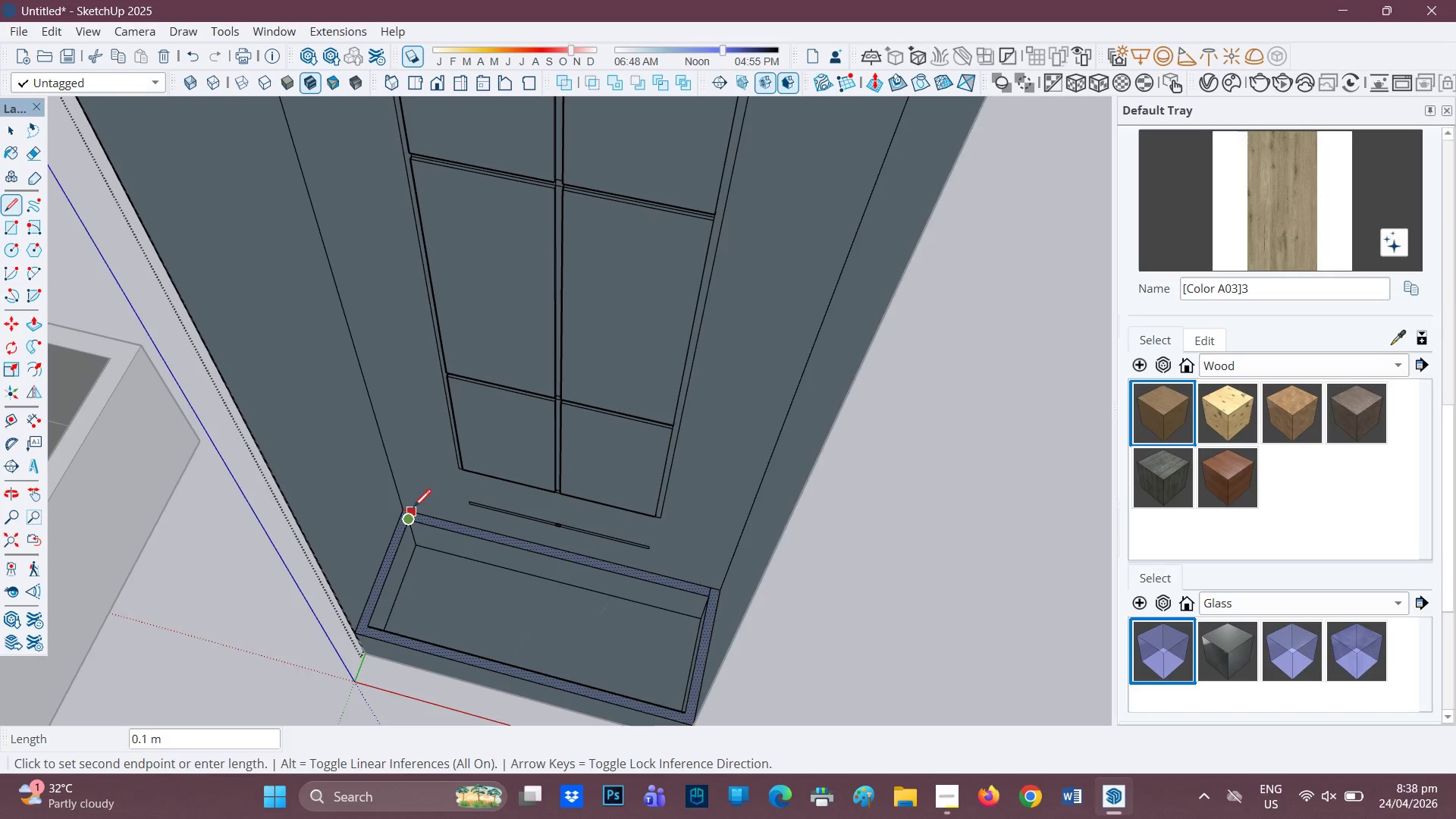 
left_click([419, 507])
 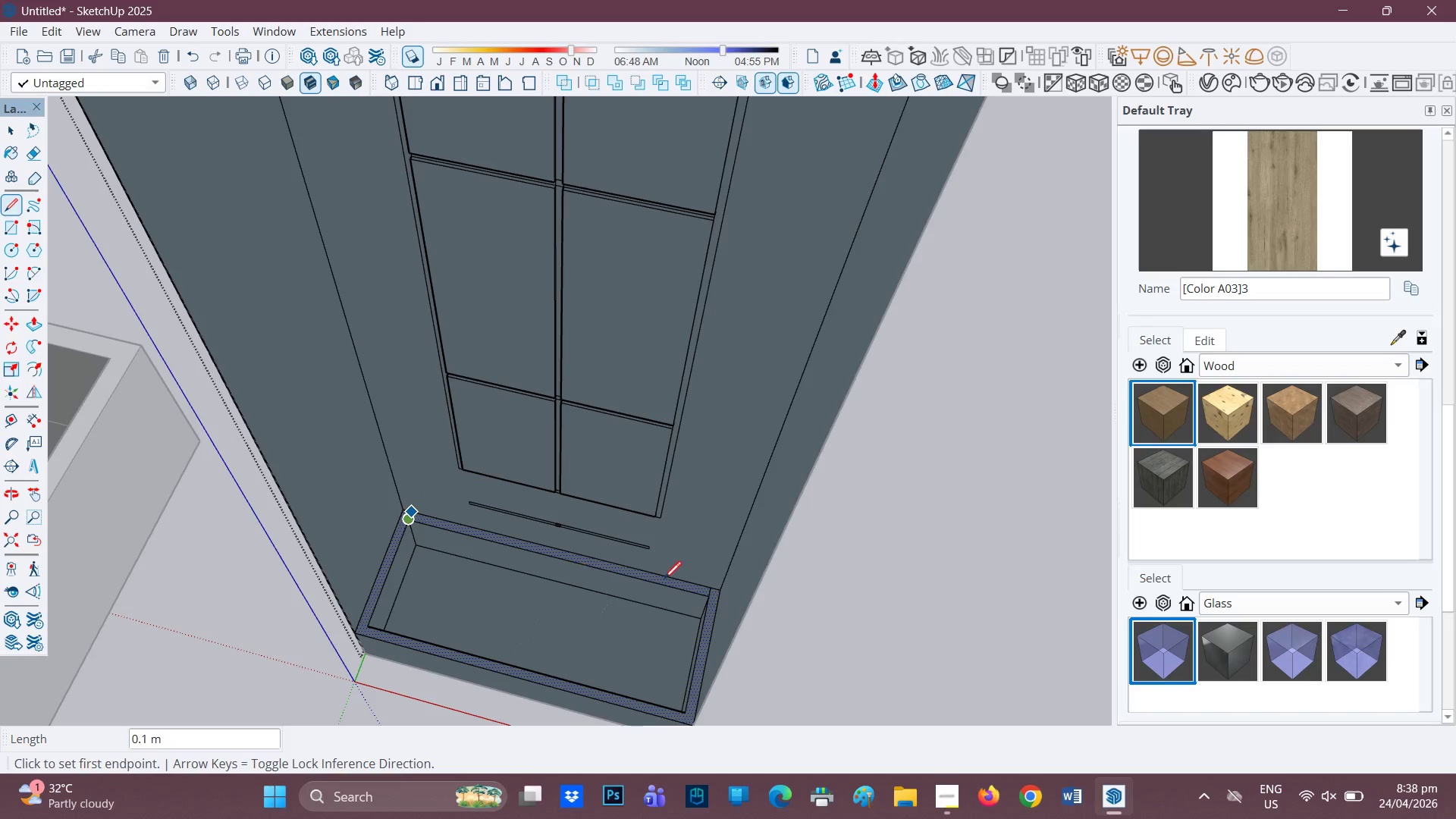 
scroll: coordinate [693, 591], scroll_direction: down, amount: 9.0
 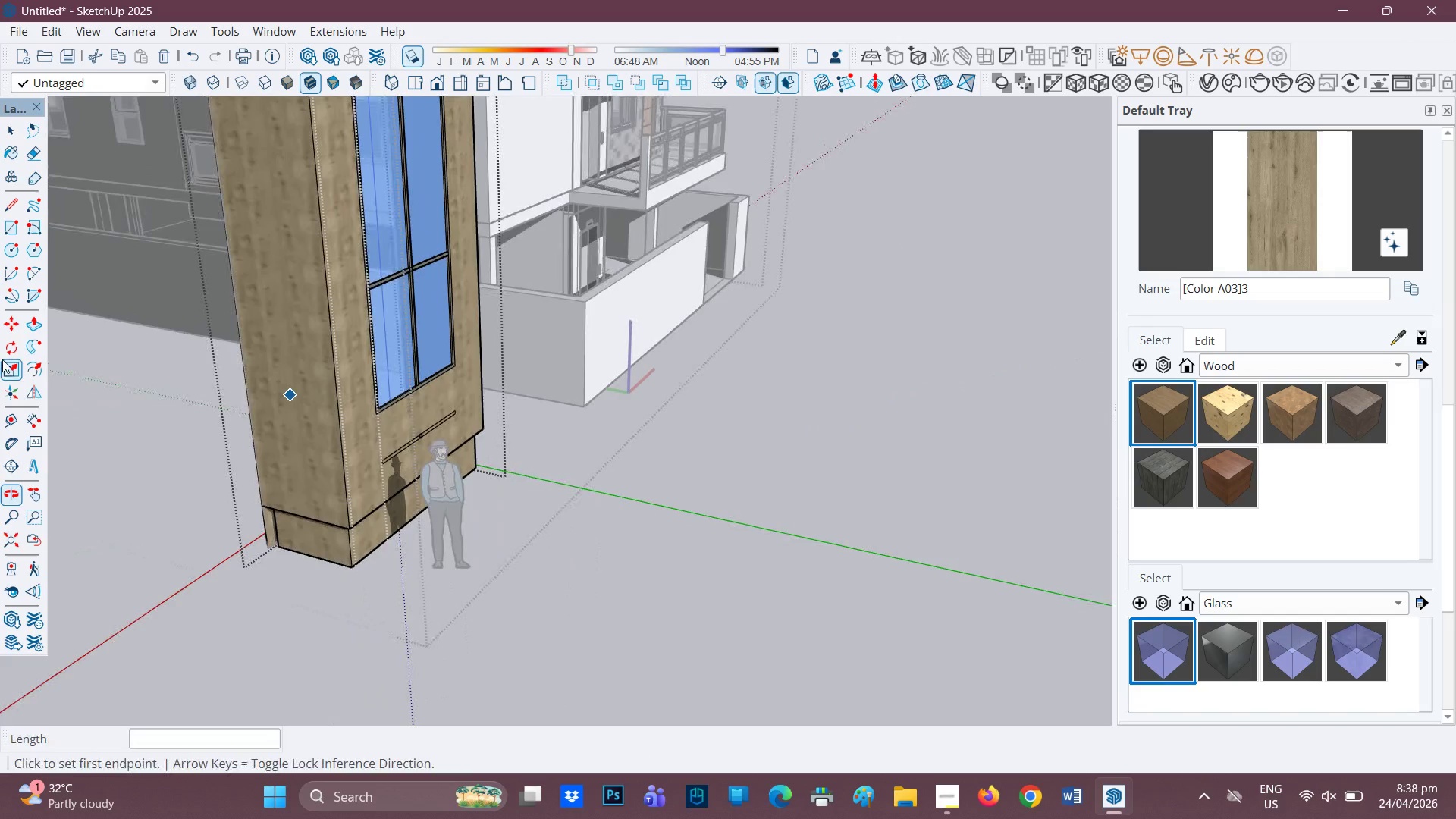 
key(Control+Z)
 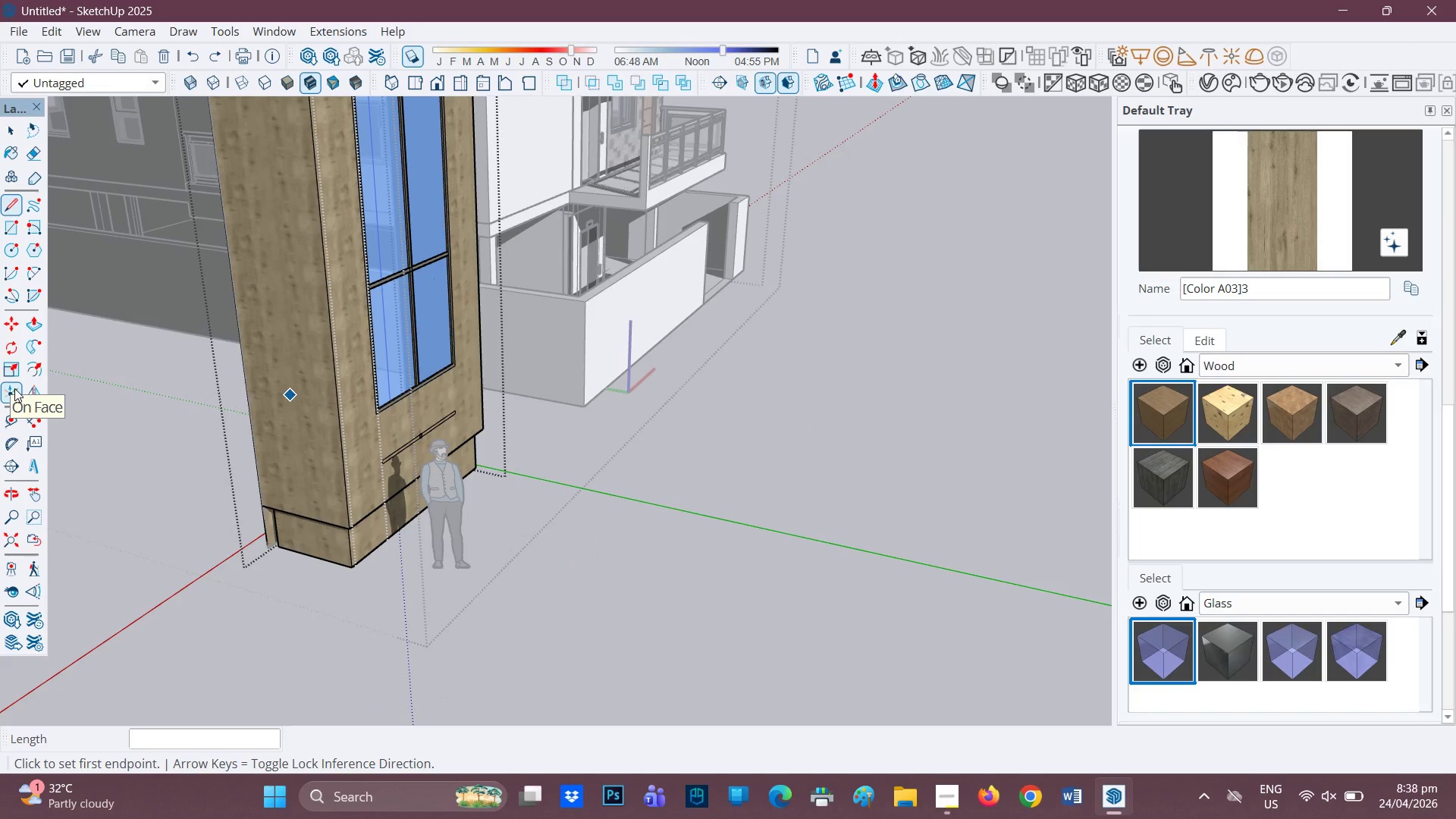 
scroll: coordinate [217, 475], scroll_direction: down, amount: 3.0
 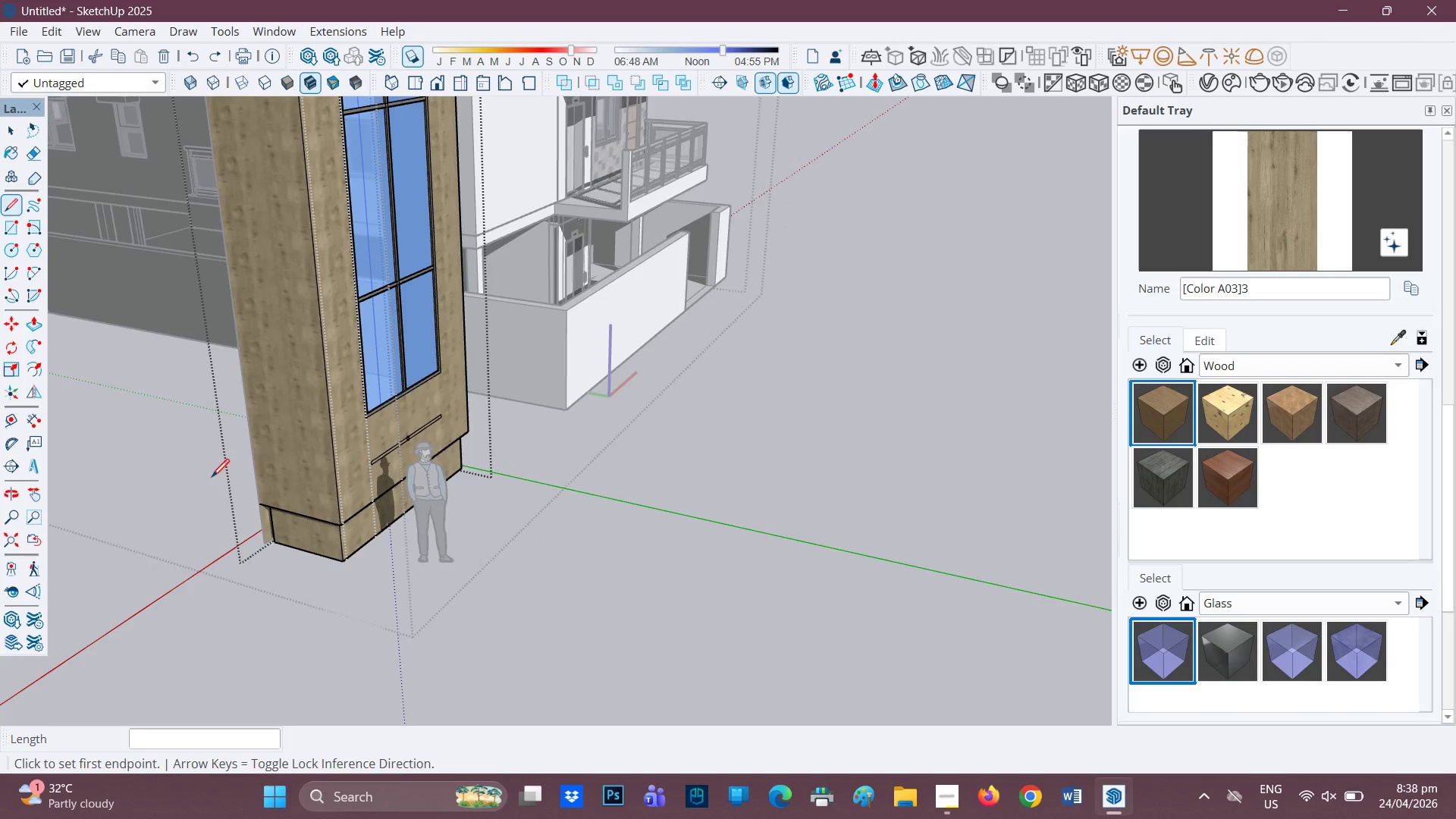 
scroll: coordinate [211, 479], scroll_direction: up, amount: 2.0
 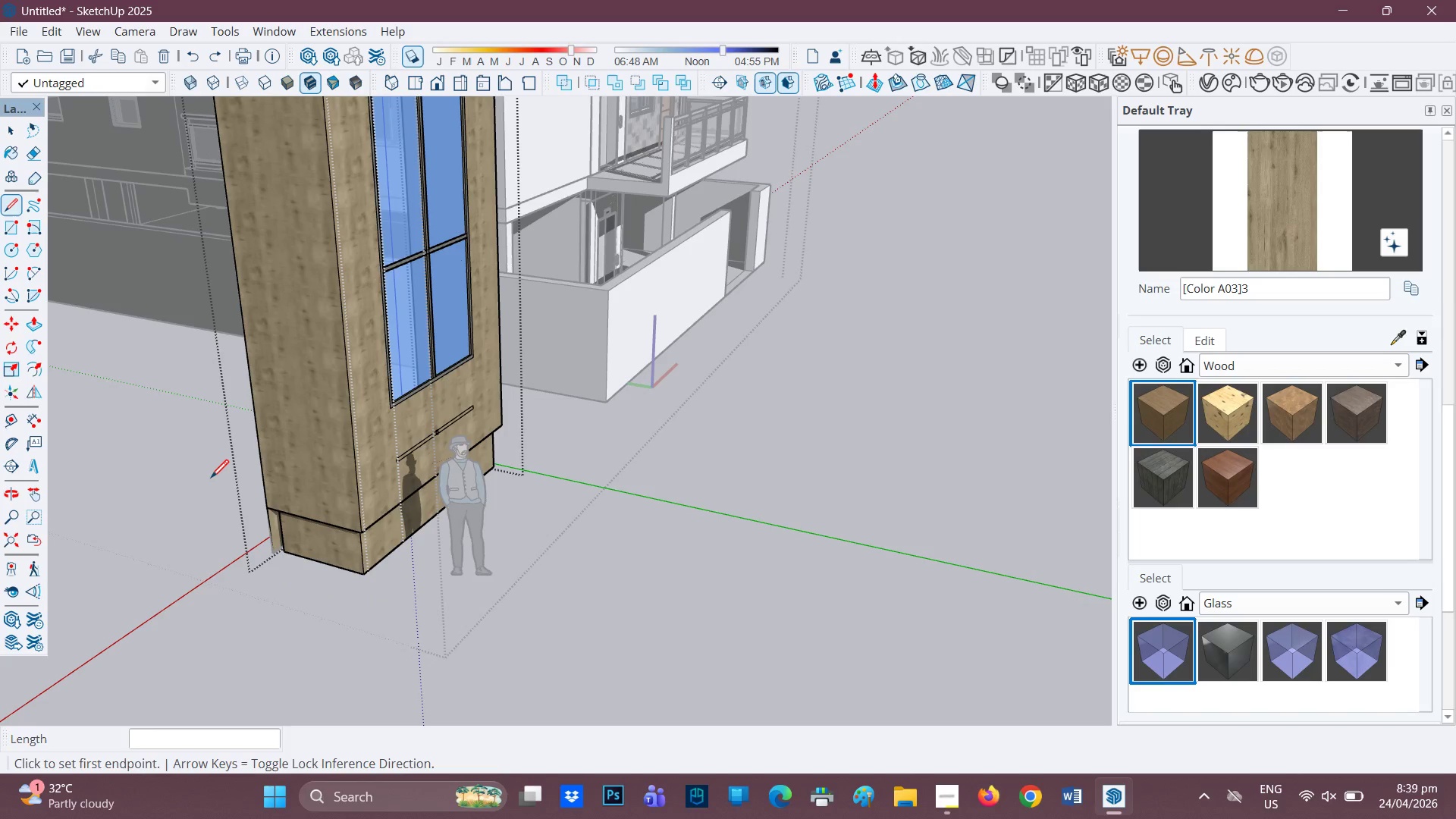 
key(Control+Z)
 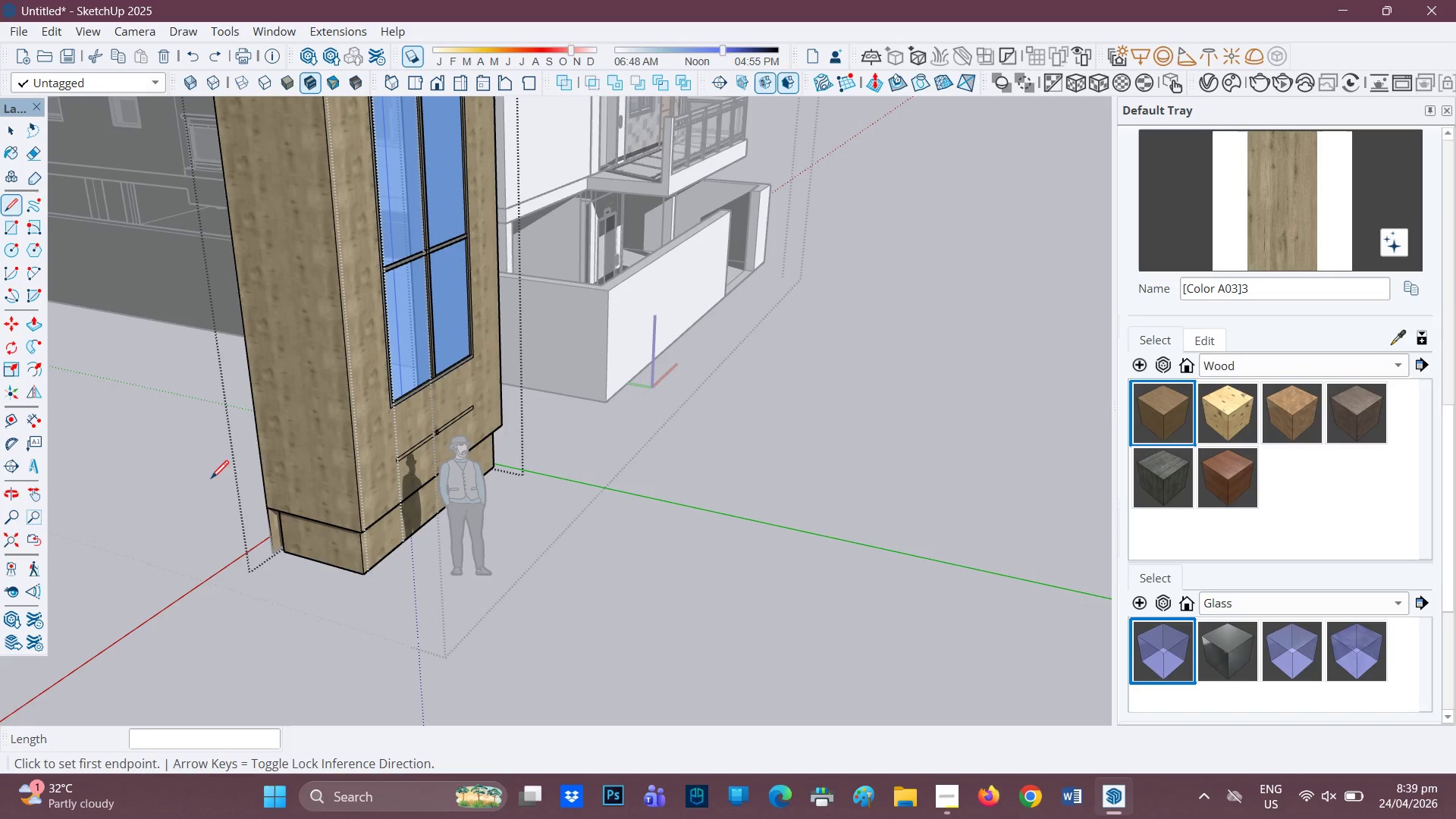 
scroll: coordinate [491, 510], scroll_direction: down, amount: 9.0
 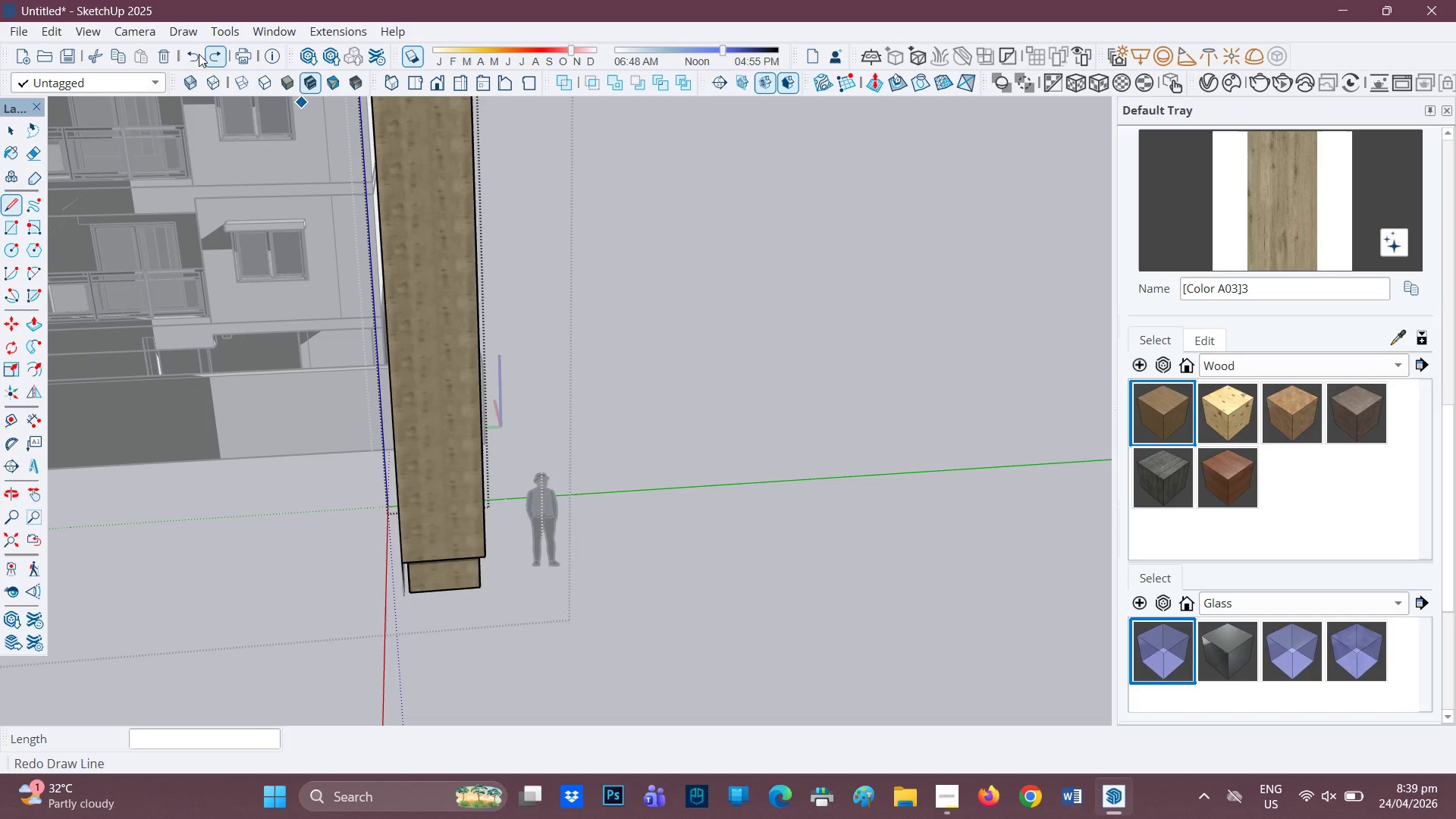 
left_click([185, 58])
 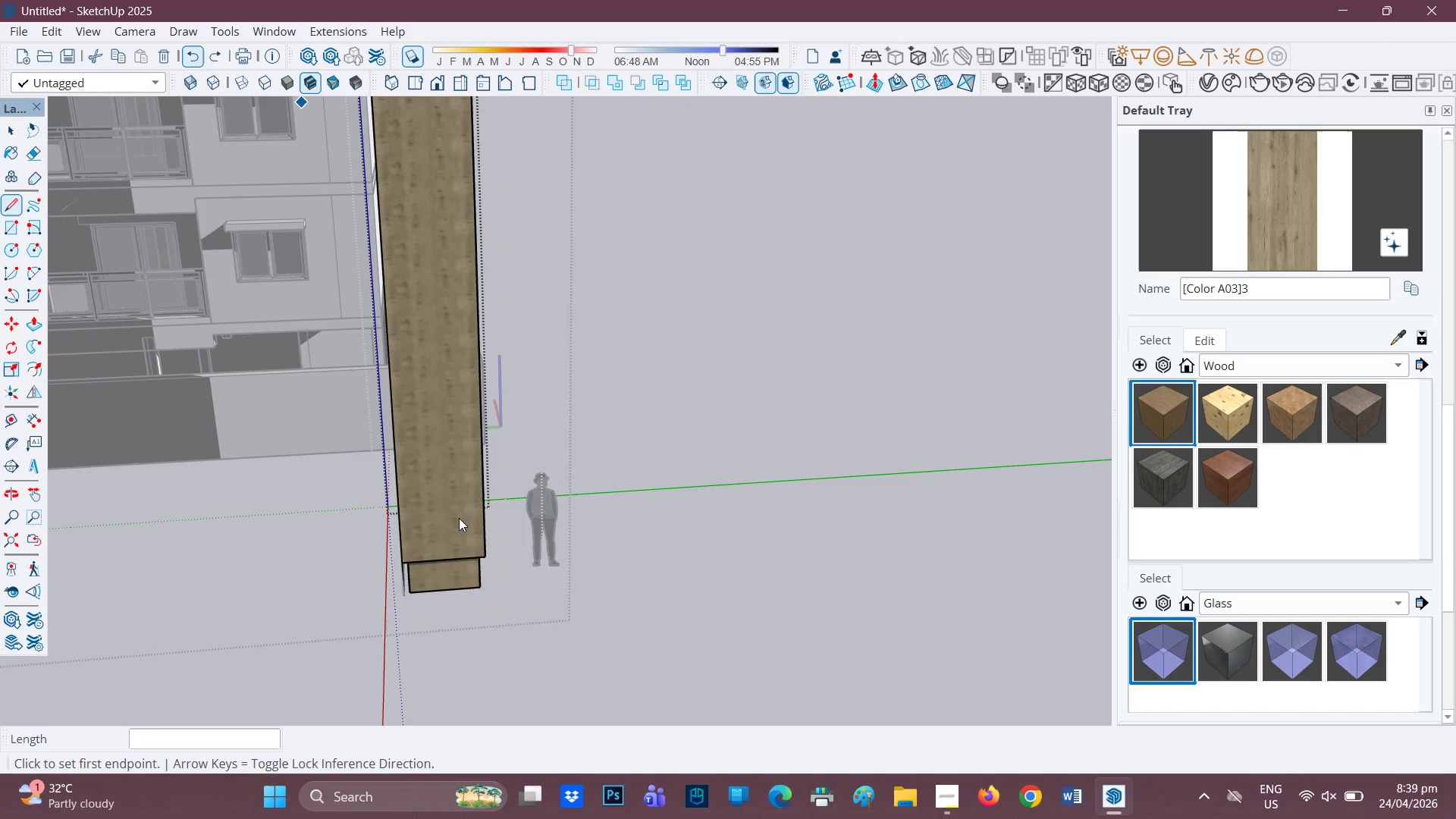 
scroll: coordinate [455, 520], scroll_direction: up, amount: 1.0
 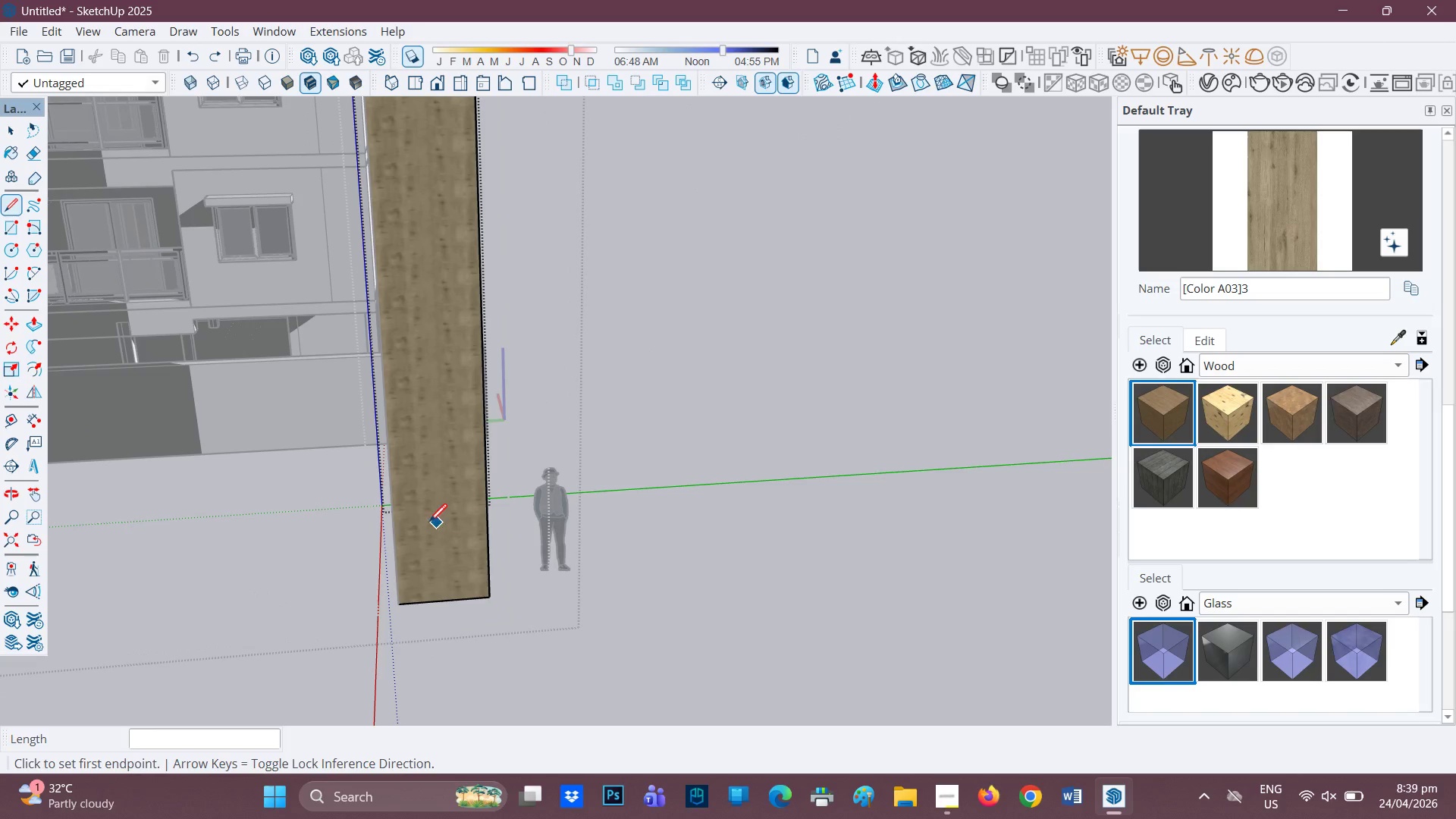 
mouse_move([425, 519])
 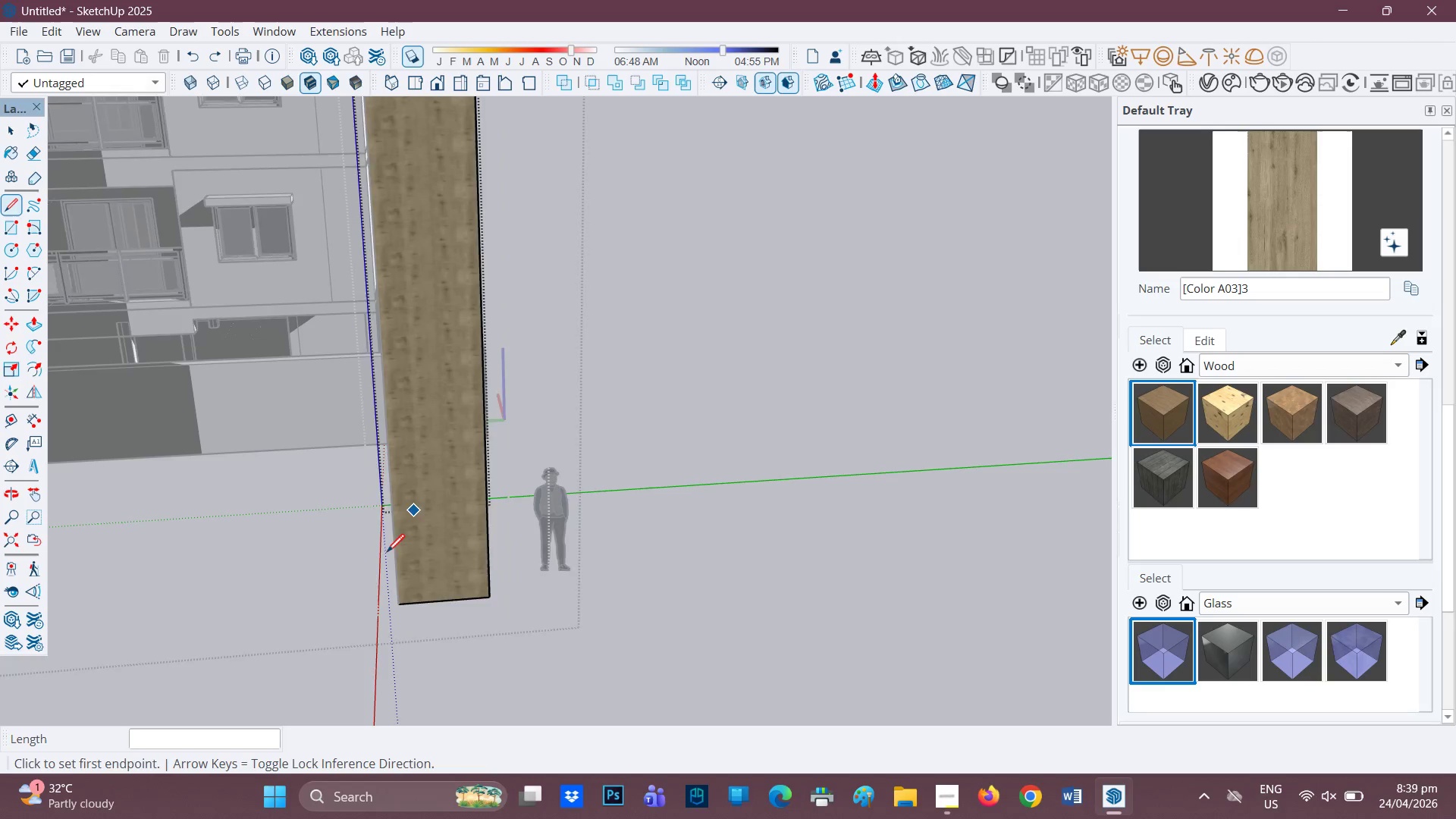 
scroll: coordinate [475, 644], scroll_direction: up, amount: 4.0
 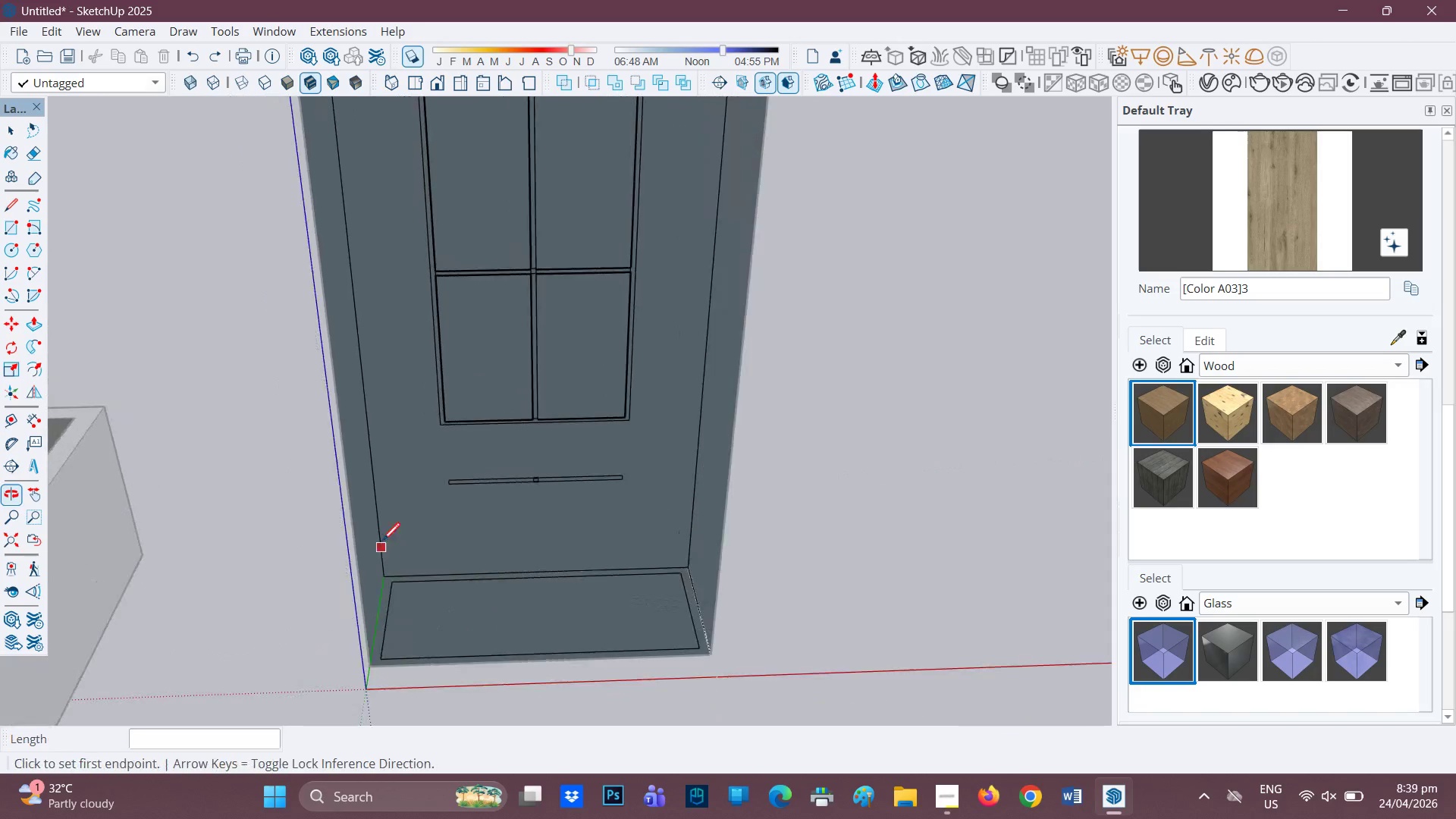 
scroll: coordinate [375, 451], scroll_direction: down, amount: 3.0
 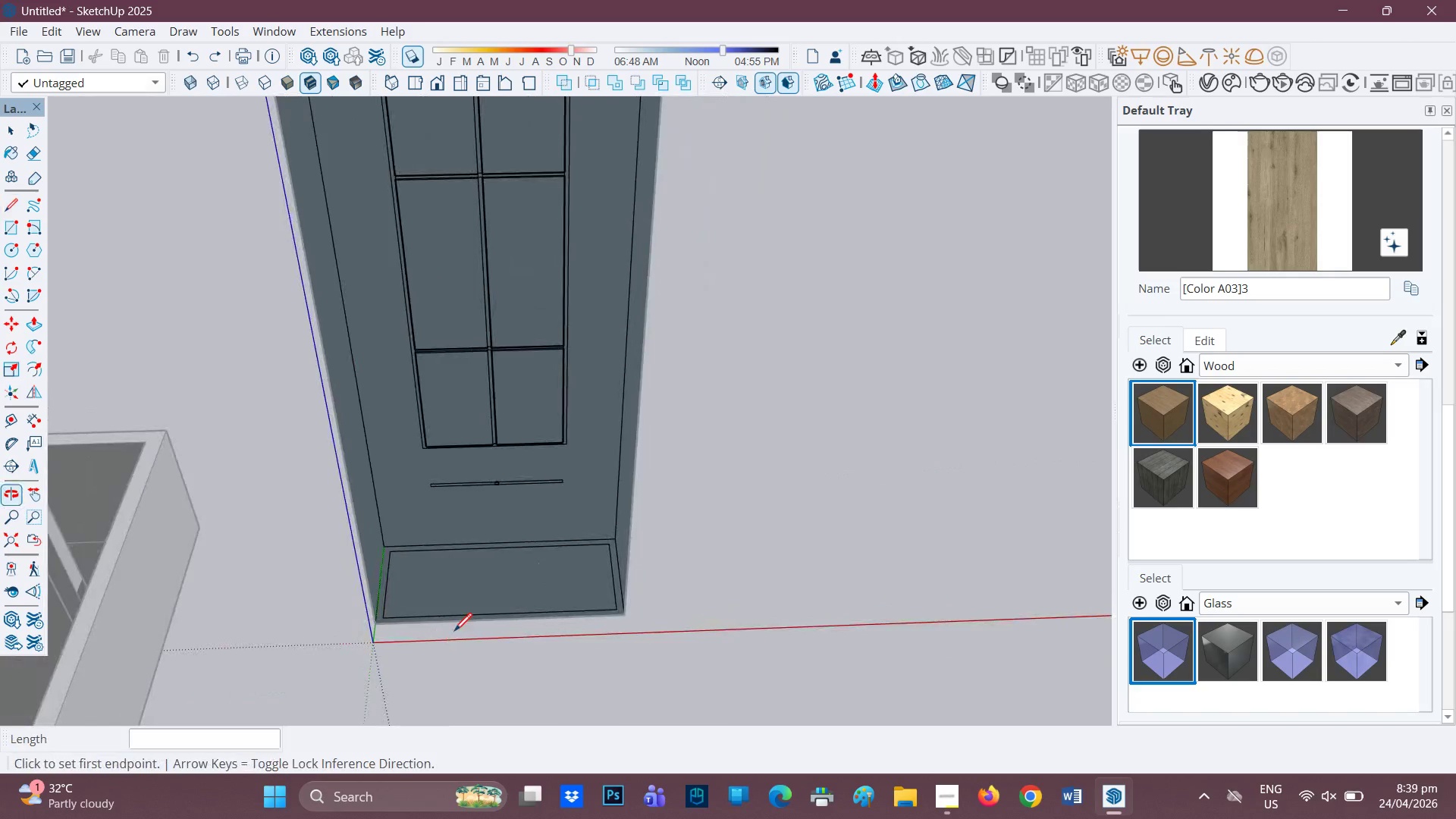 
key(Space)
 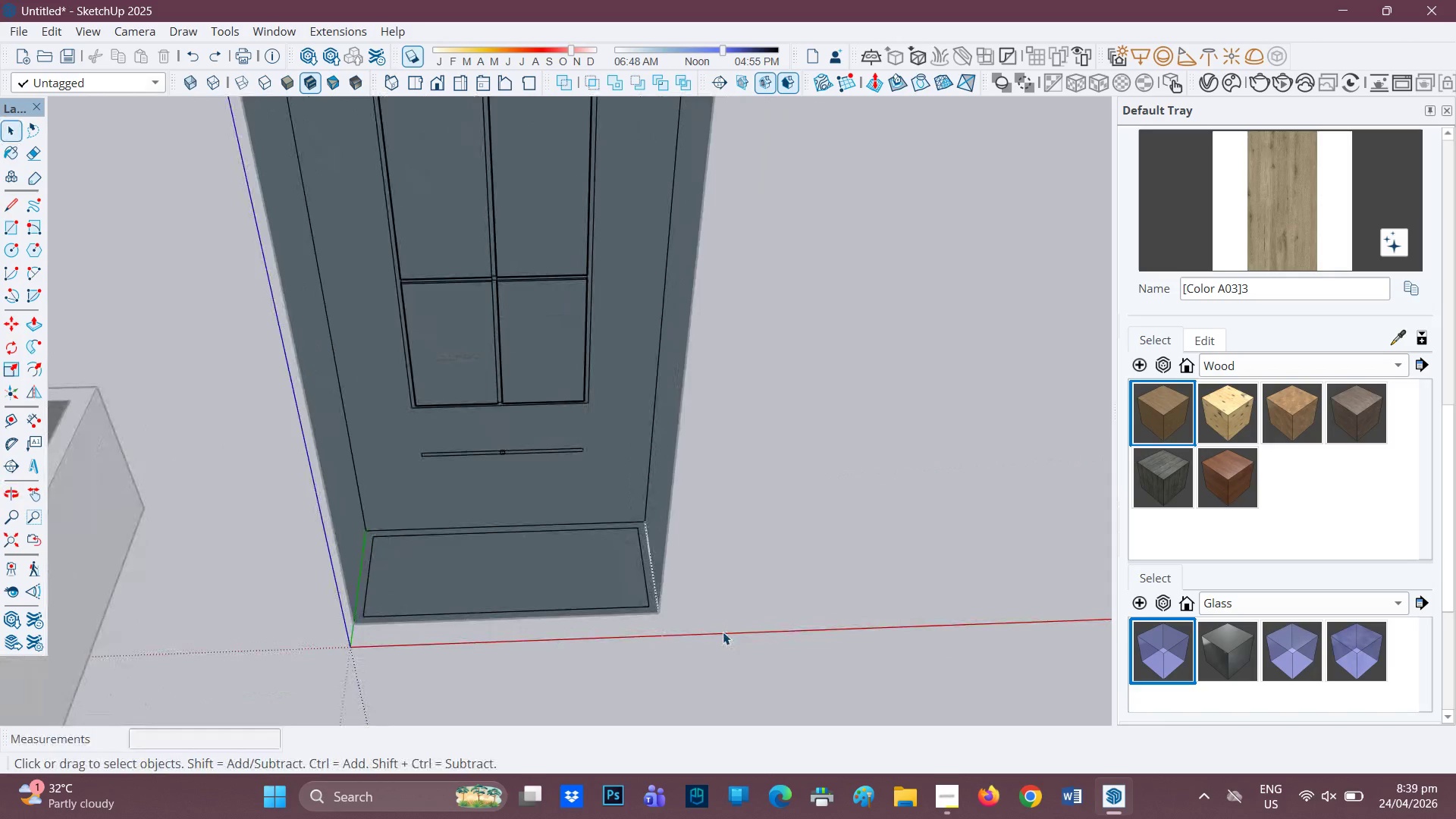 
scroll: coordinate [474, 622], scroll_direction: up, amount: 2.0
 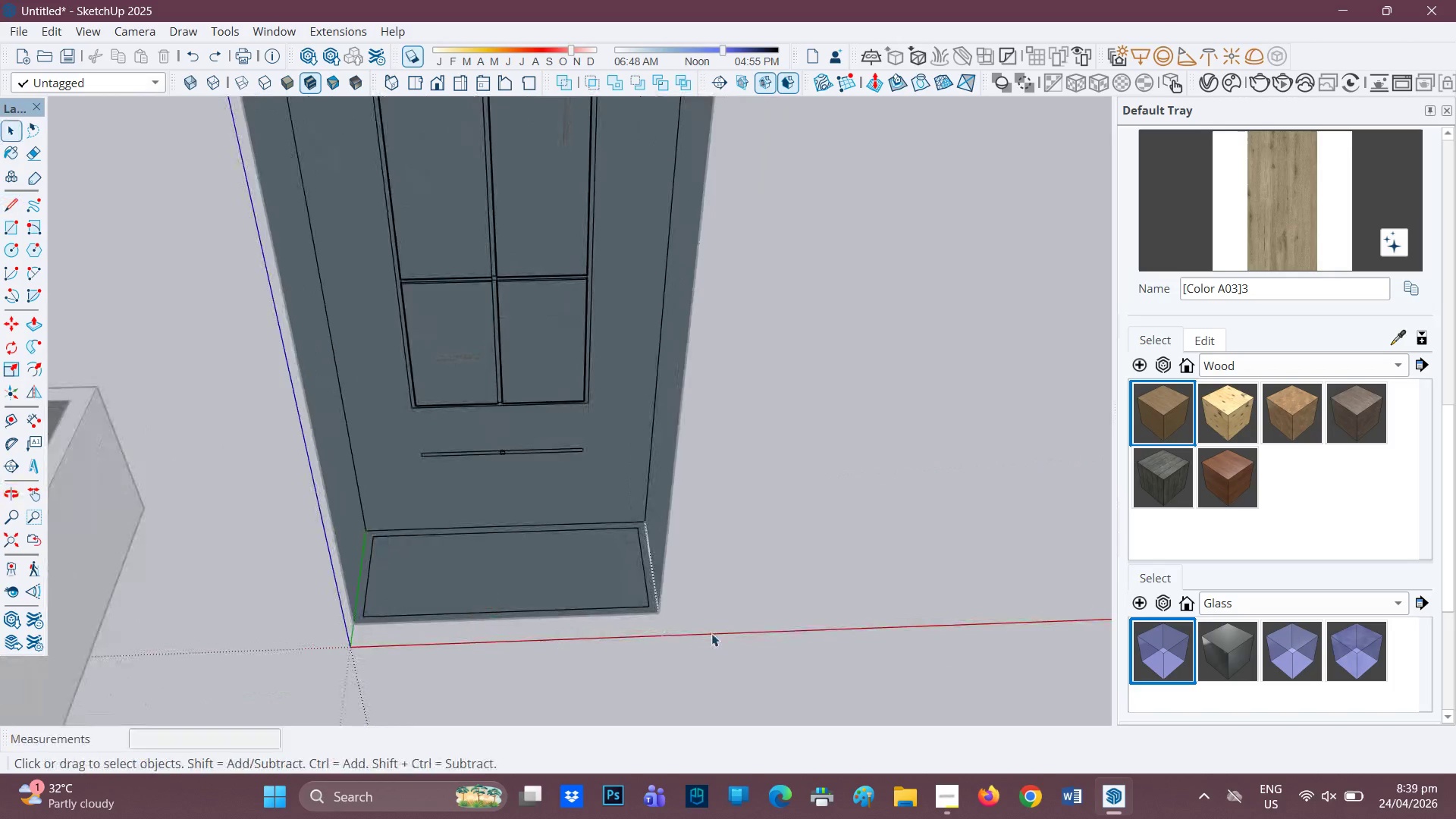 
left_click([723, 632])
 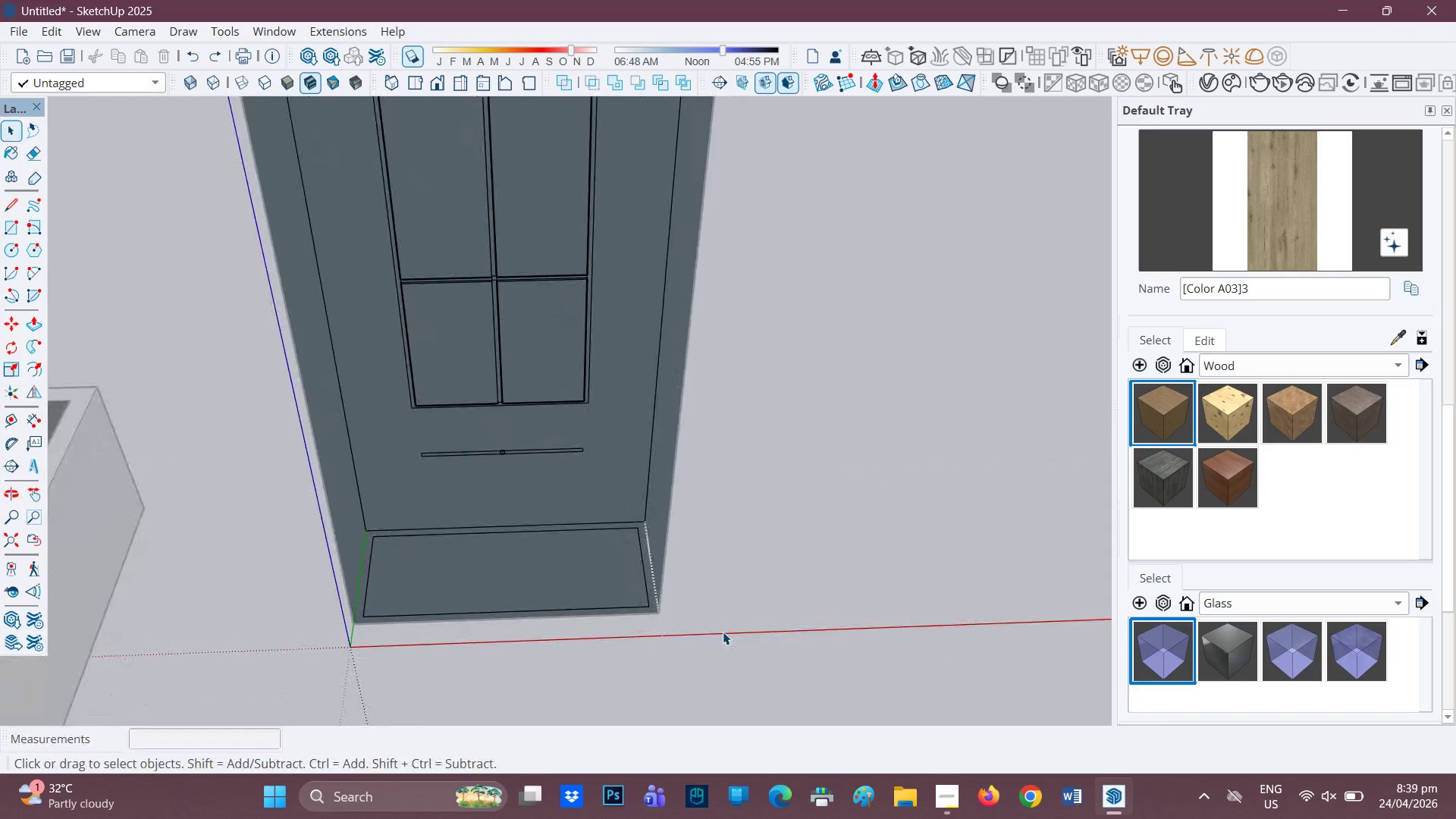 
double_click([723, 632])
 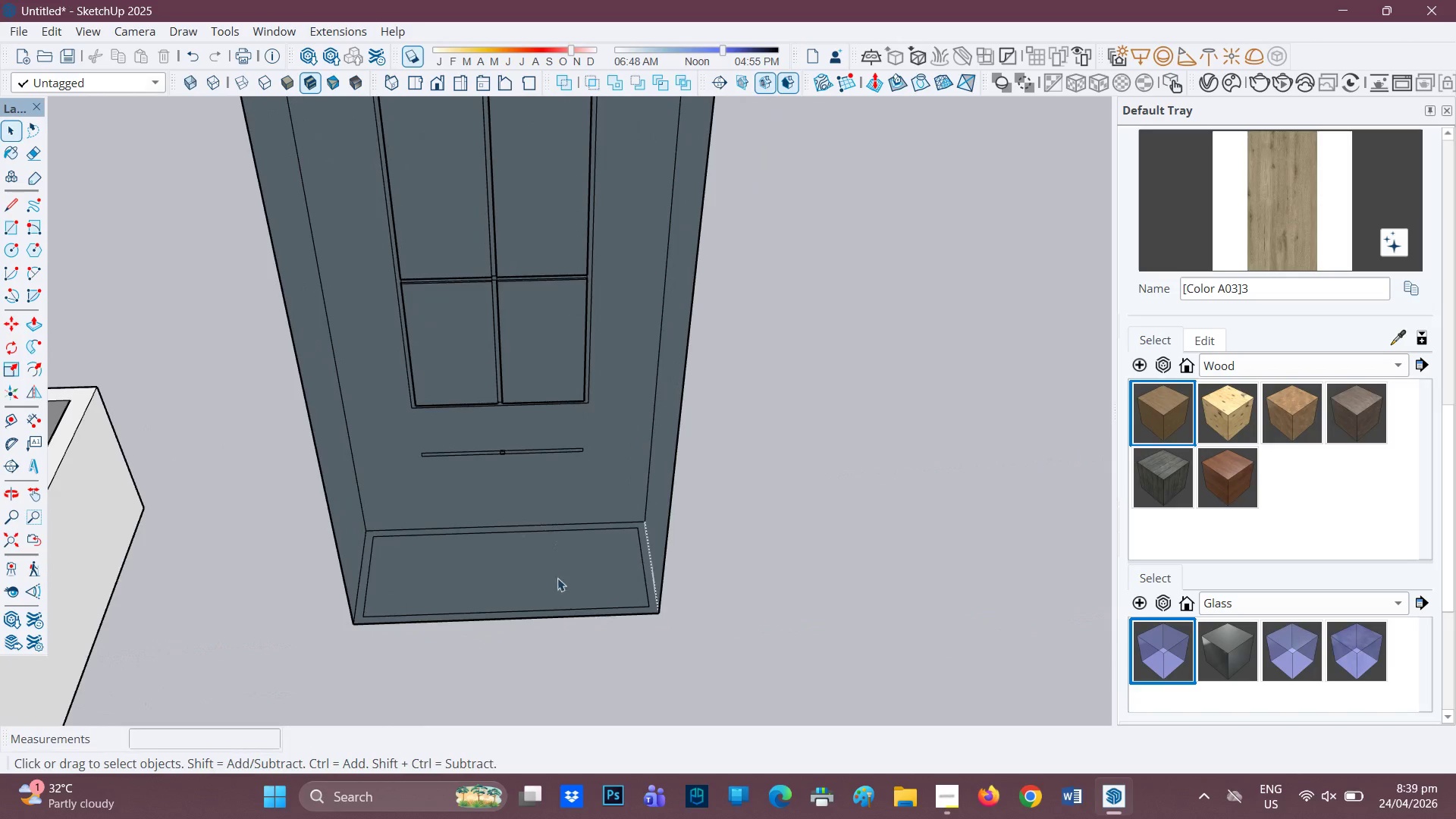 
scroll: coordinate [621, 586], scroll_direction: up, amount: 4.0
 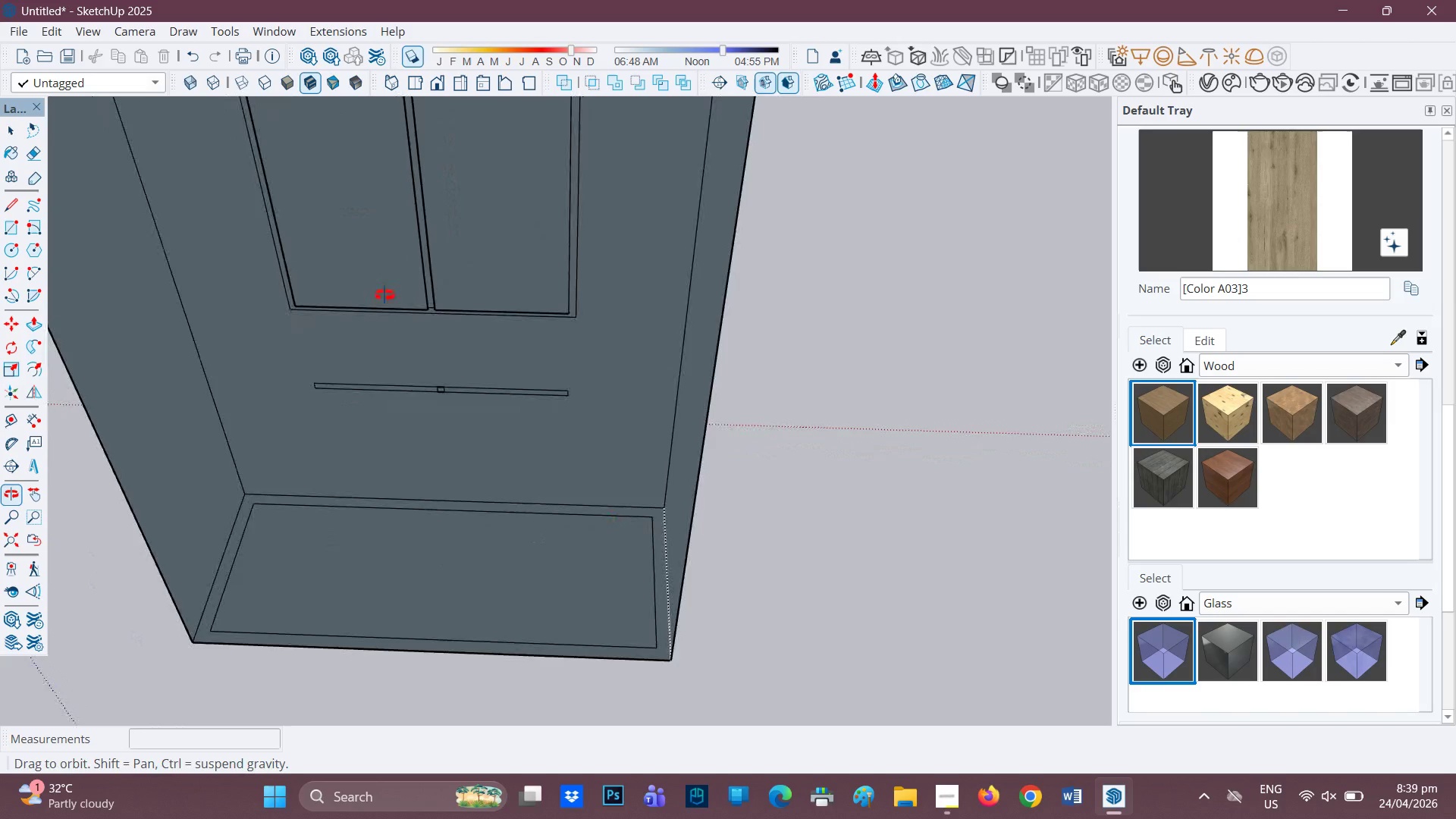 
scroll: coordinate [550, 502], scroll_direction: down, amount: 3.0
 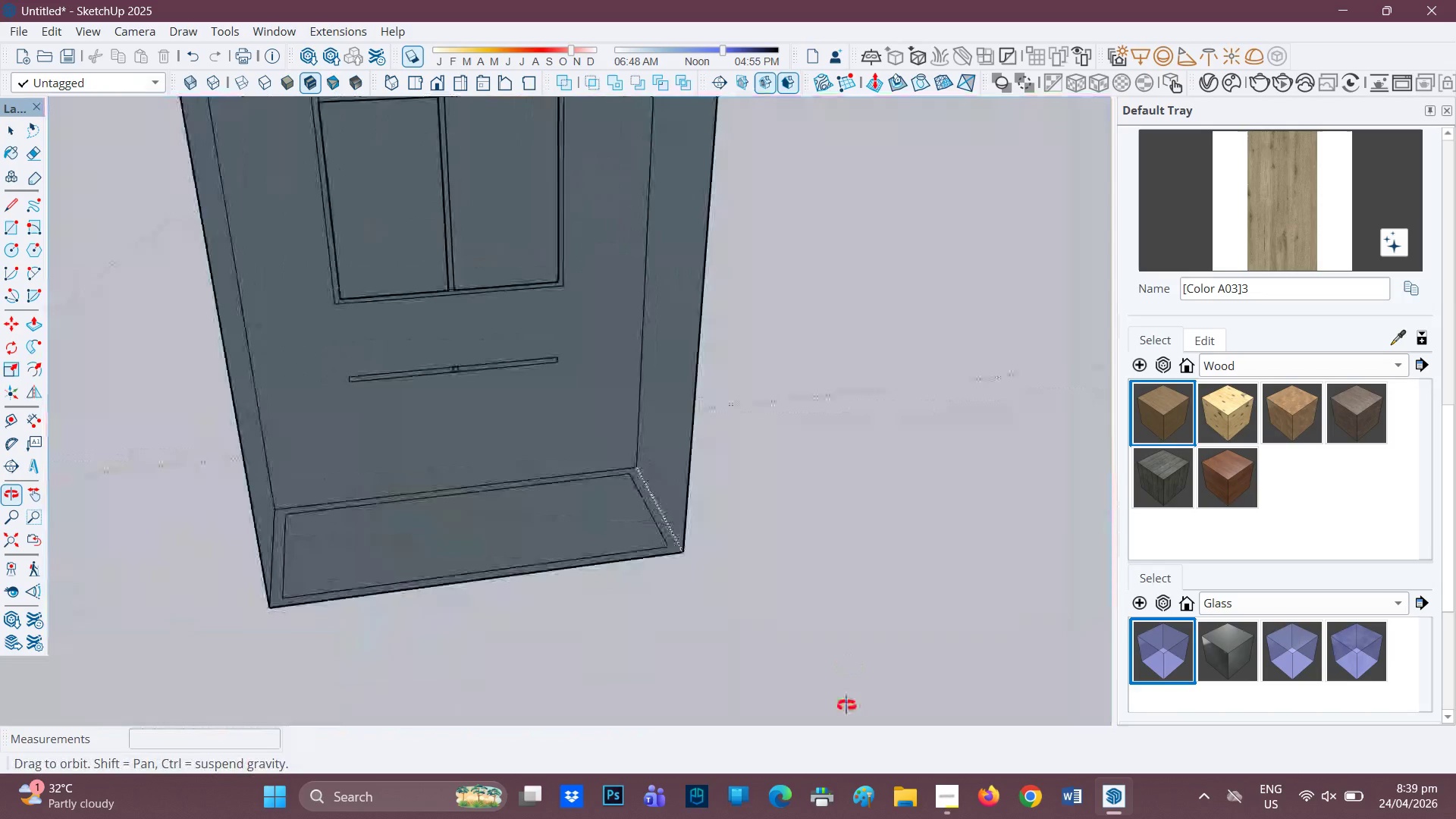 
scroll: coordinate [518, 572], scroll_direction: up, amount: 2.0
 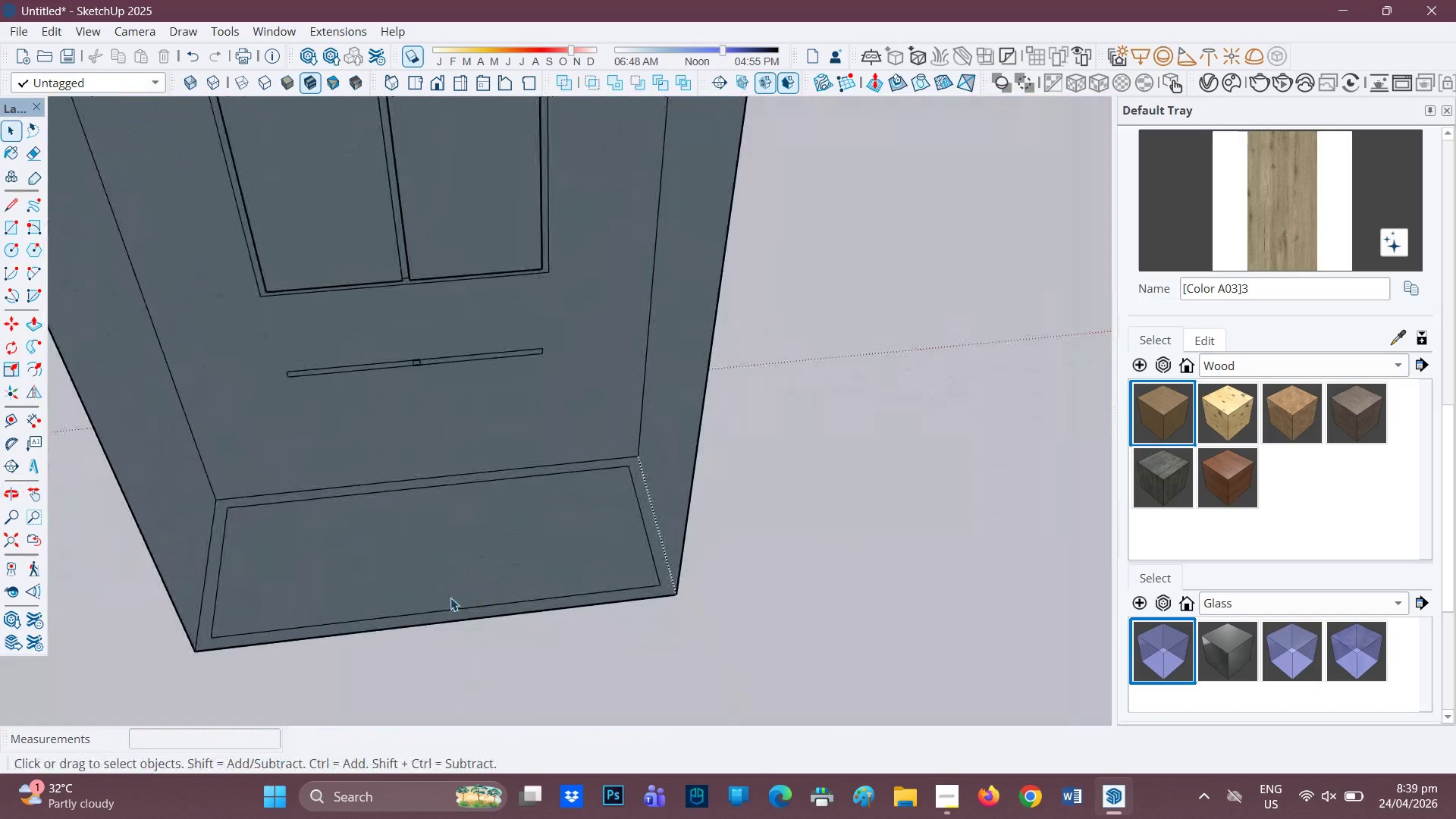 
key(R)
 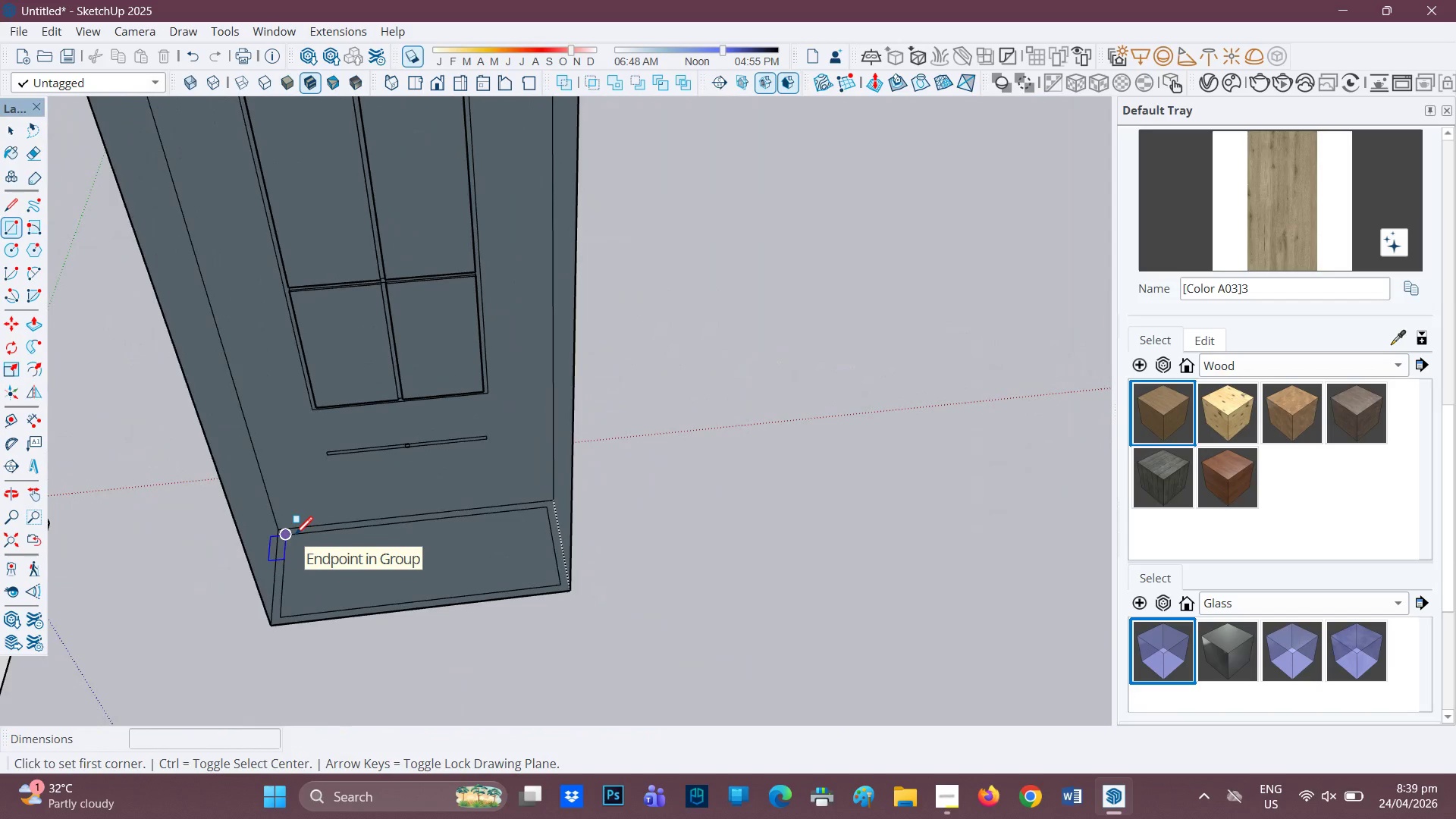 
scroll: coordinate [342, 573], scroll_direction: down, amount: 5.0
 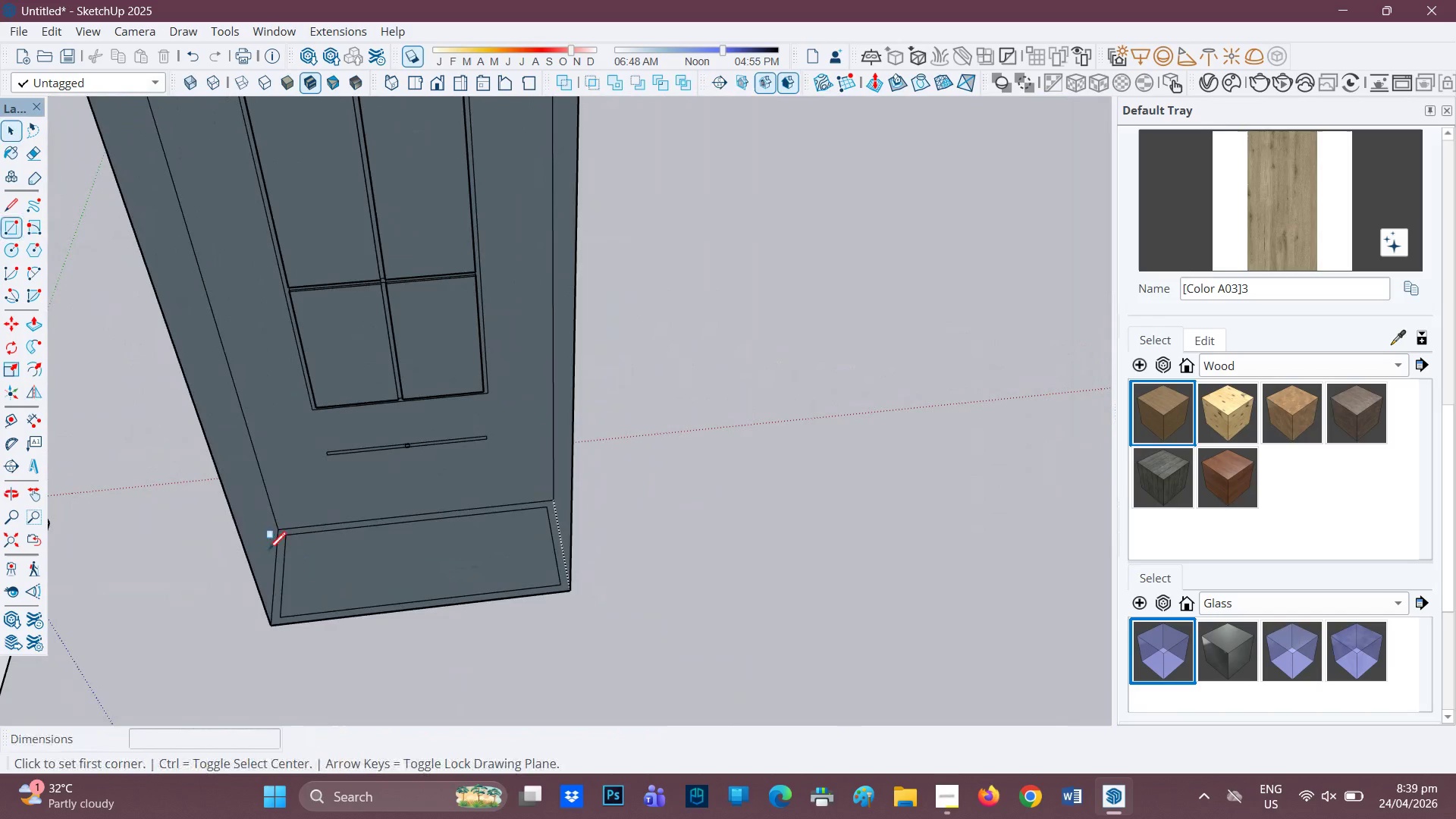 
left_click([295, 536])
 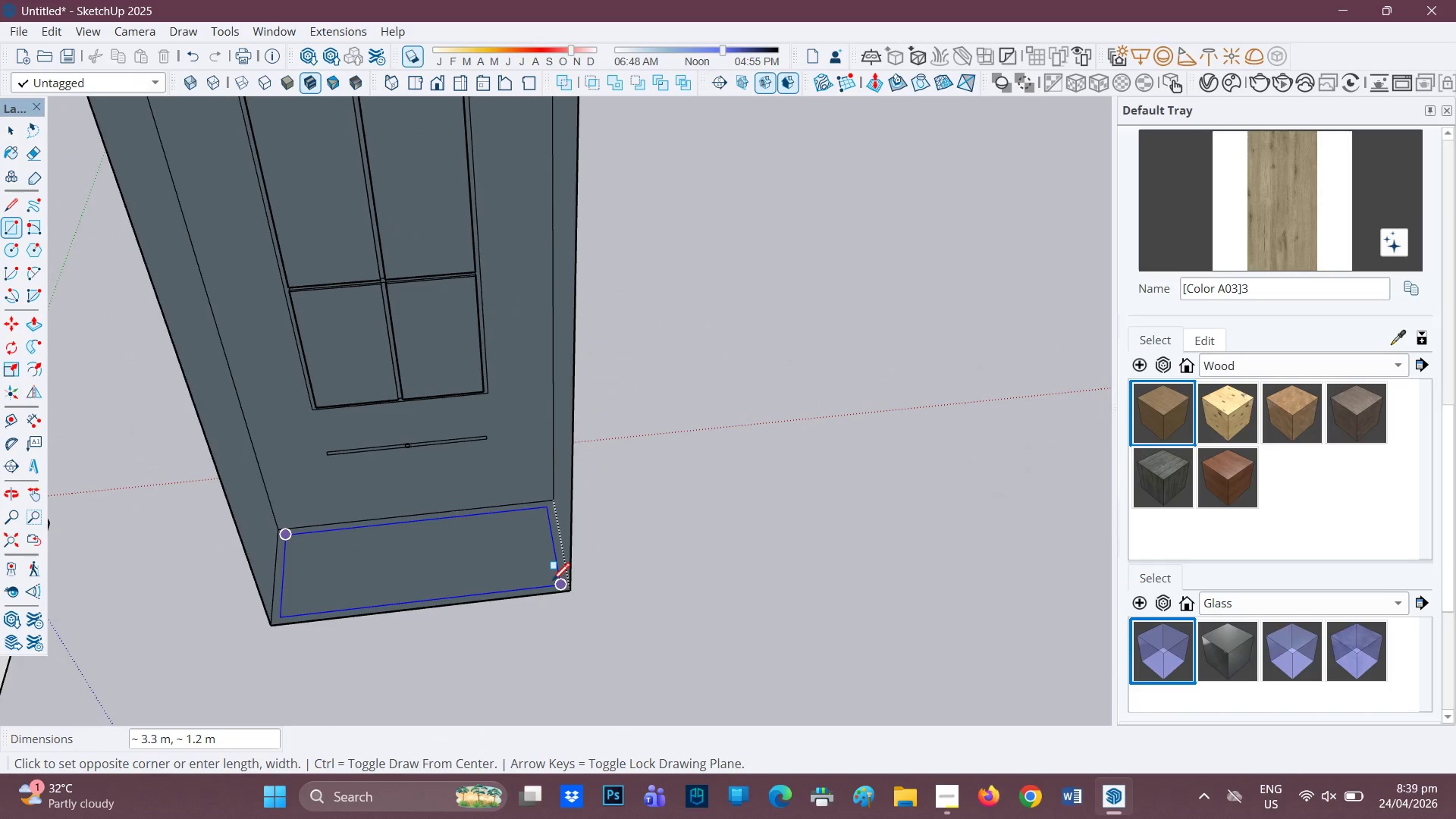 
left_click([552, 582])
 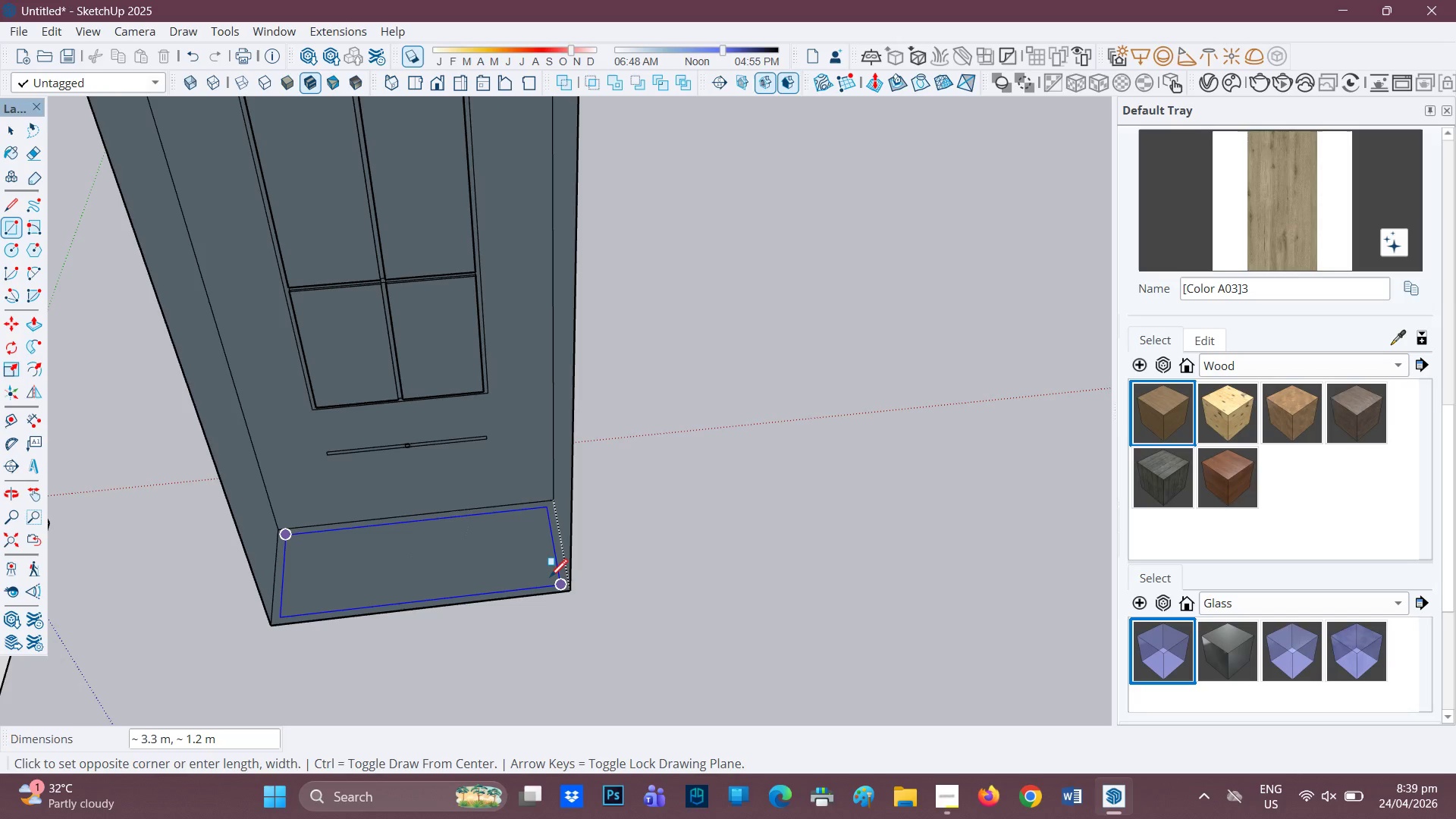 
scroll: coordinate [545, 579], scroll_direction: down, amount: 3.0
 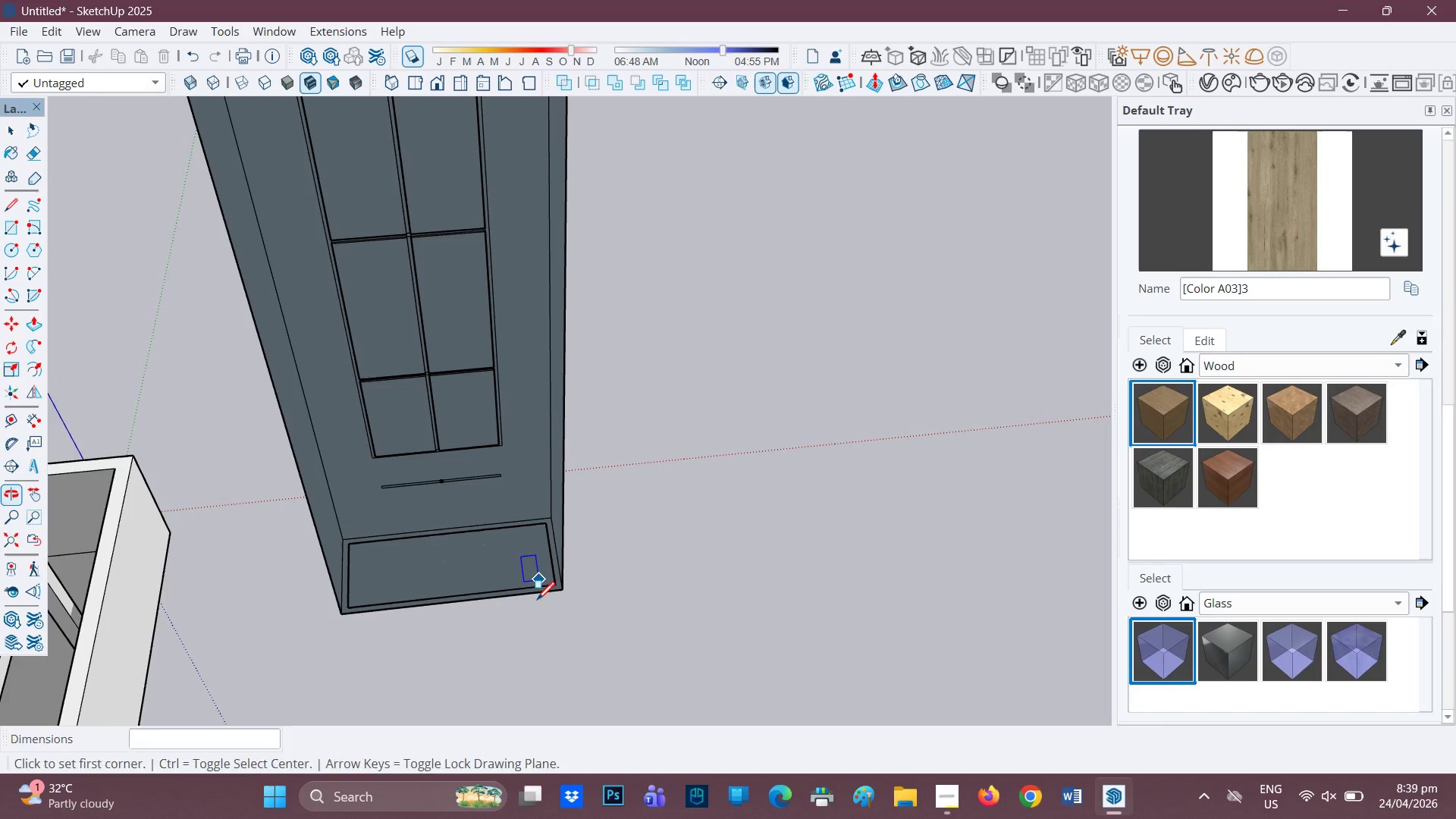 
key(P)
 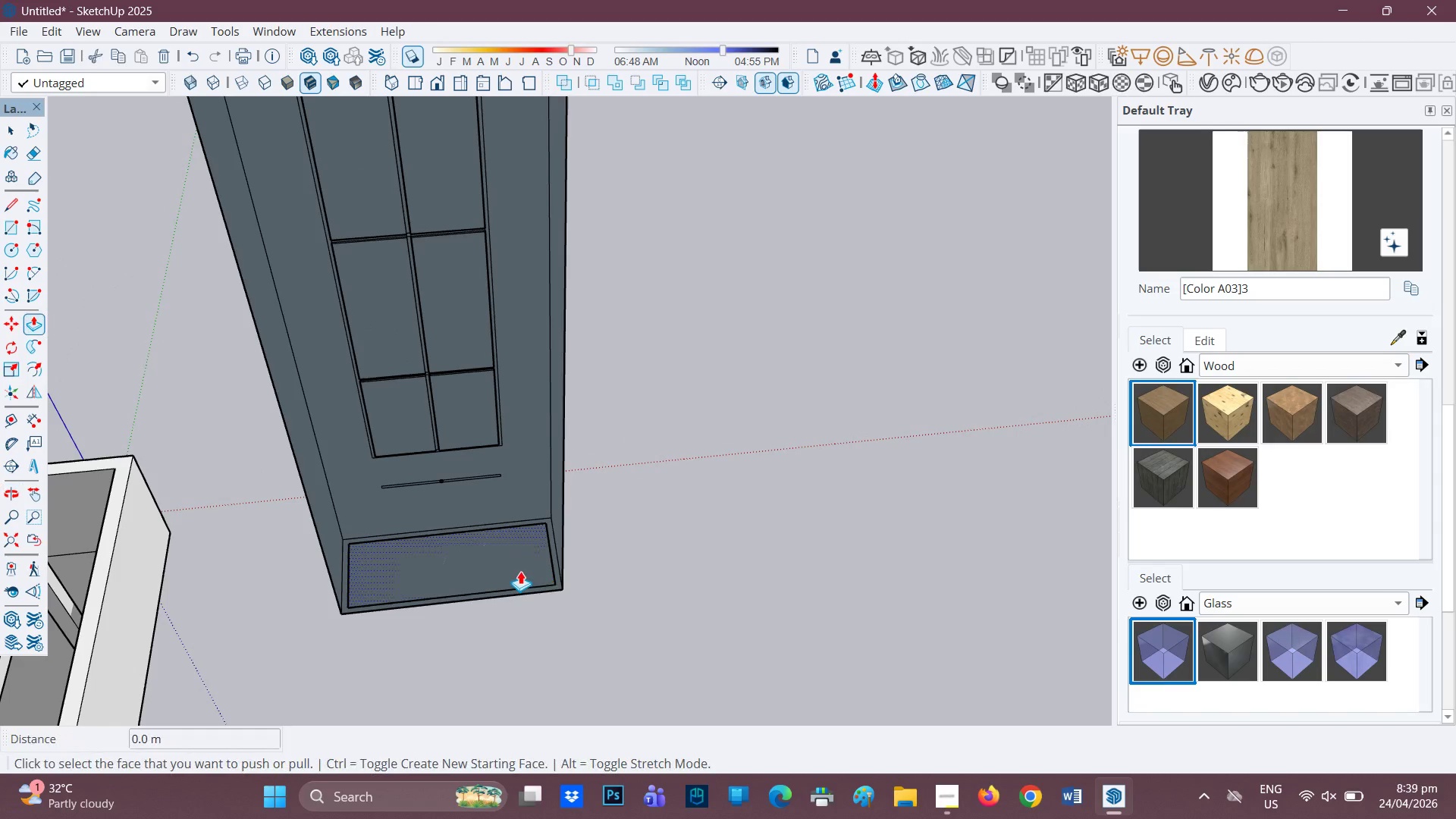 
left_click([520, 571])
 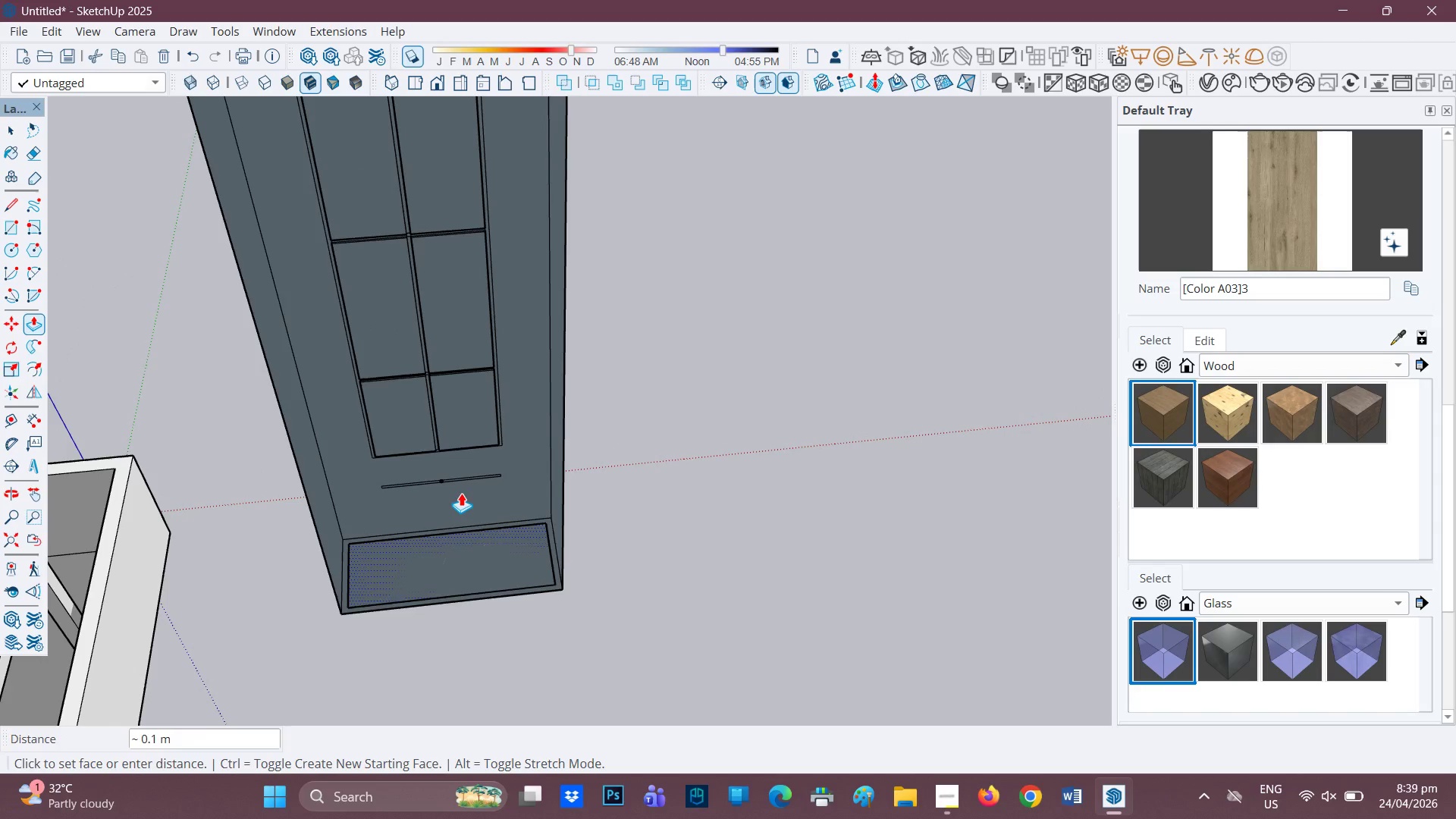 
scroll: coordinate [461, 497], scroll_direction: down, amount: 1.0
 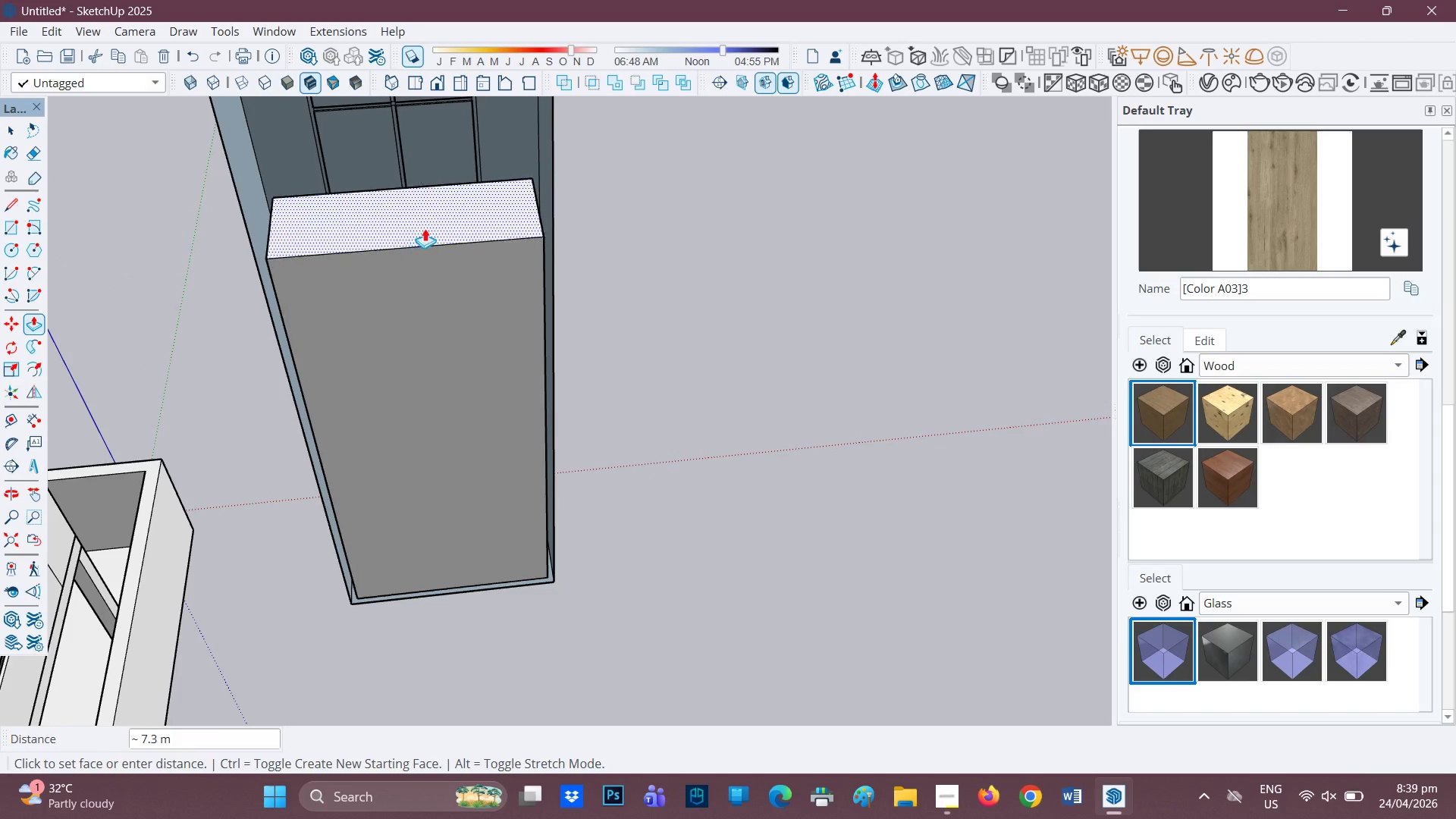 
left_click([426, 223])
 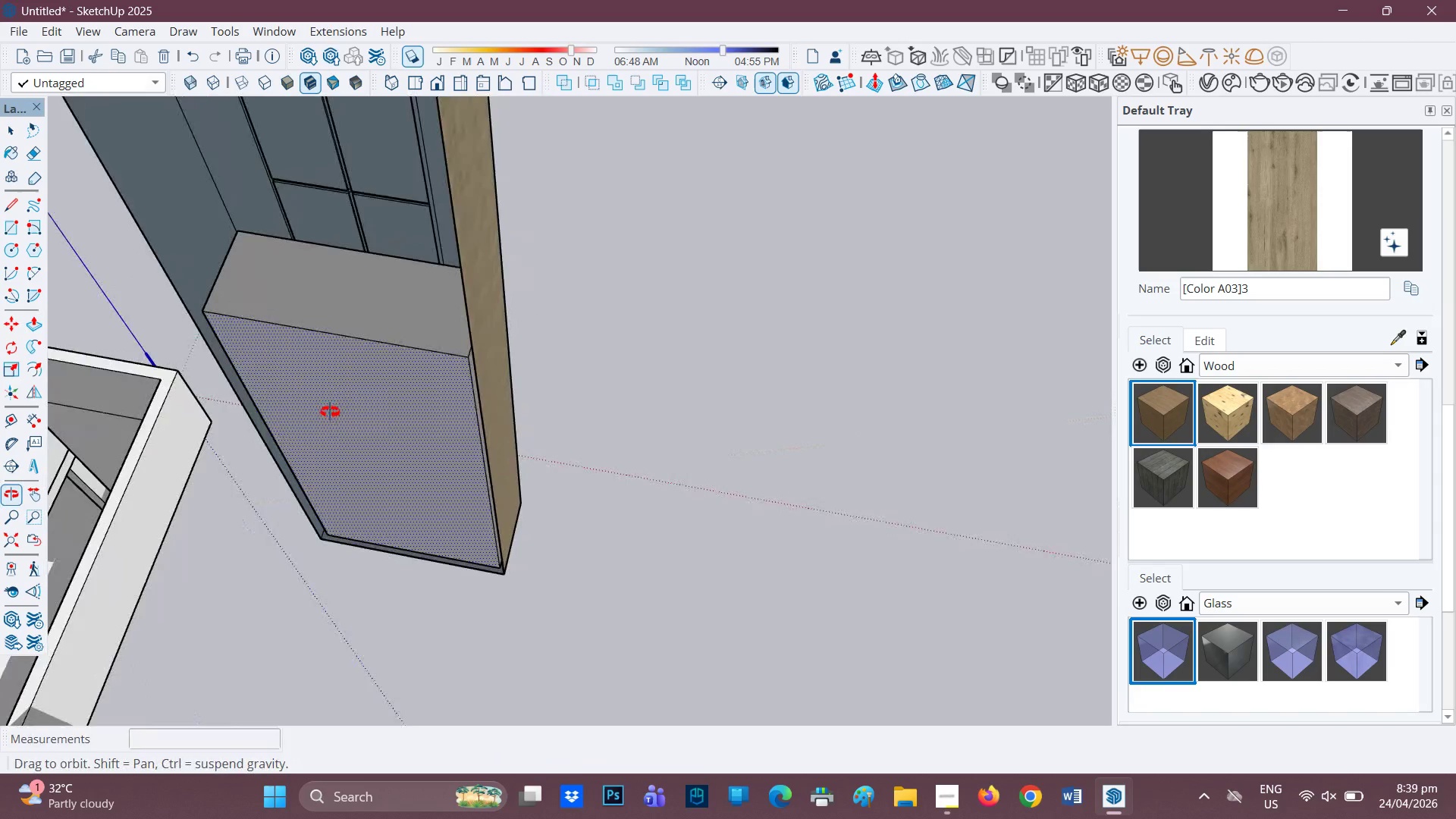 
scroll: coordinate [466, 418], scroll_direction: down, amount: 8.0
 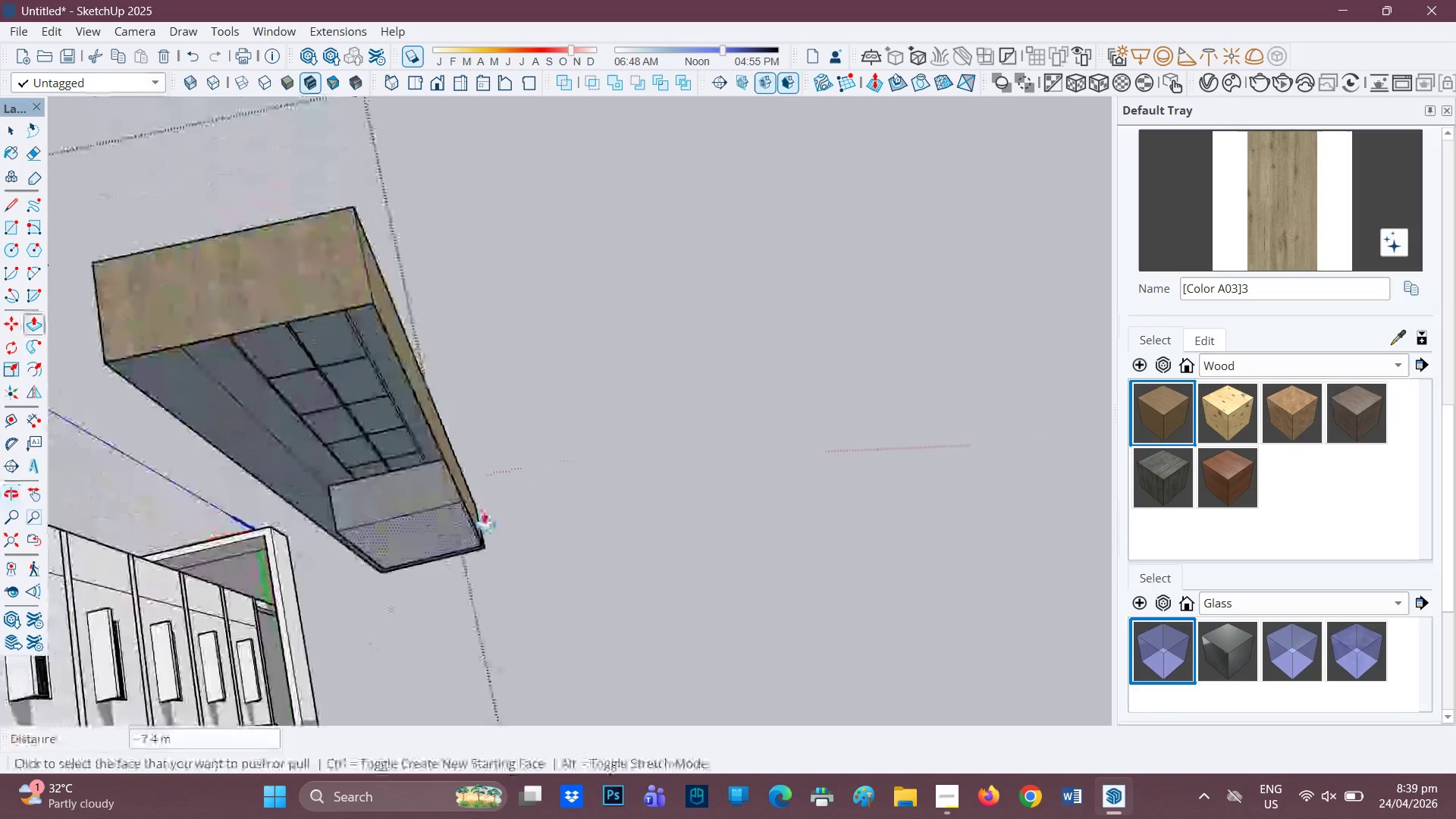 
key(P)
 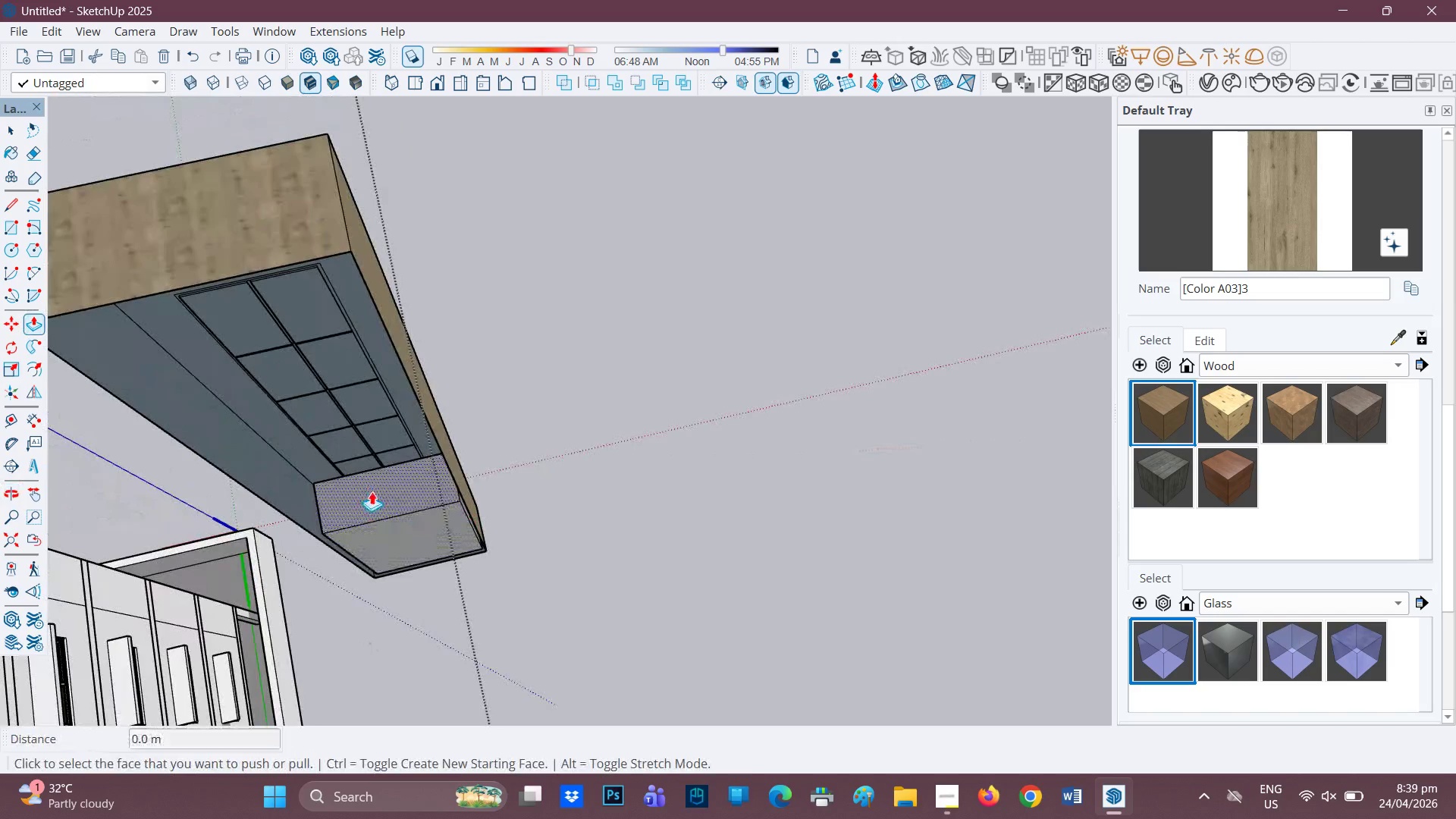 
scroll: coordinate [463, 512], scroll_direction: up, amount: 1.0
 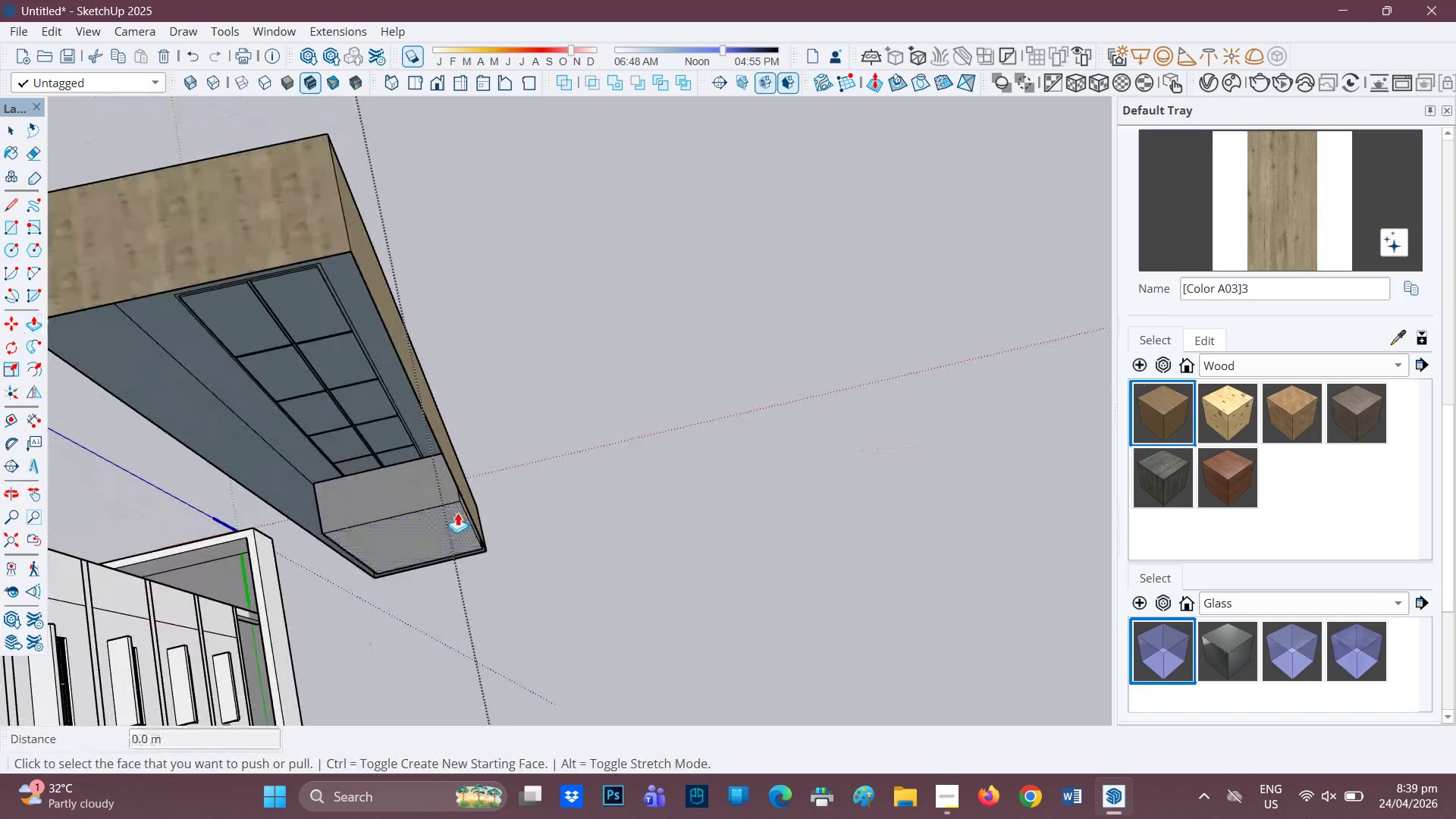 
left_click([372, 491])
 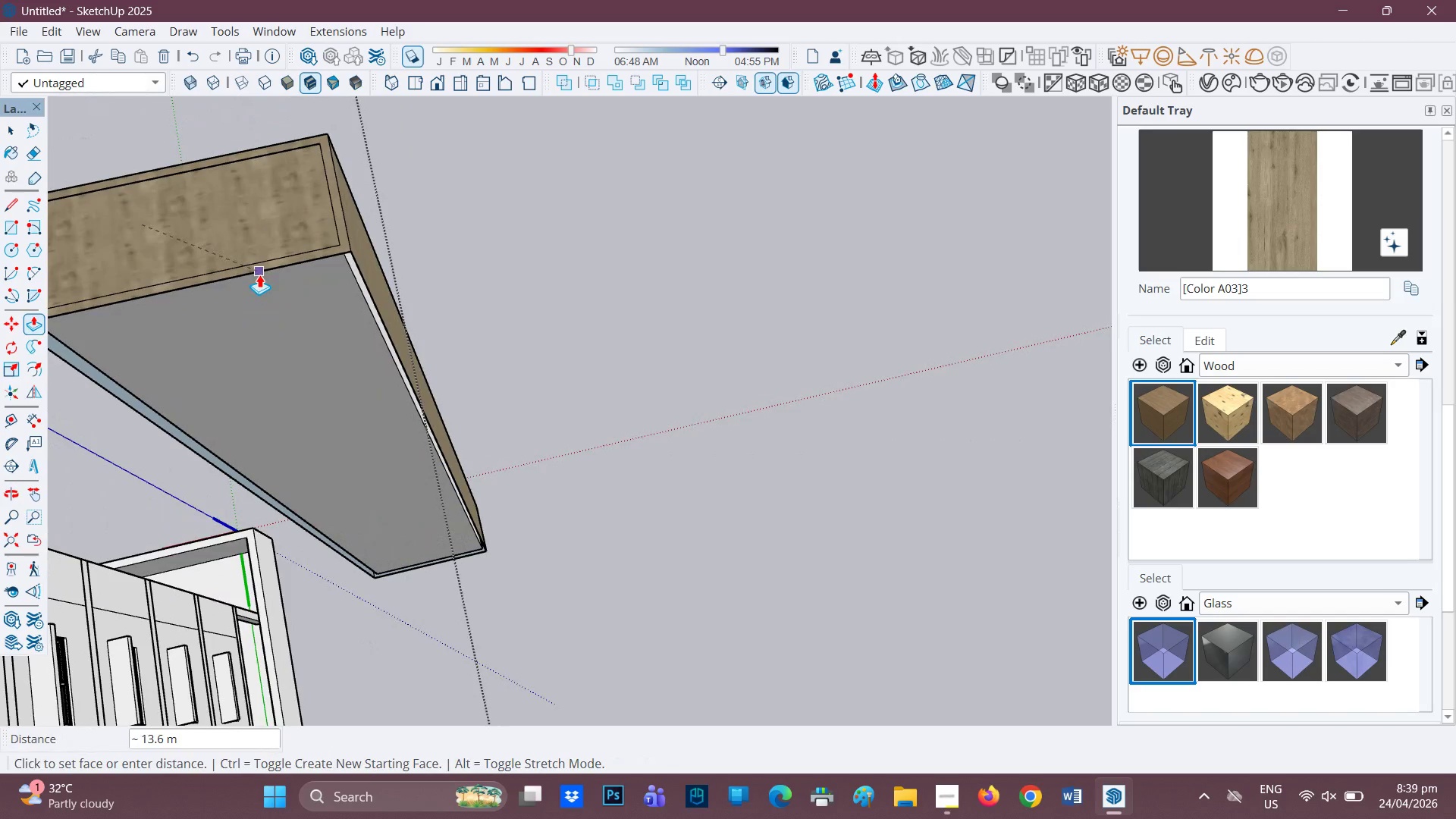 
left_click([259, 275])
 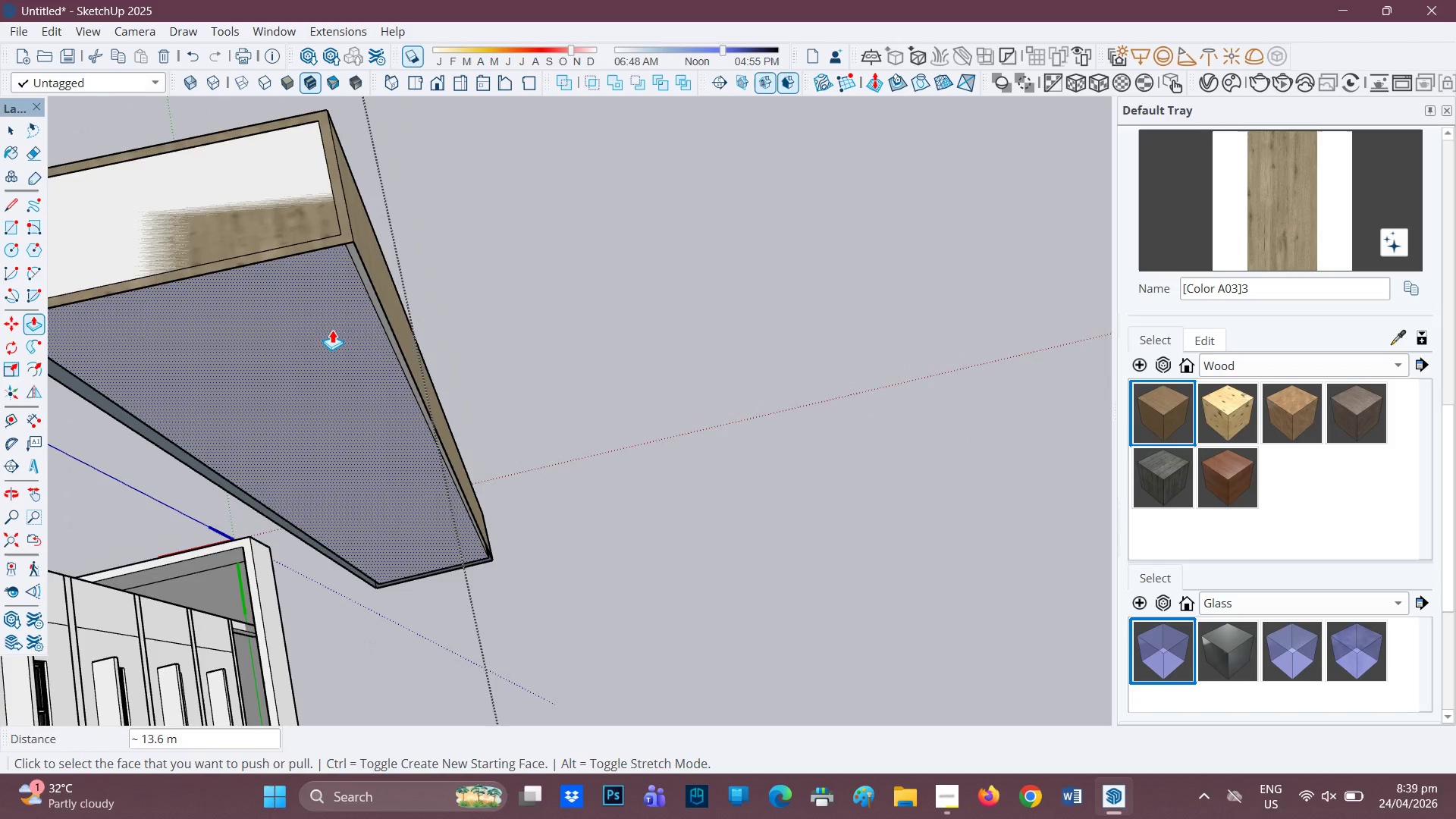 
scroll: coordinate [374, 337], scroll_direction: up, amount: 4.0
 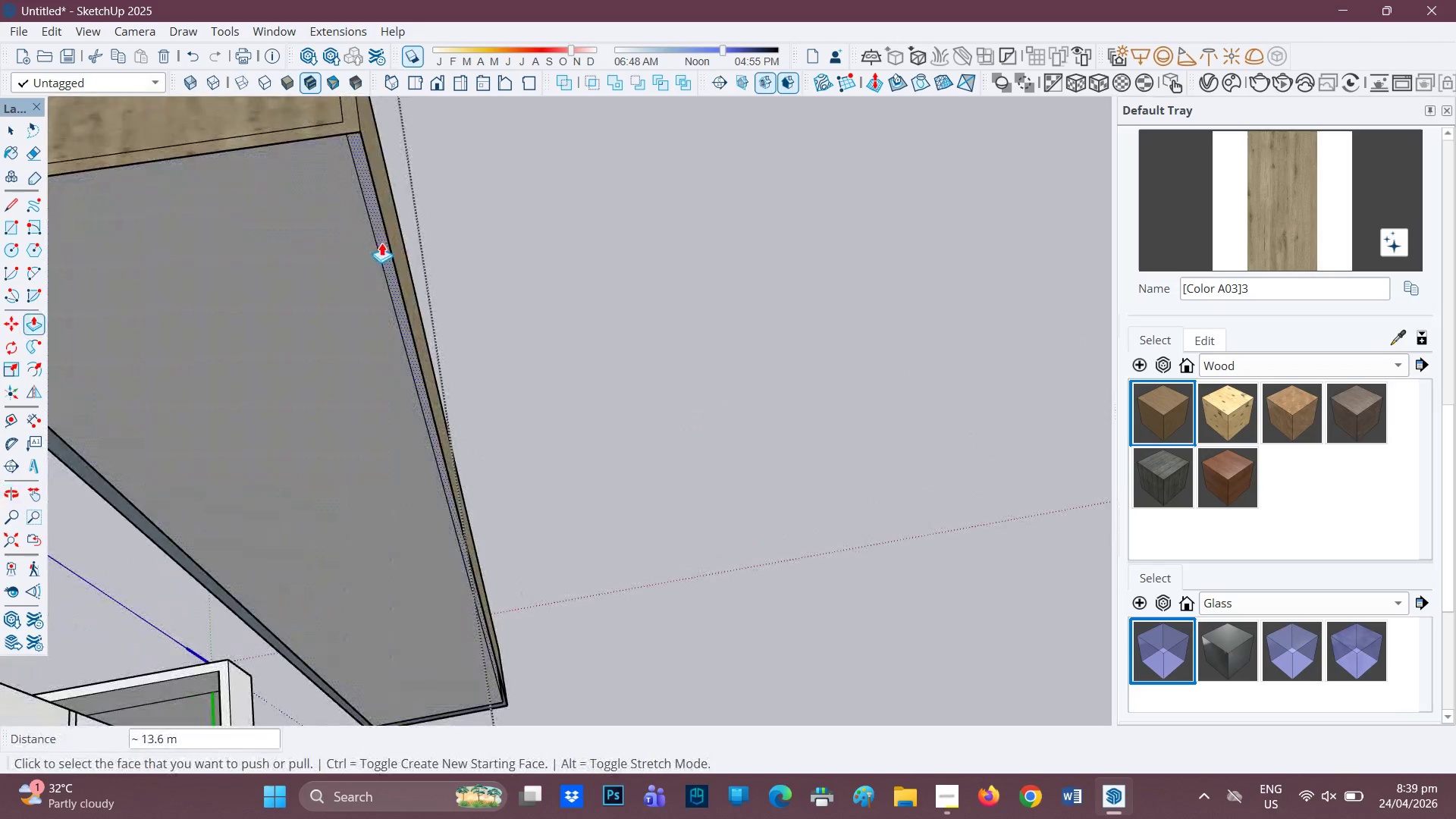 
left_click([381, 243])
 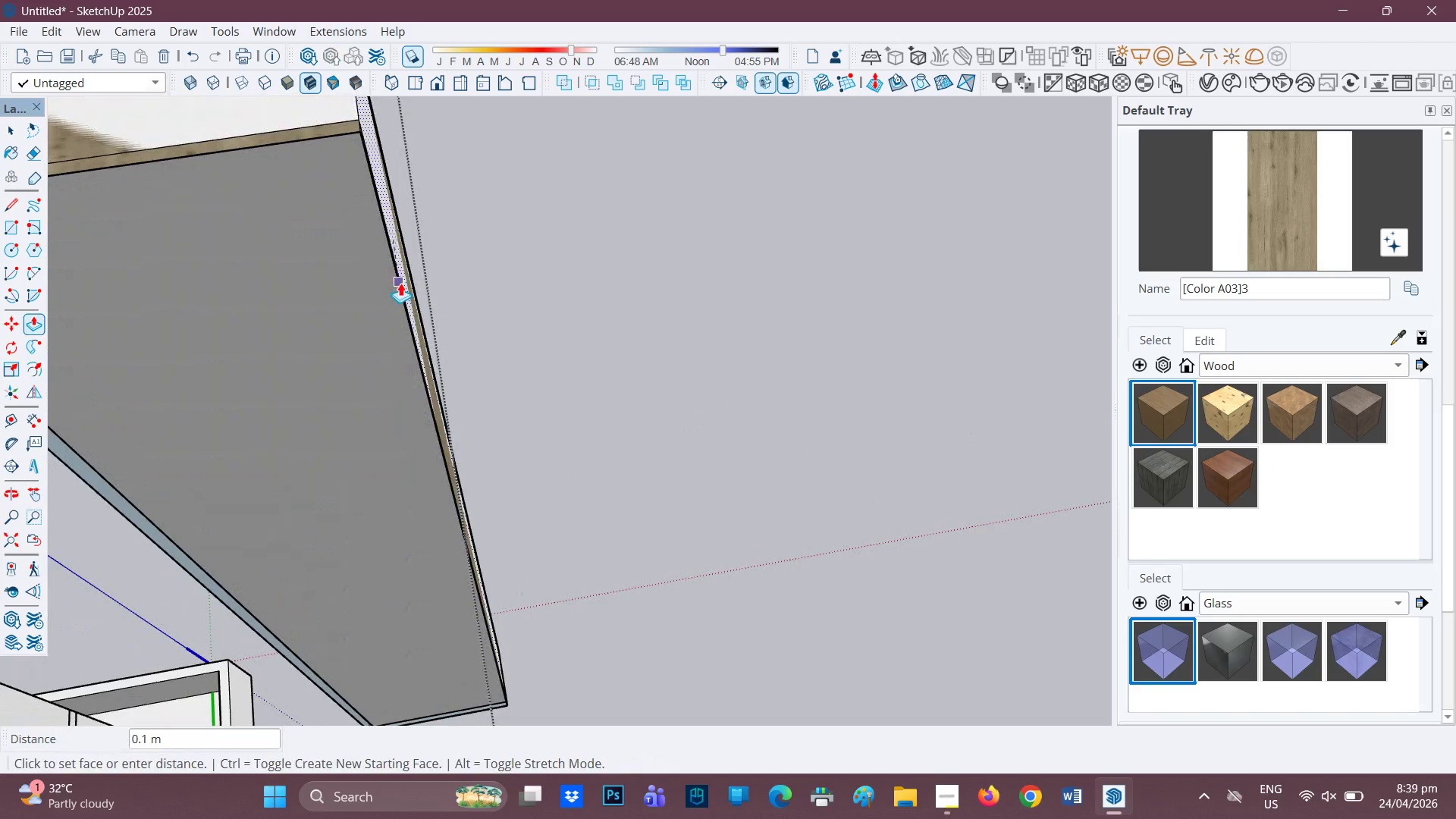 
left_click([400, 283])
 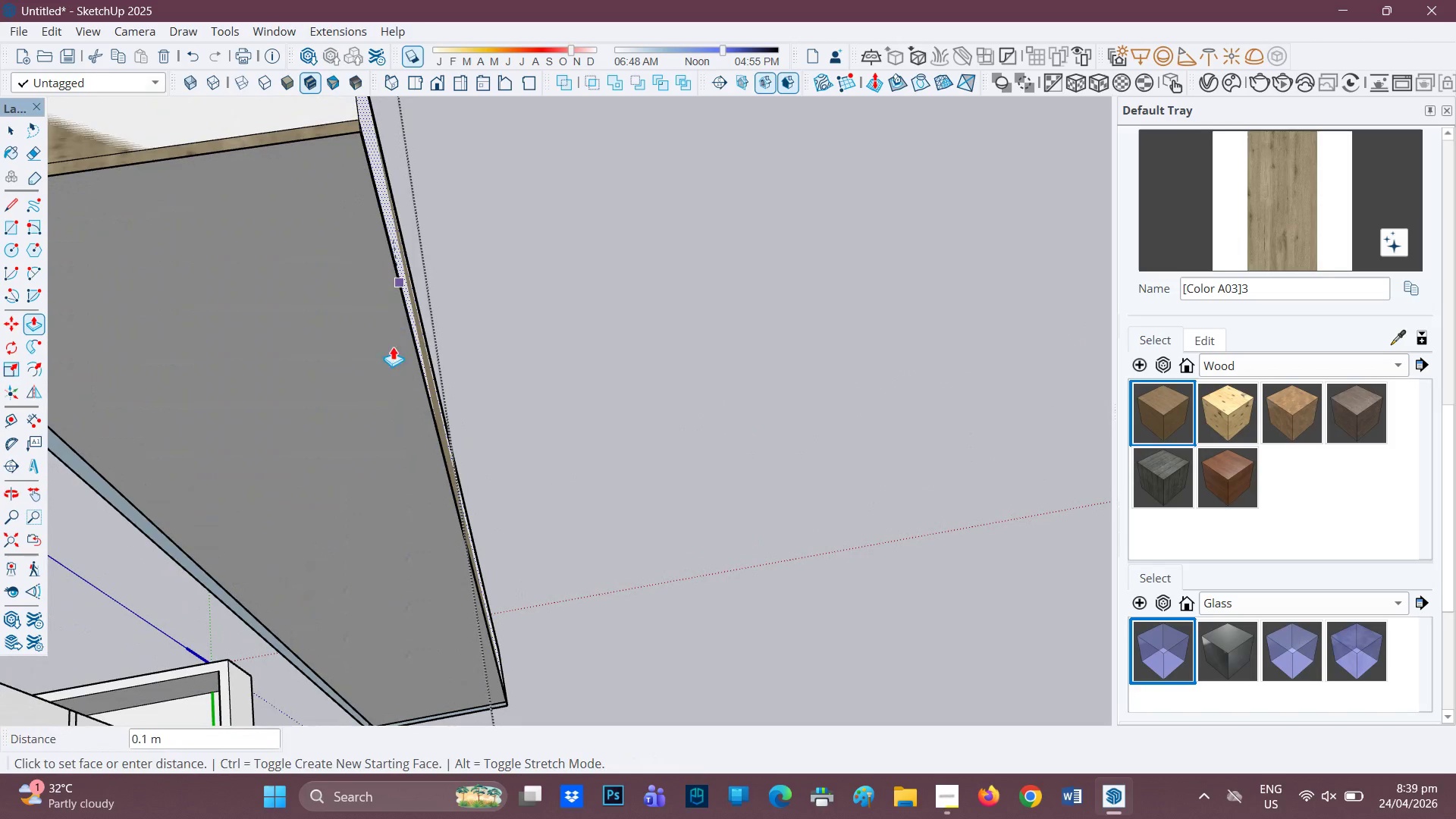 
scroll: coordinate [262, 435], scroll_direction: down, amount: 8.0
 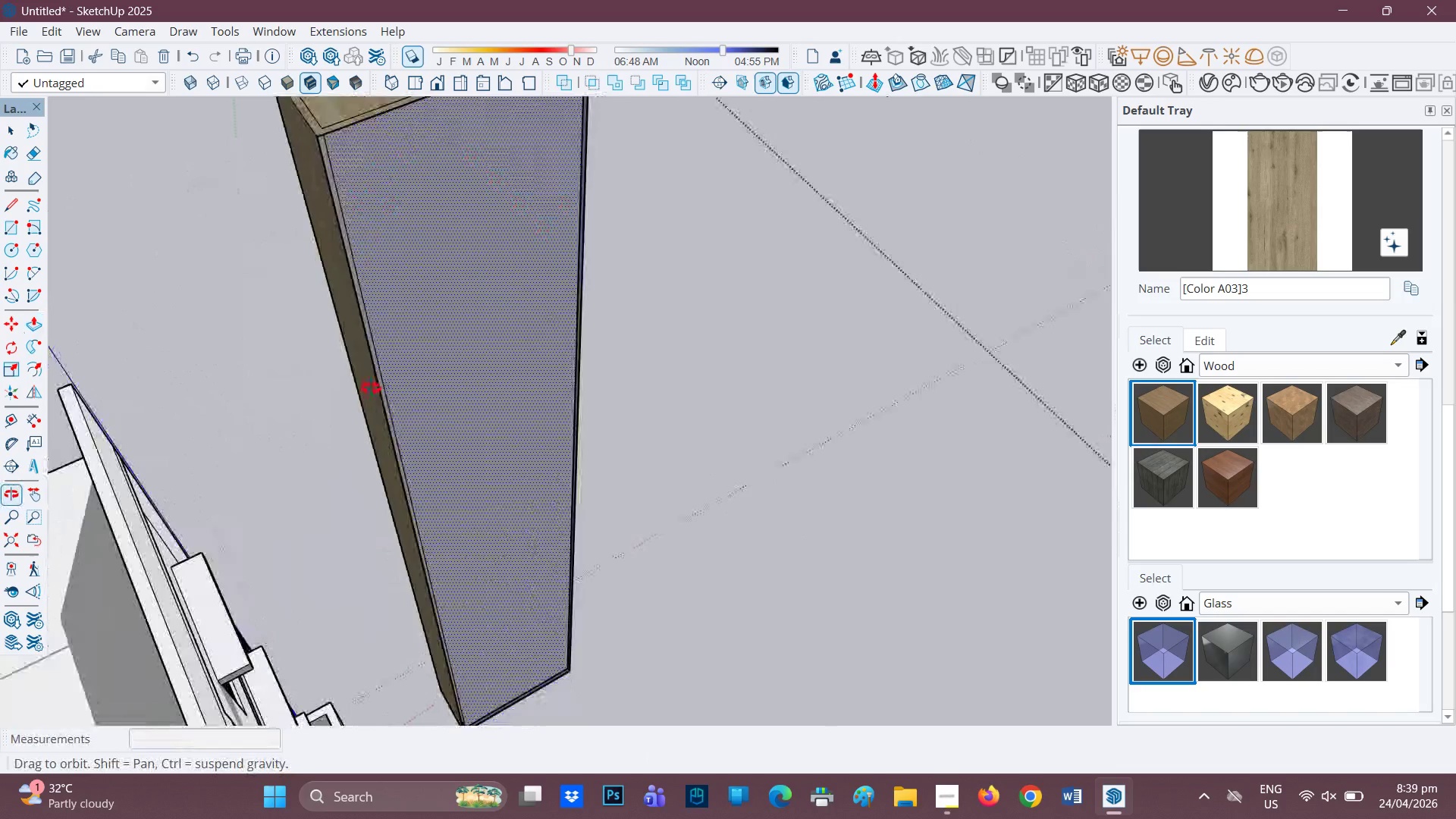 
scroll: coordinate [367, 317], scroll_direction: up, amount: 5.0
 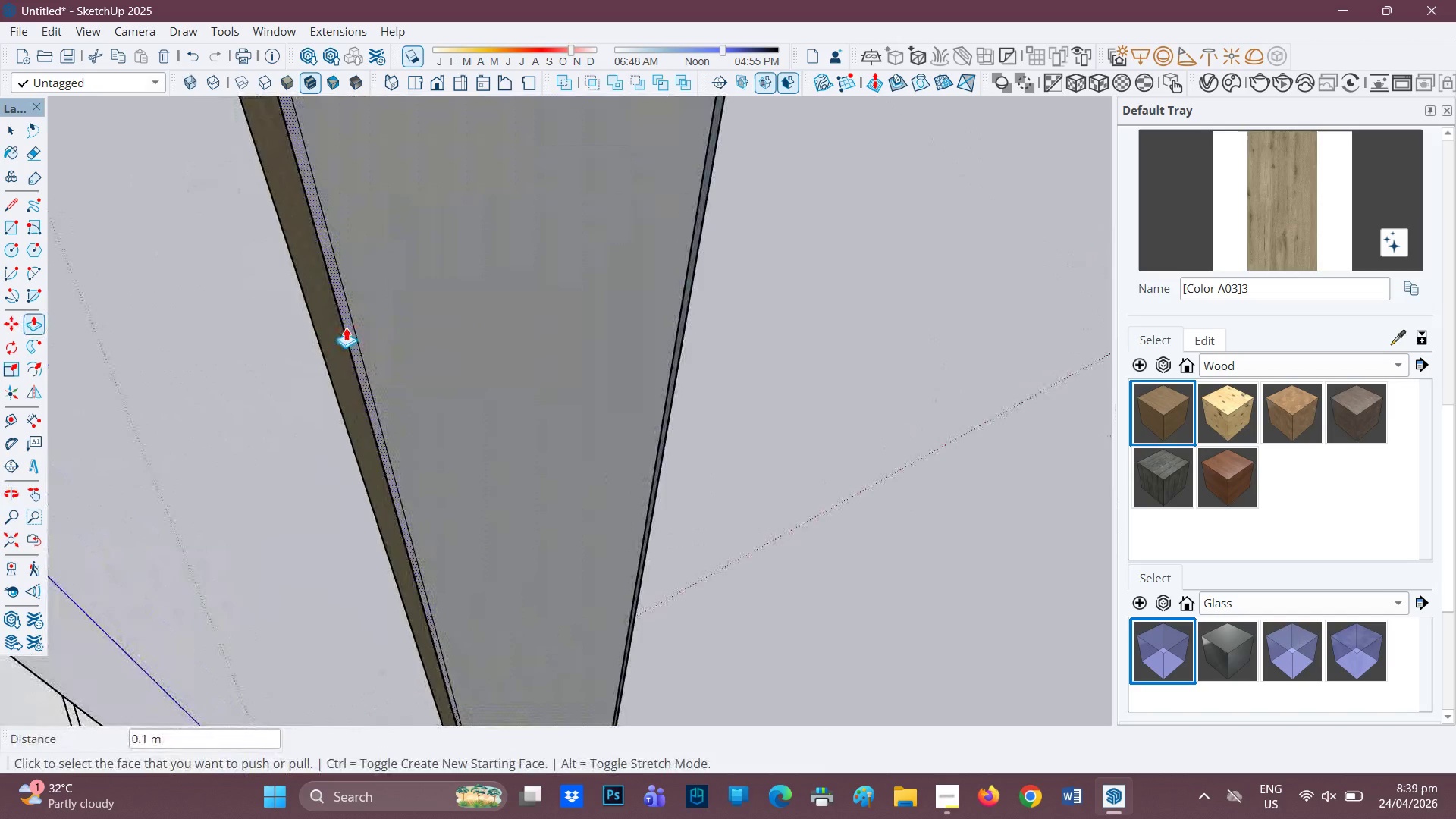 
left_click([346, 328])
 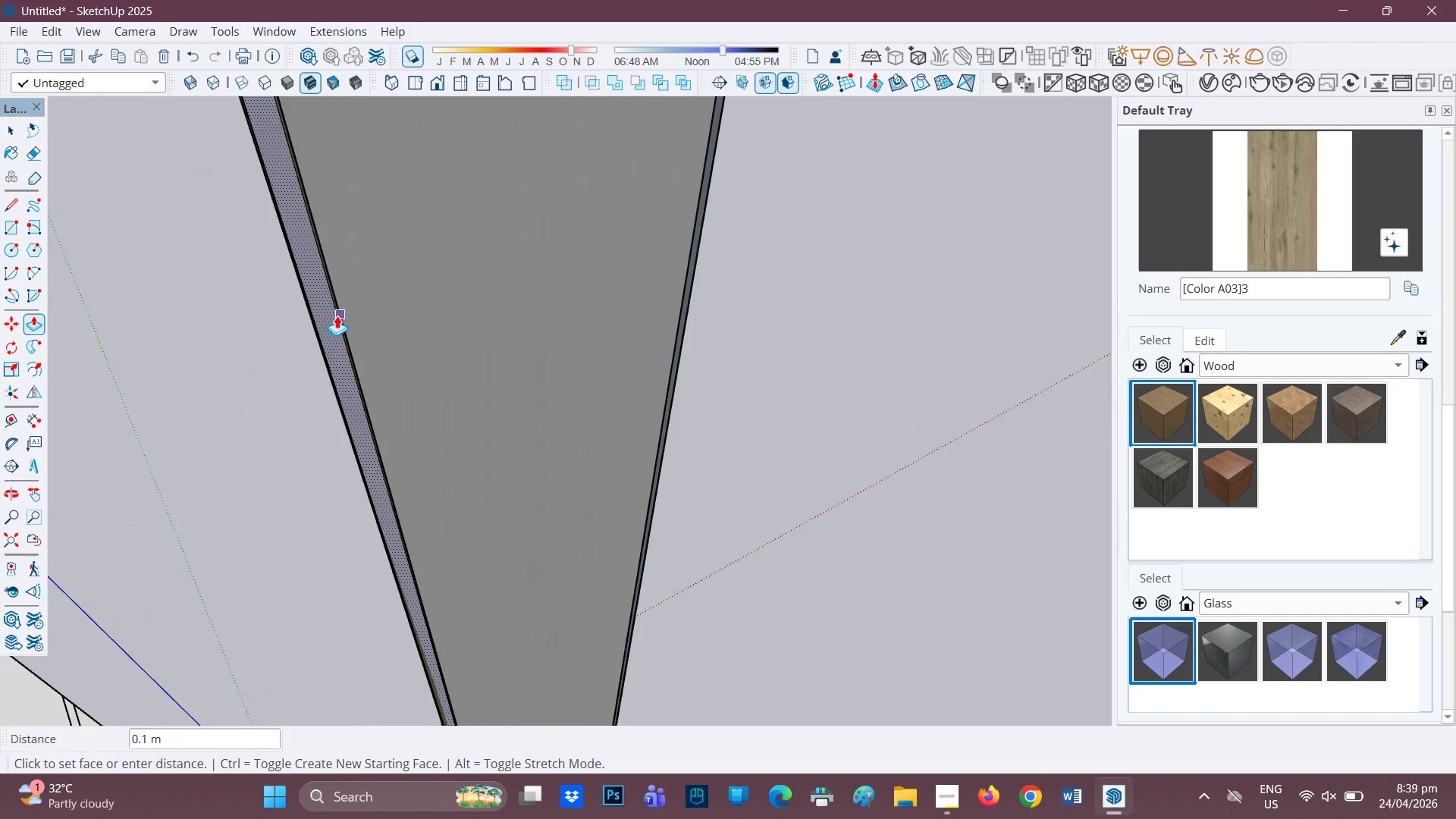 
left_click([334, 308])
 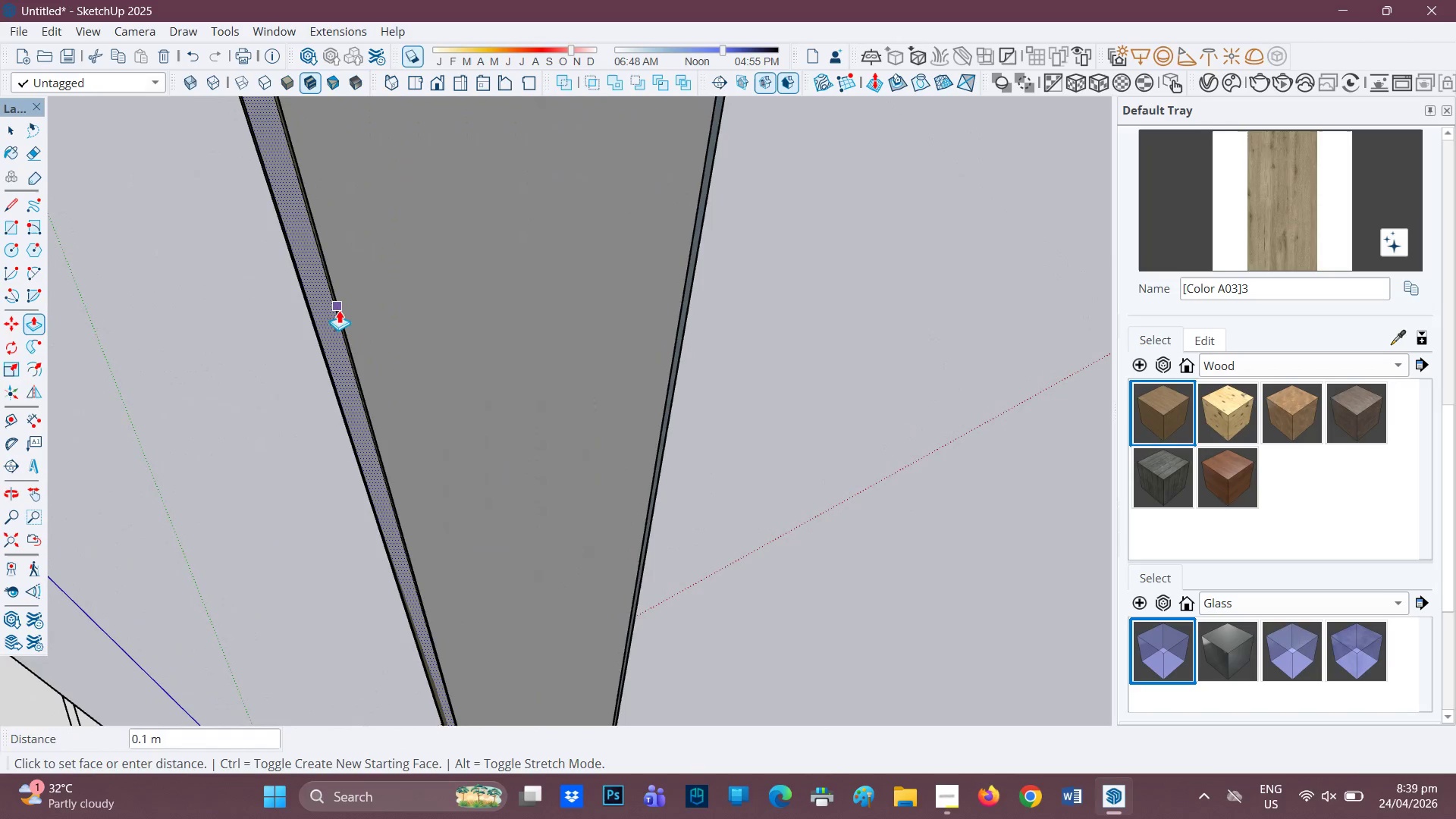 
scroll: coordinate [551, 336], scroll_direction: down, amount: 12.0
 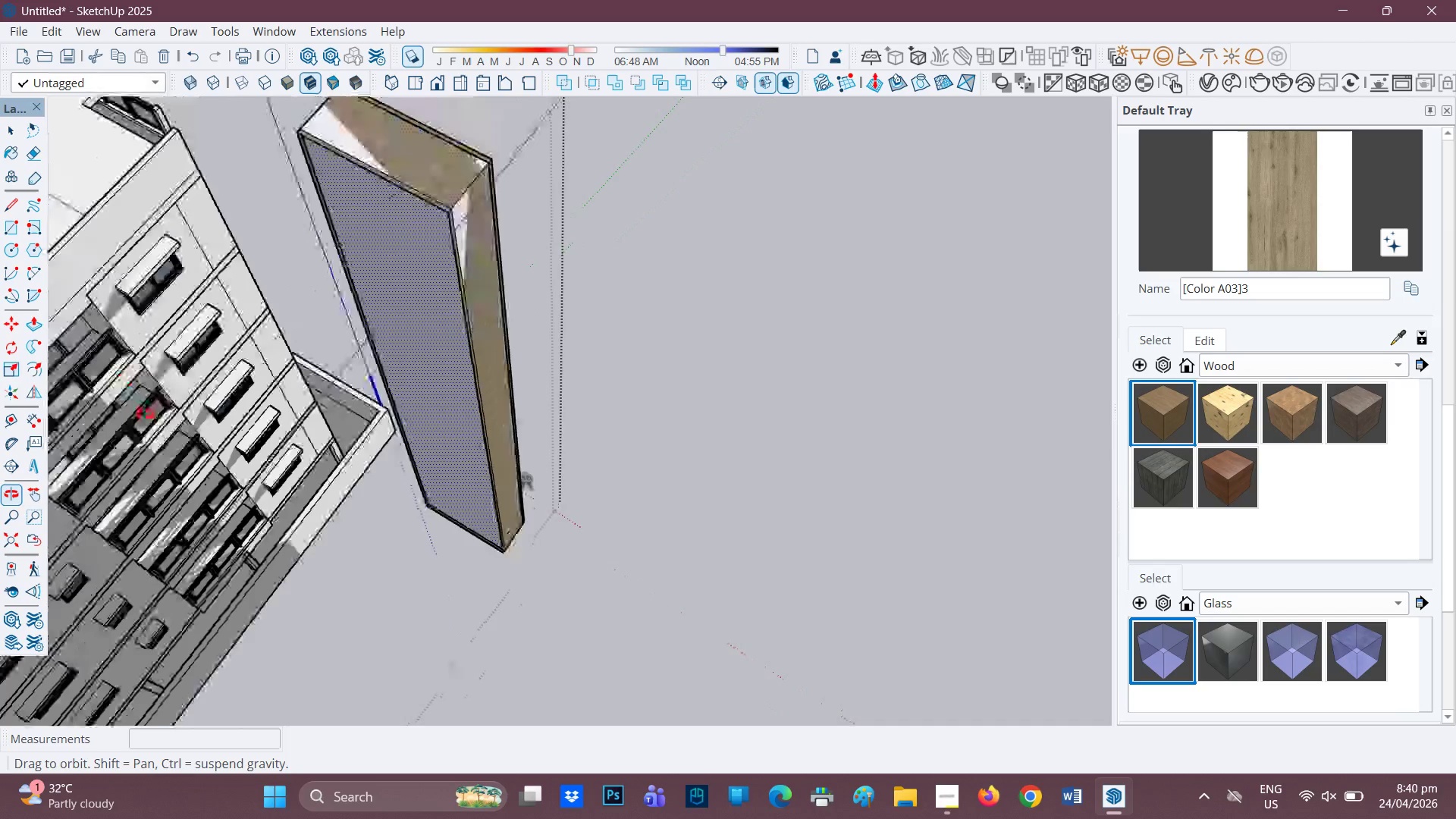 
scroll: coordinate [488, 284], scroll_direction: up, amount: 7.0
 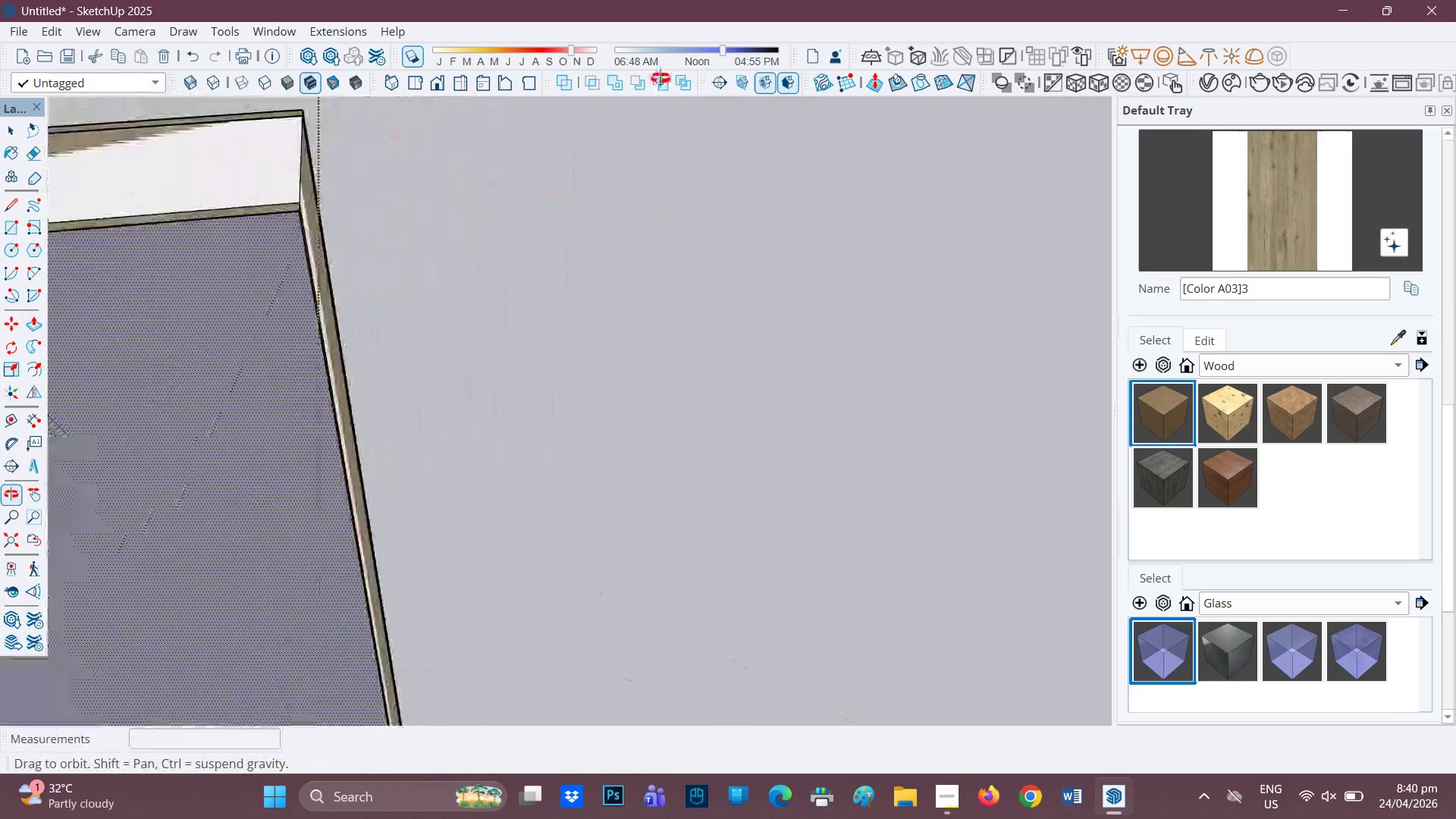 
key(H)
 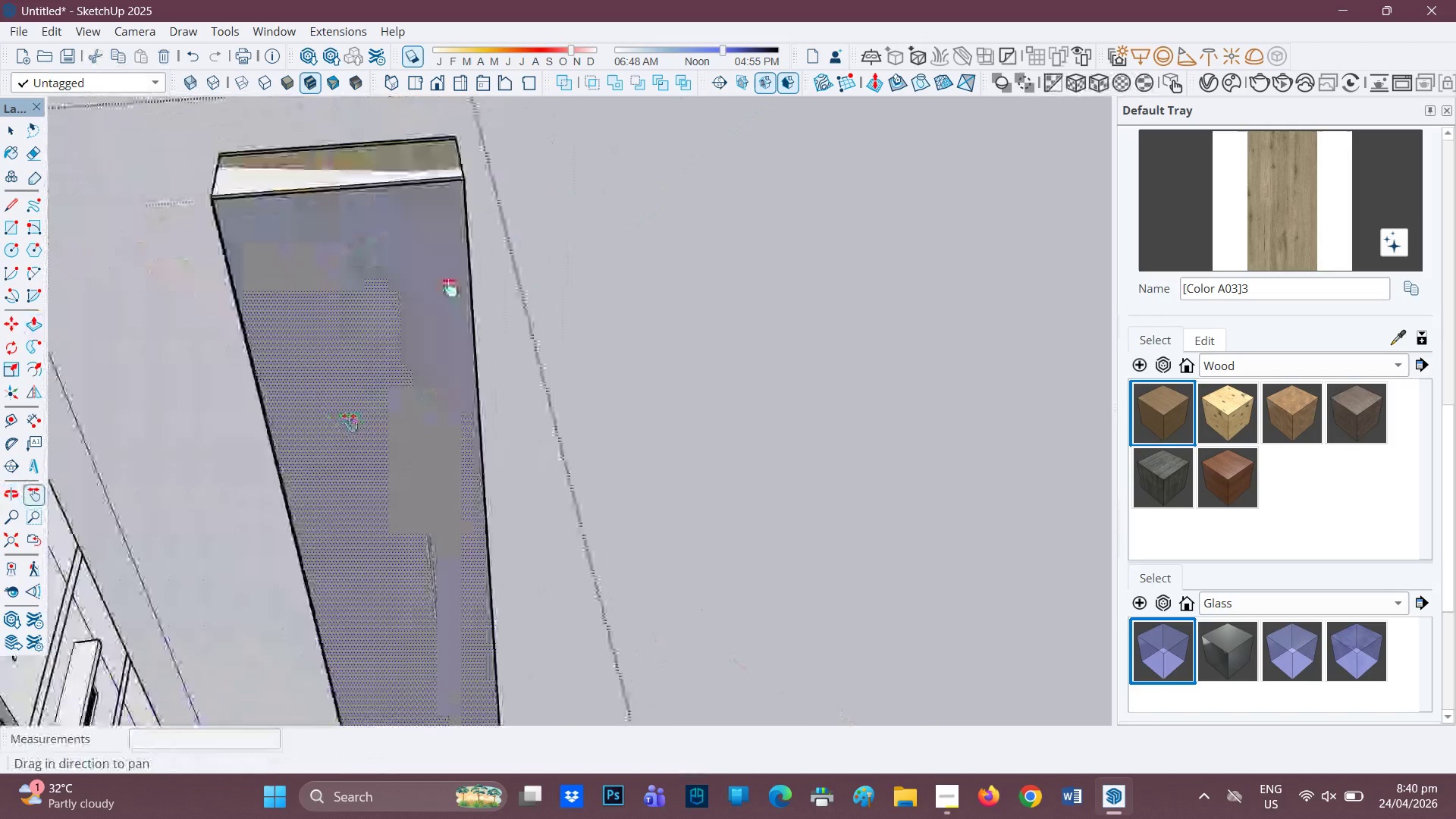 
left_click_drag(start_coordinate=[340, 431], to_coordinate=[507, 218])
 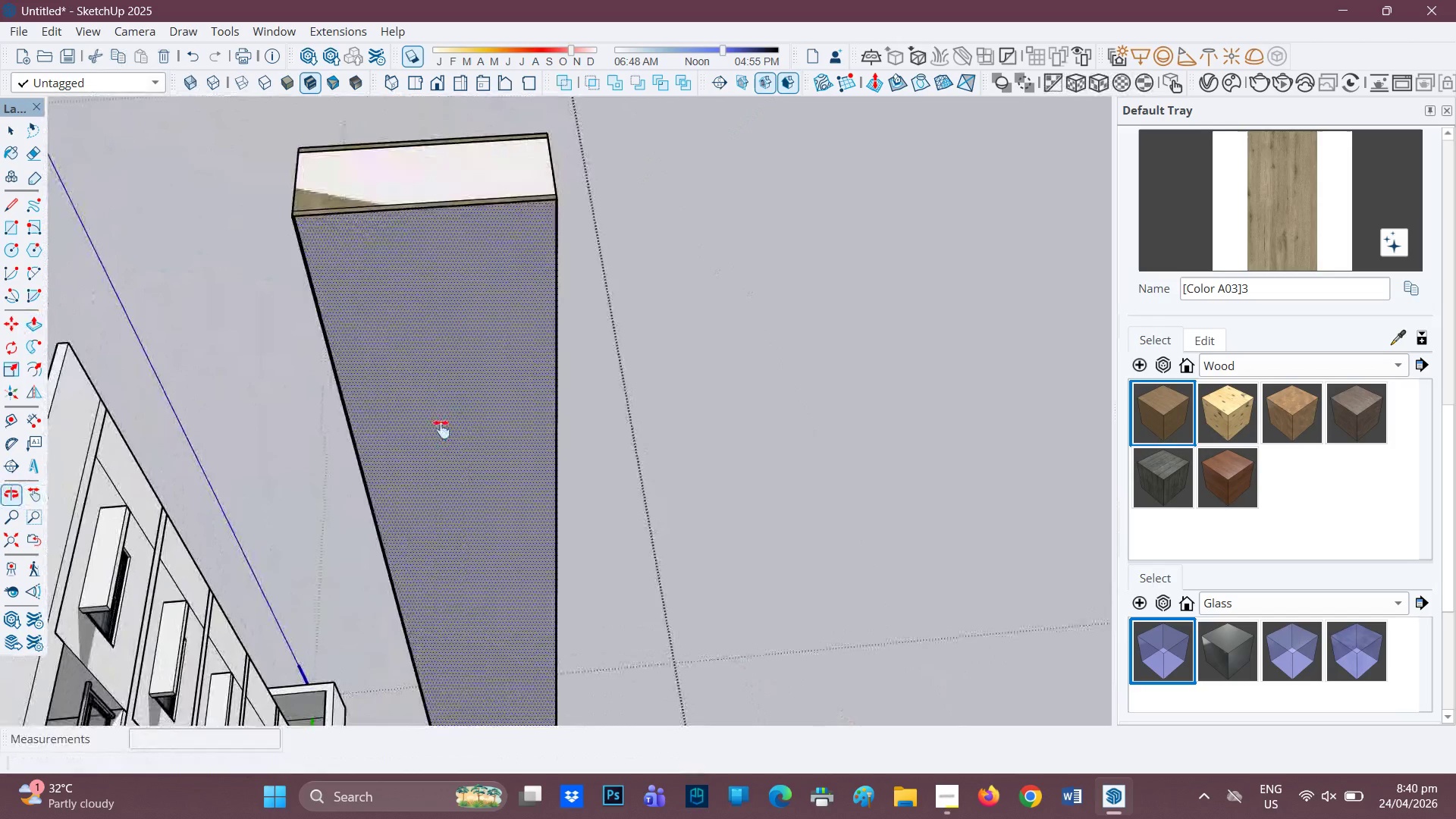 
scroll: coordinate [443, 425], scroll_direction: down, amount: 10.0
 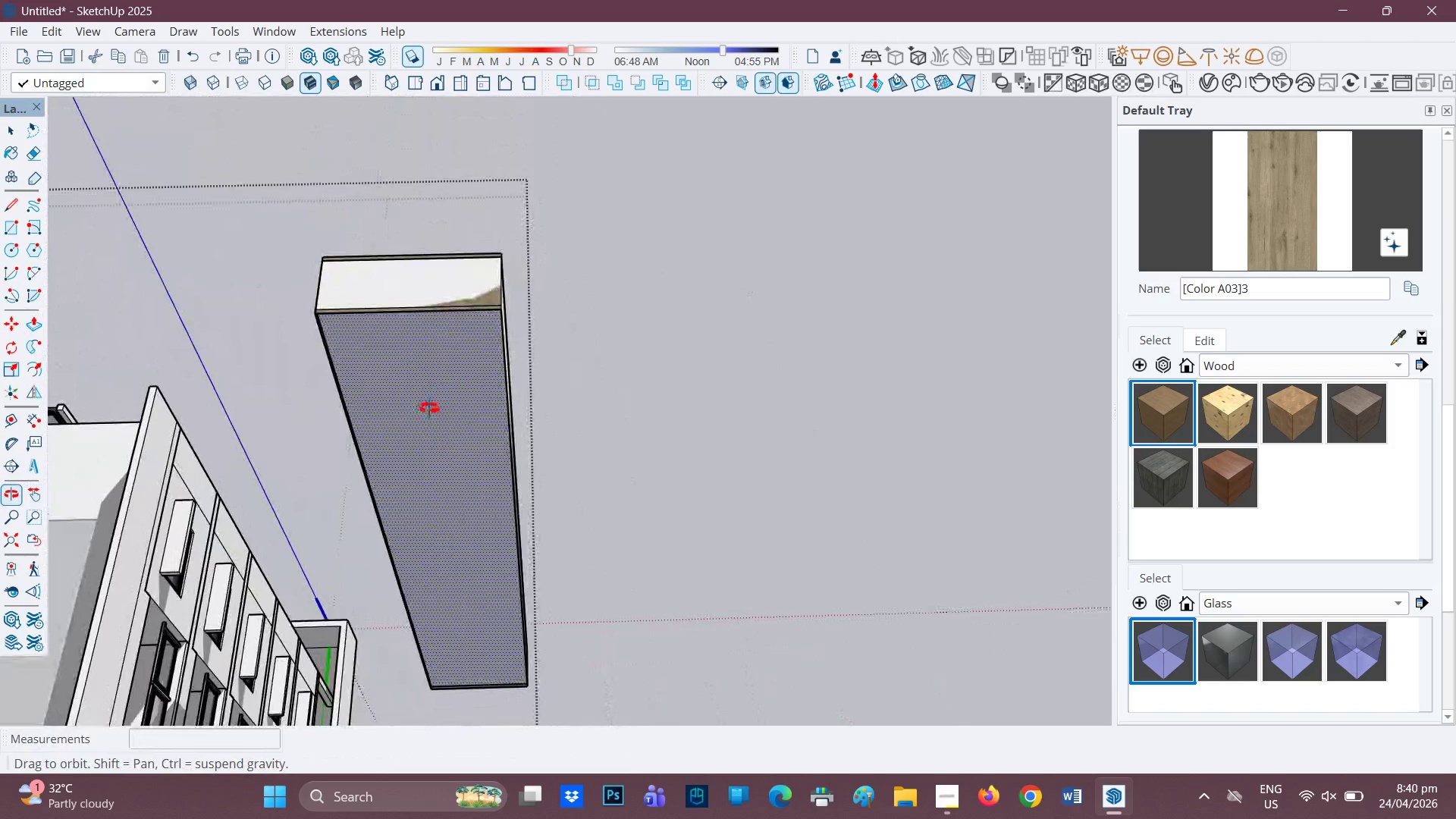 
key(Space)
 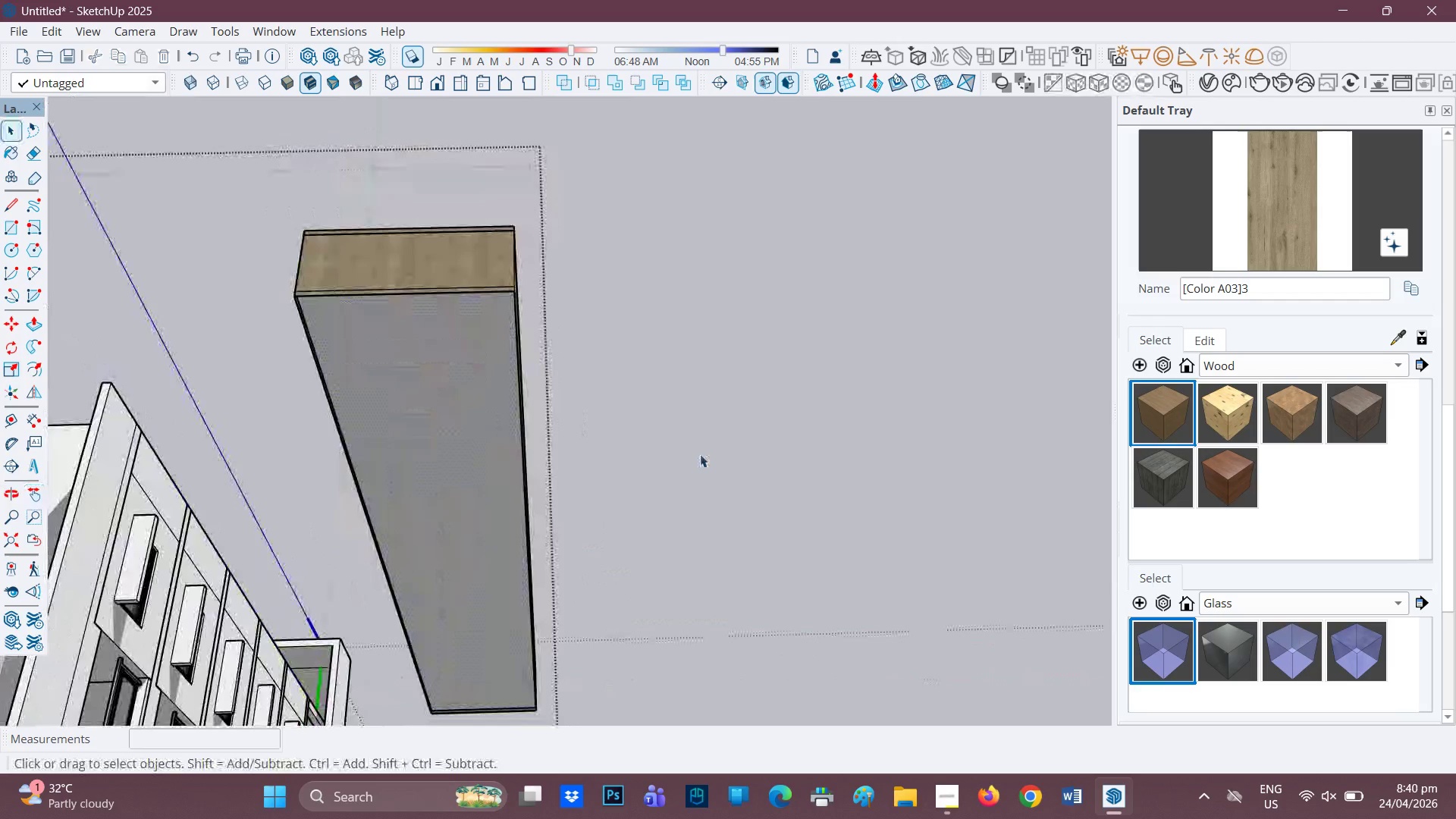 
scroll: coordinate [432, 403], scroll_direction: up, amount: 1.0
 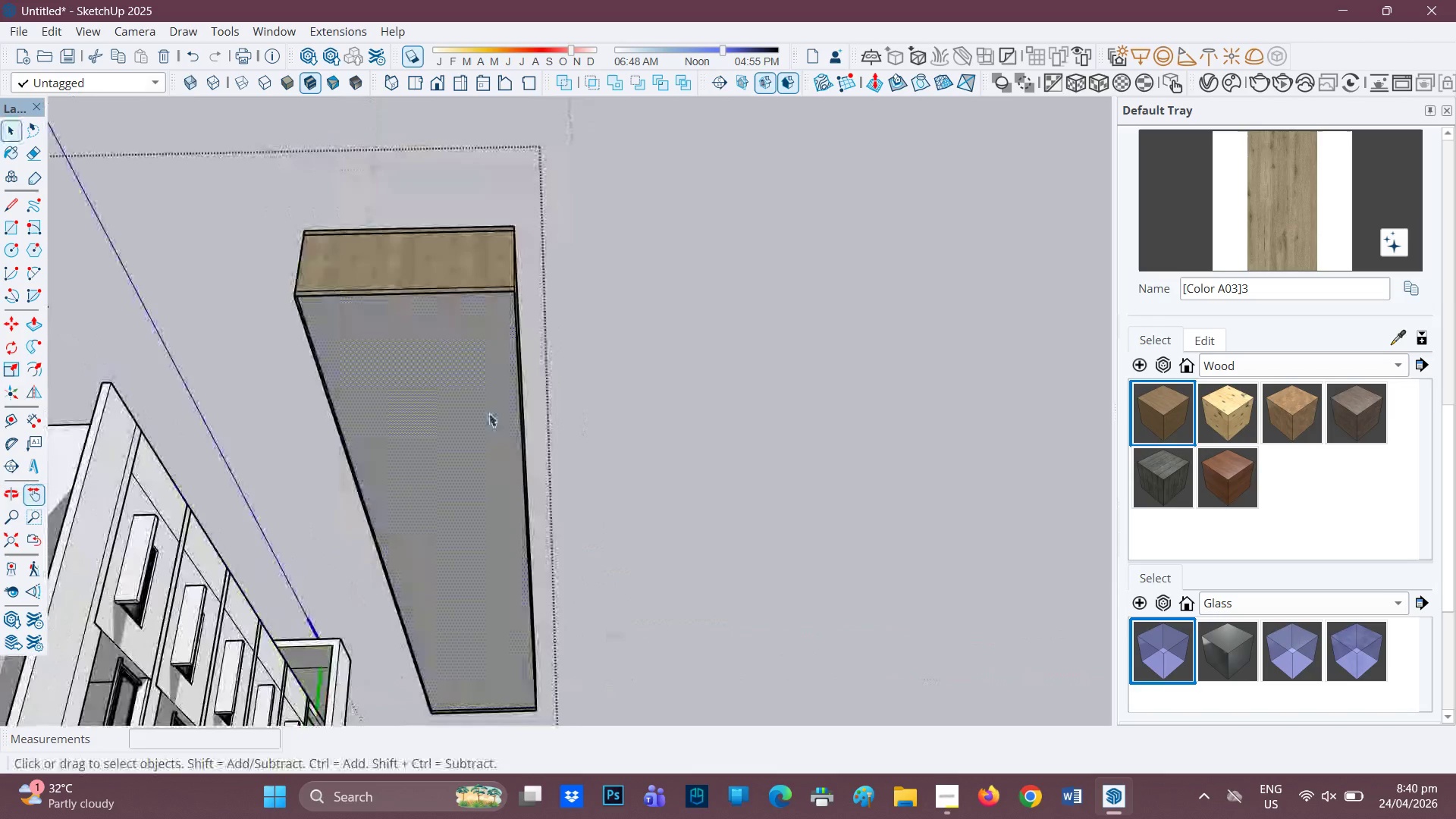 
left_click([700, 454])
 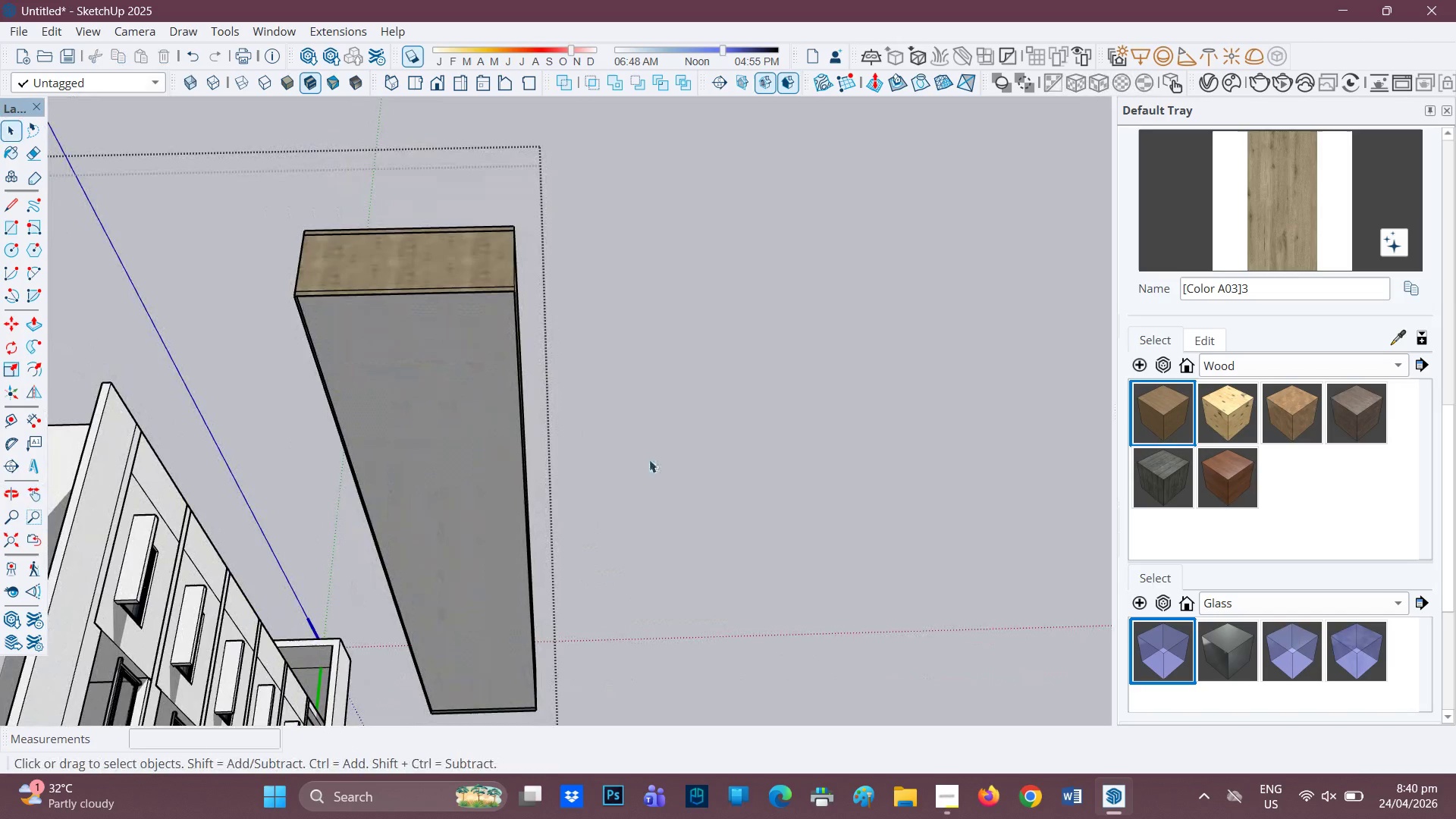 
scroll: coordinate [315, 367], scroll_direction: down, amount: 14.0
 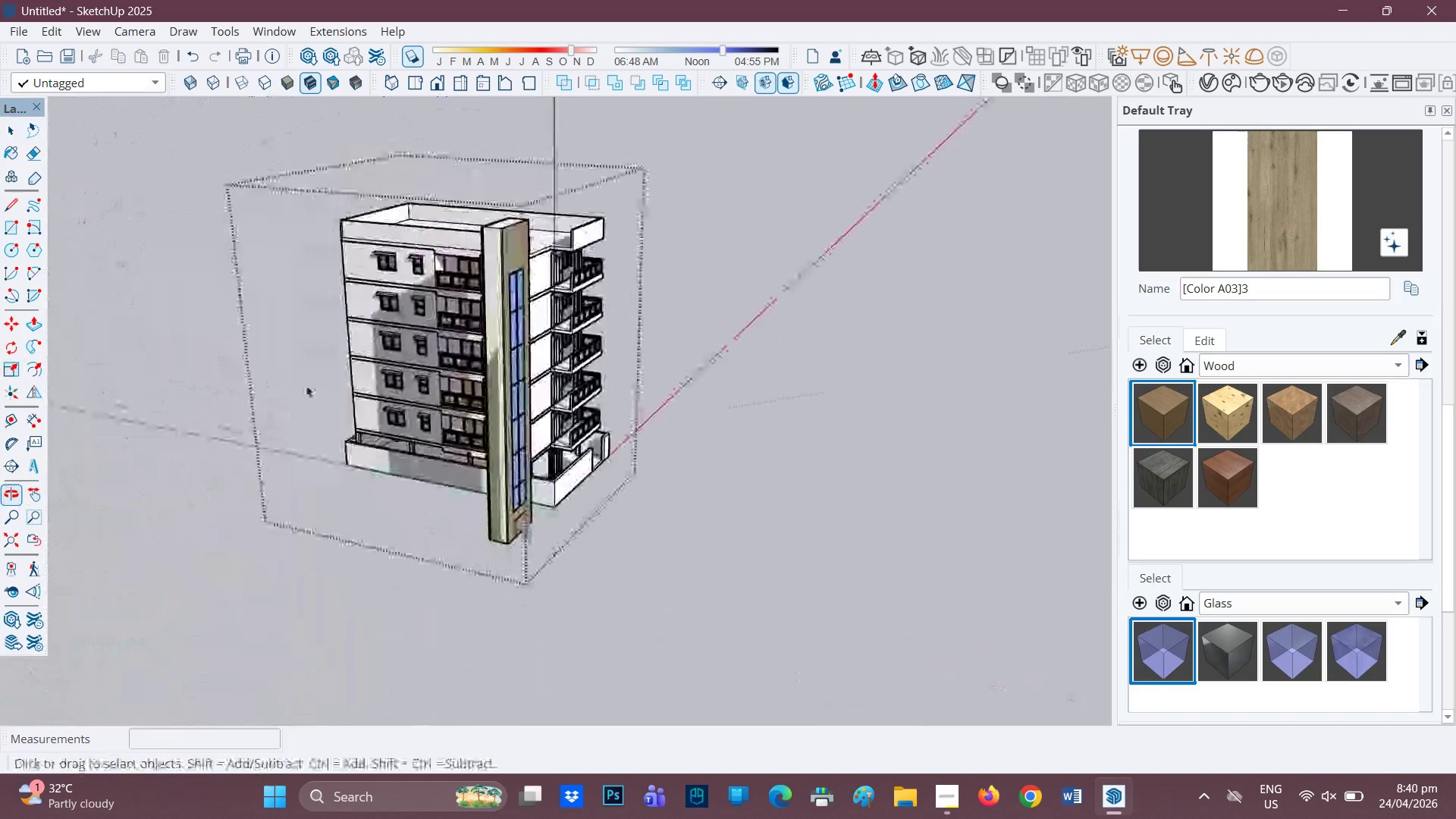 
scroll: coordinate [589, 376], scroll_direction: up, amount: 4.0
 